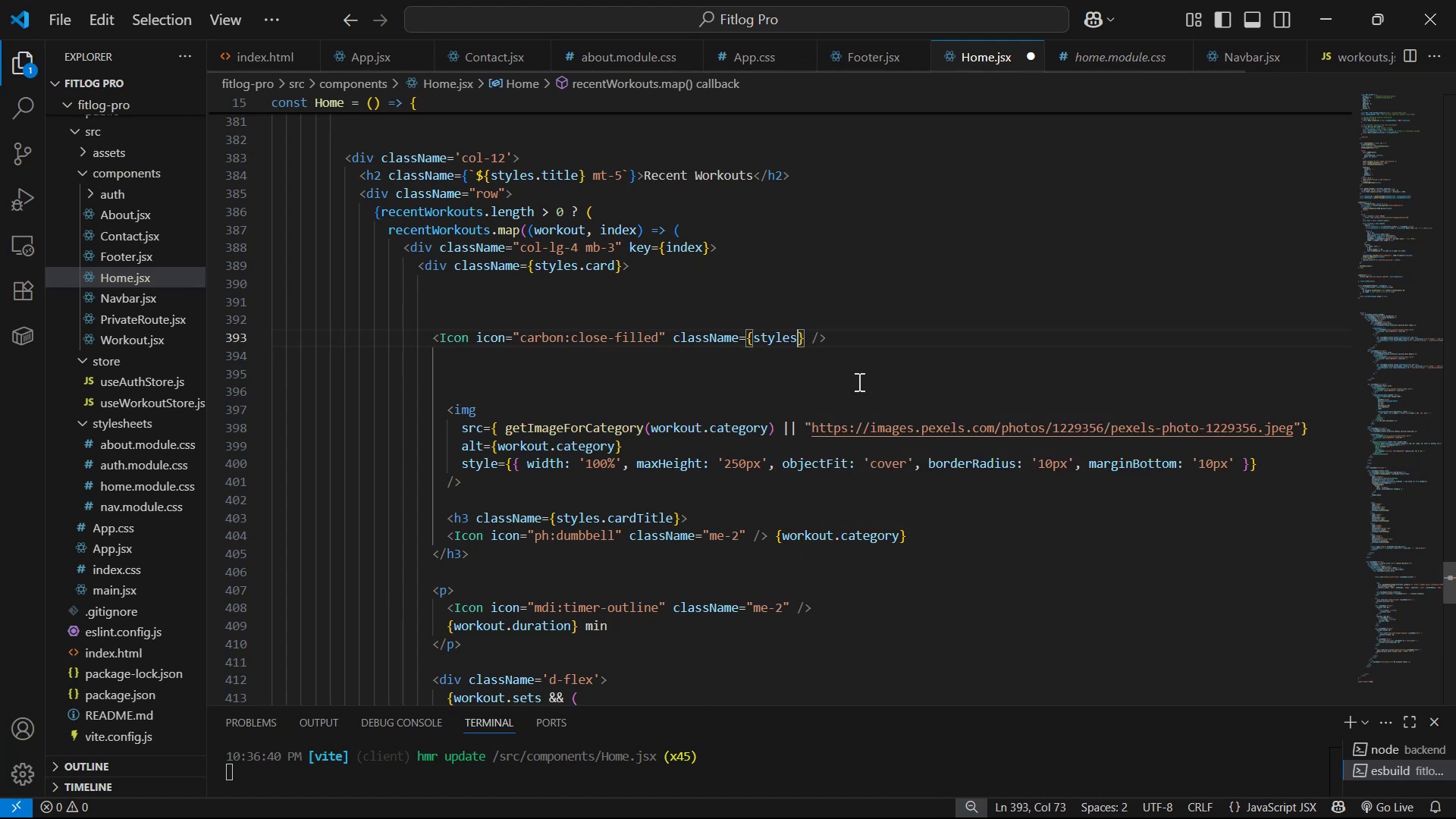 
type(.trashIco)
 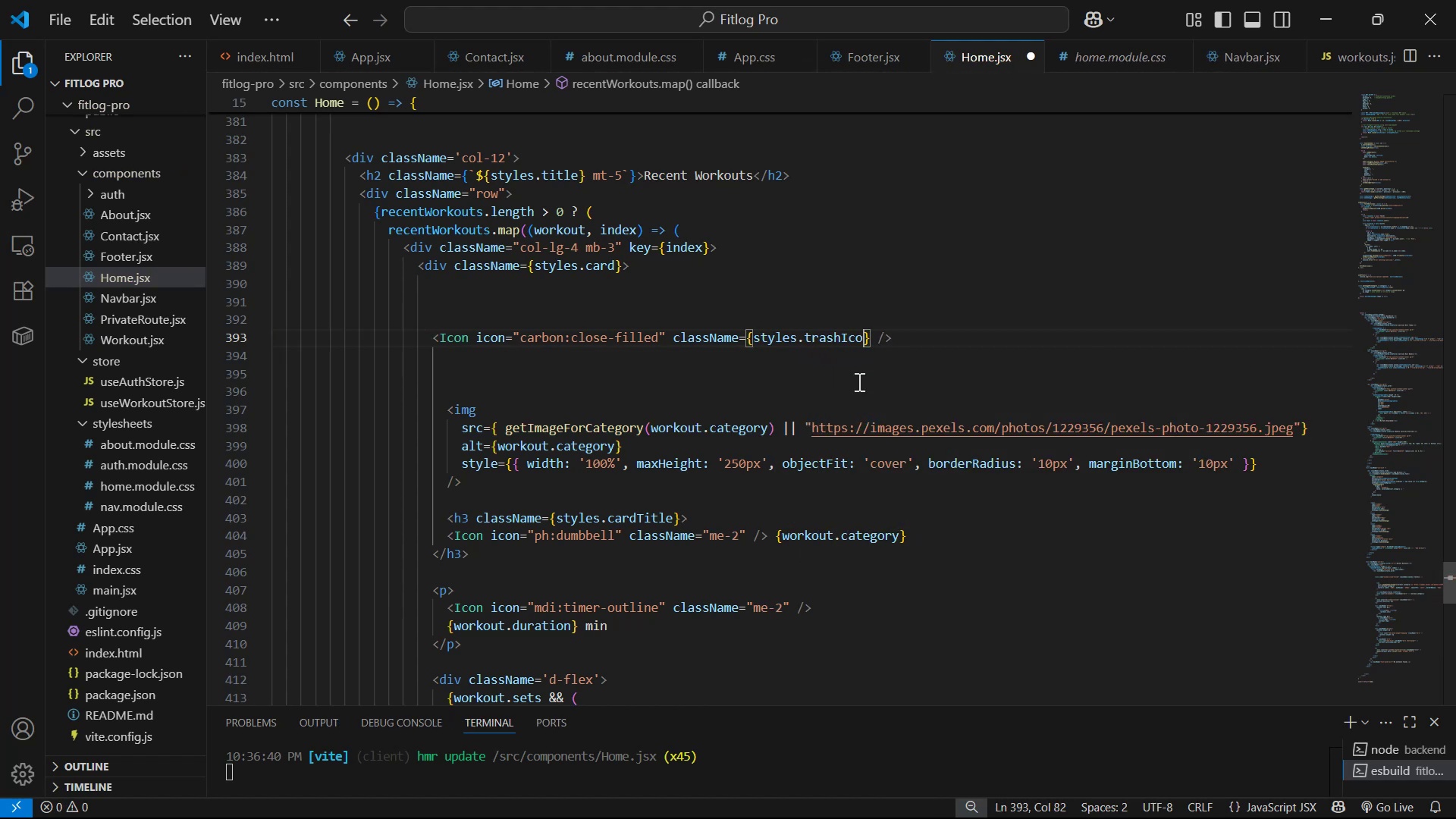 
key(Control+S)
 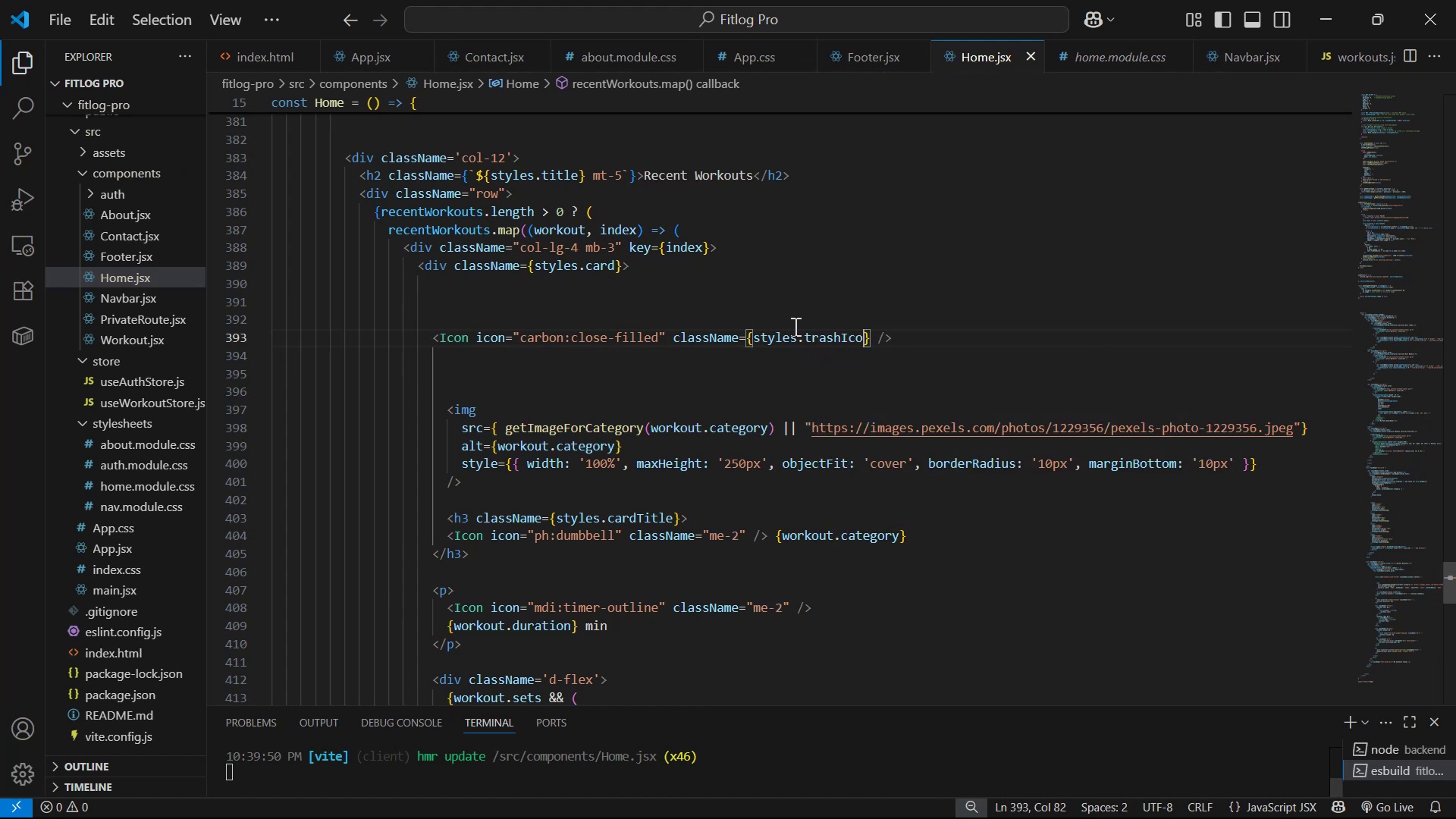 
left_click_drag(start_coordinate=[799, 339], to_coordinate=[855, 336])
 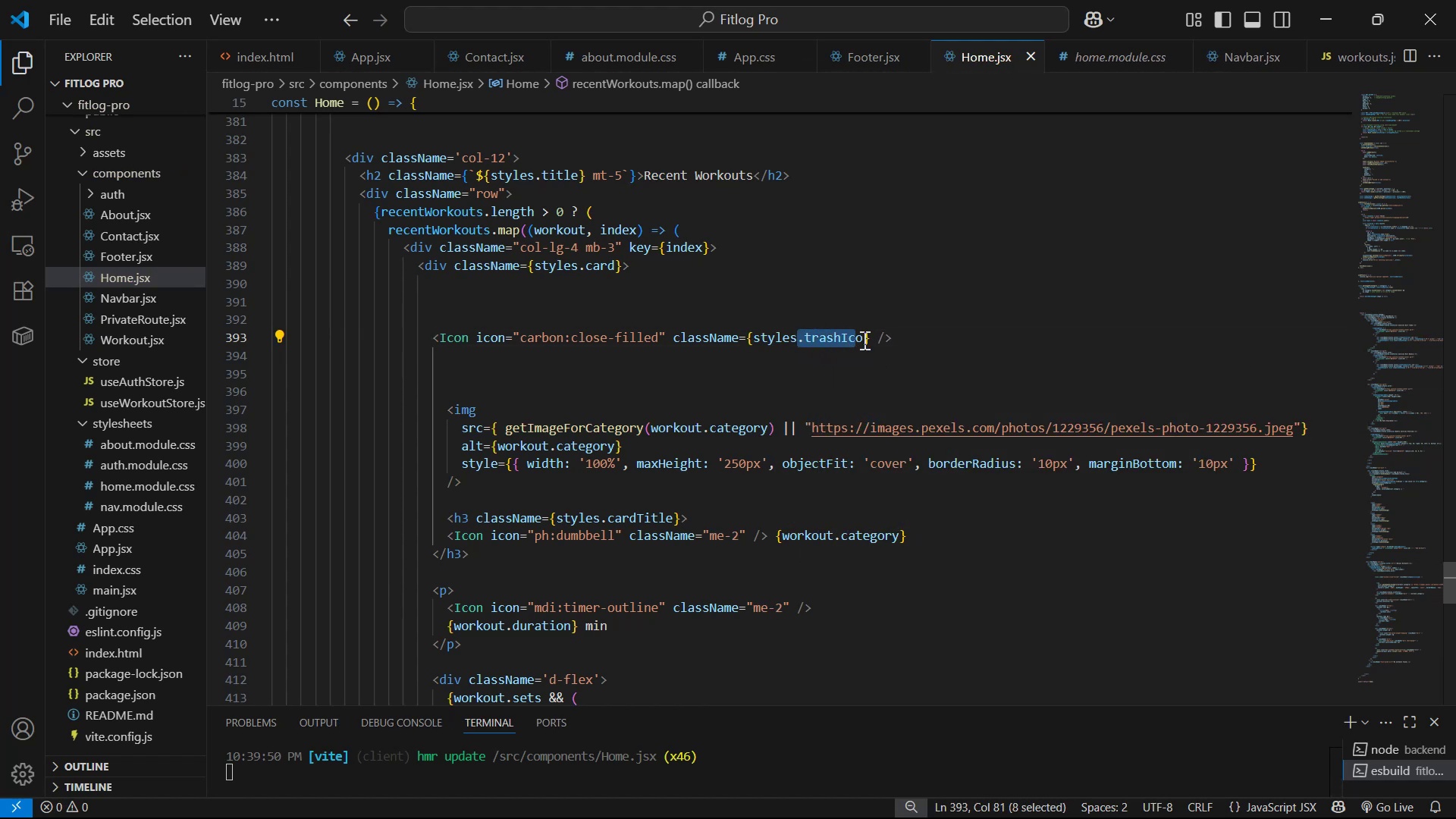 
left_click_drag(start_coordinate=[863, 337], to_coordinate=[794, 331])
 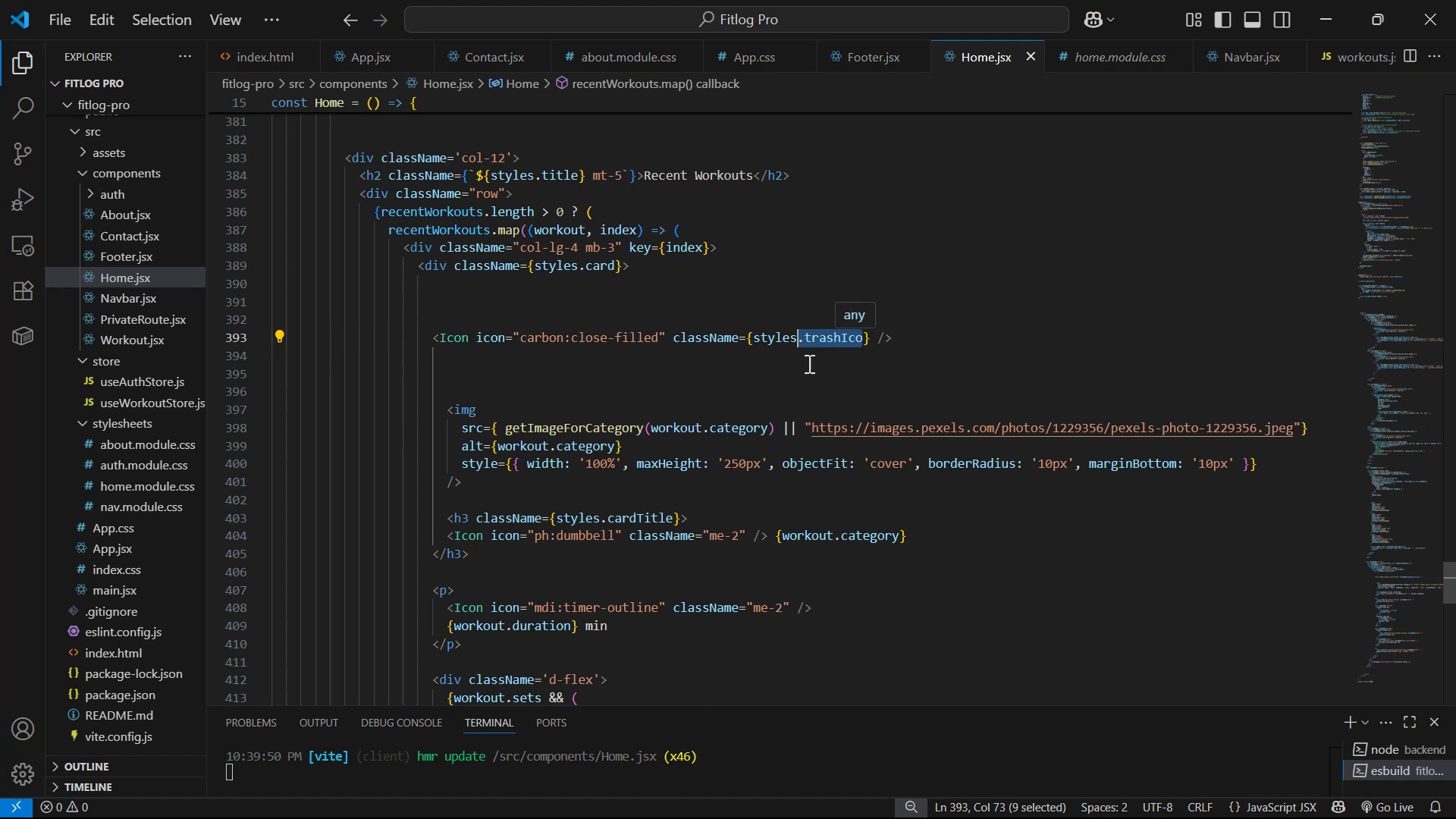 
key(Control+C)
 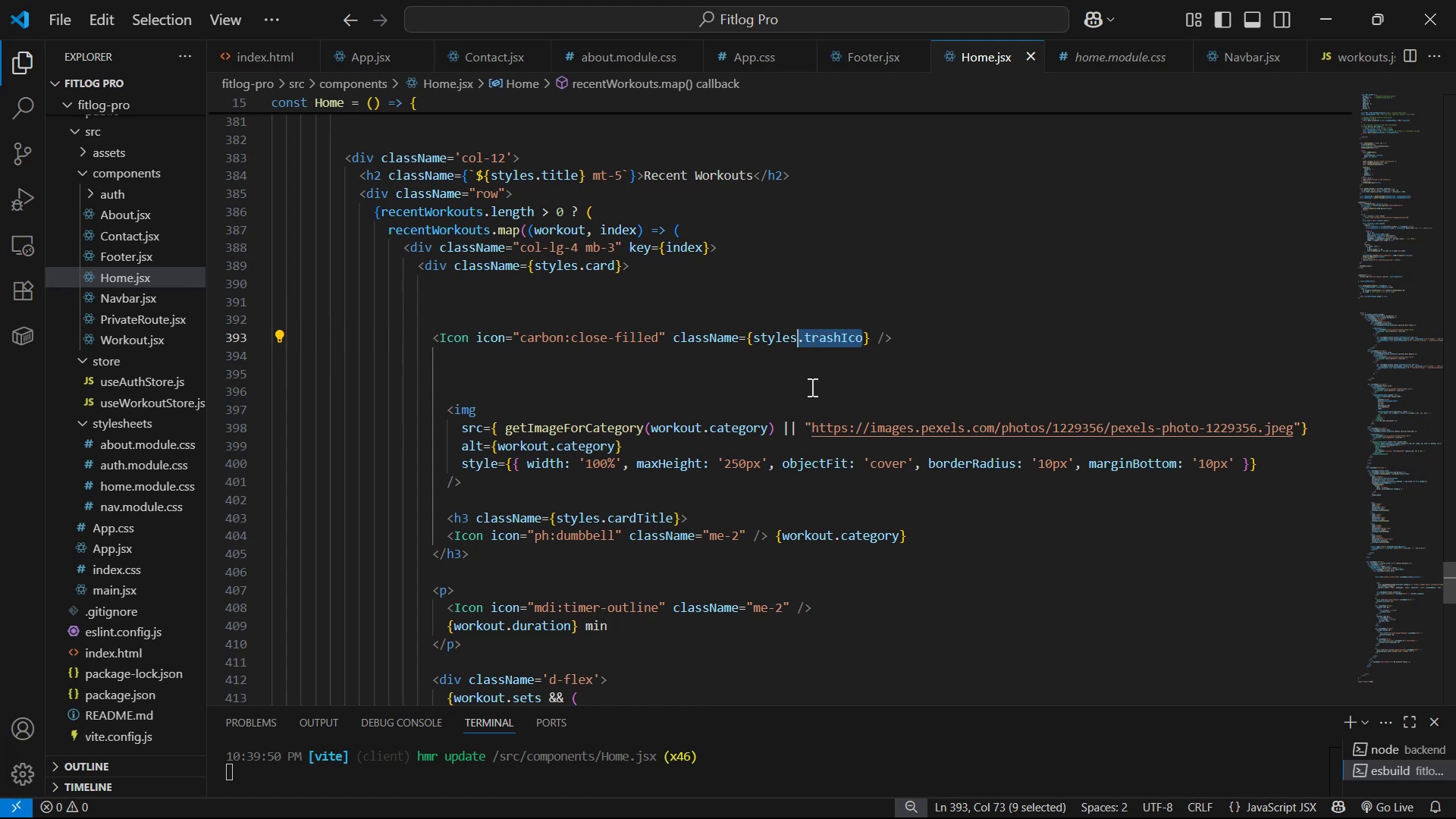 
key(Control+S)
 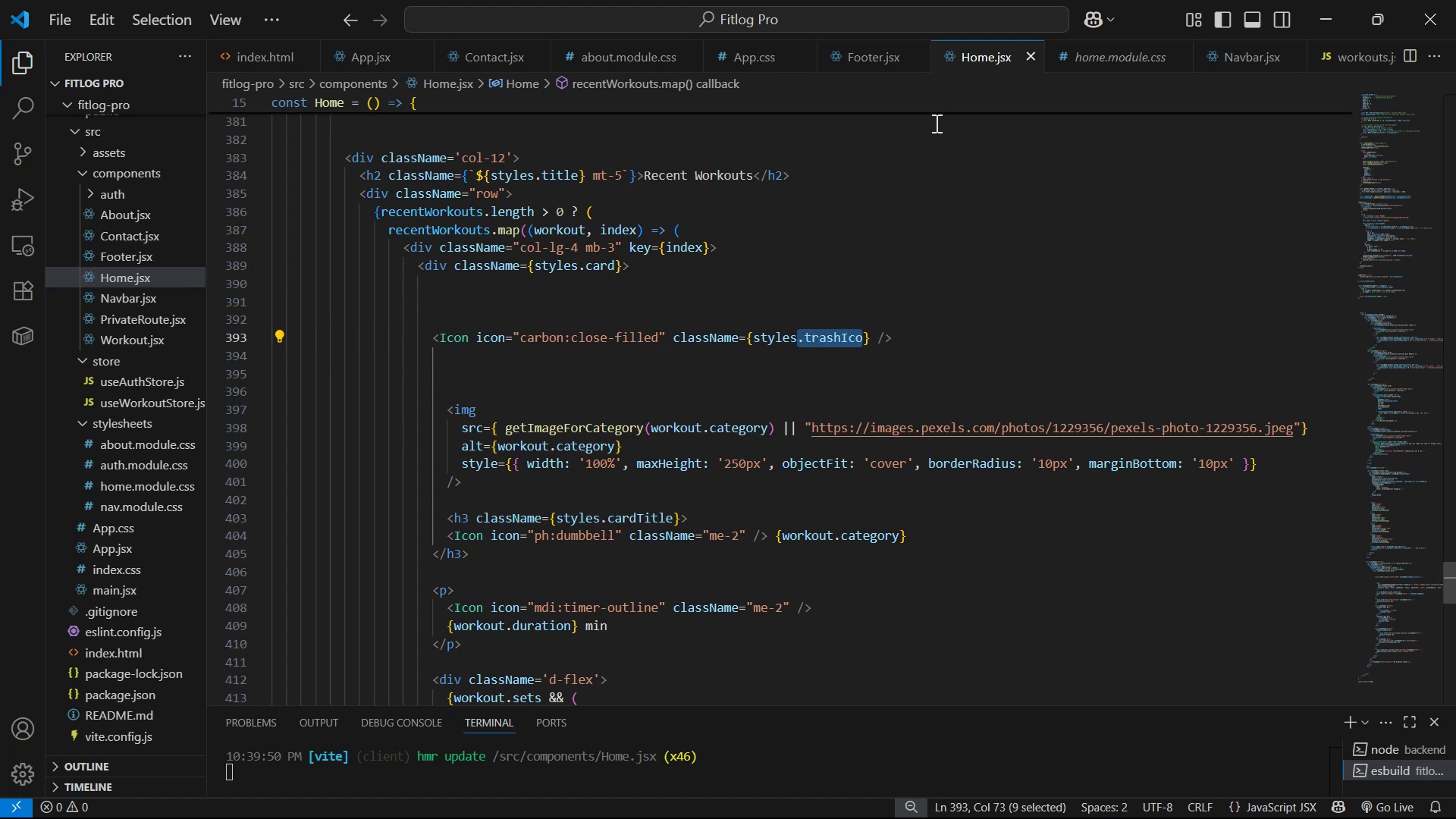 
key(Control+S)
 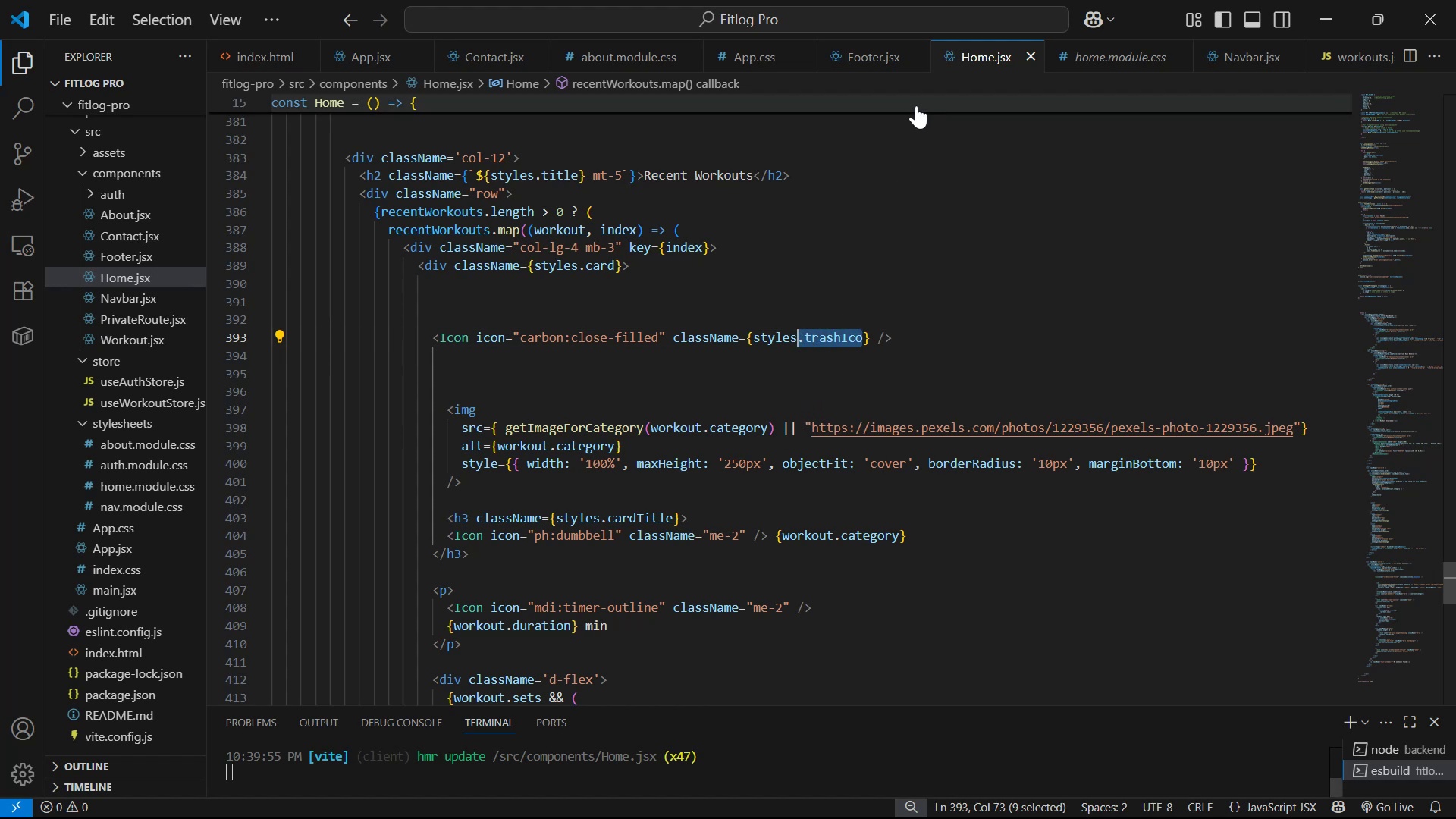 
key(Control+S)
 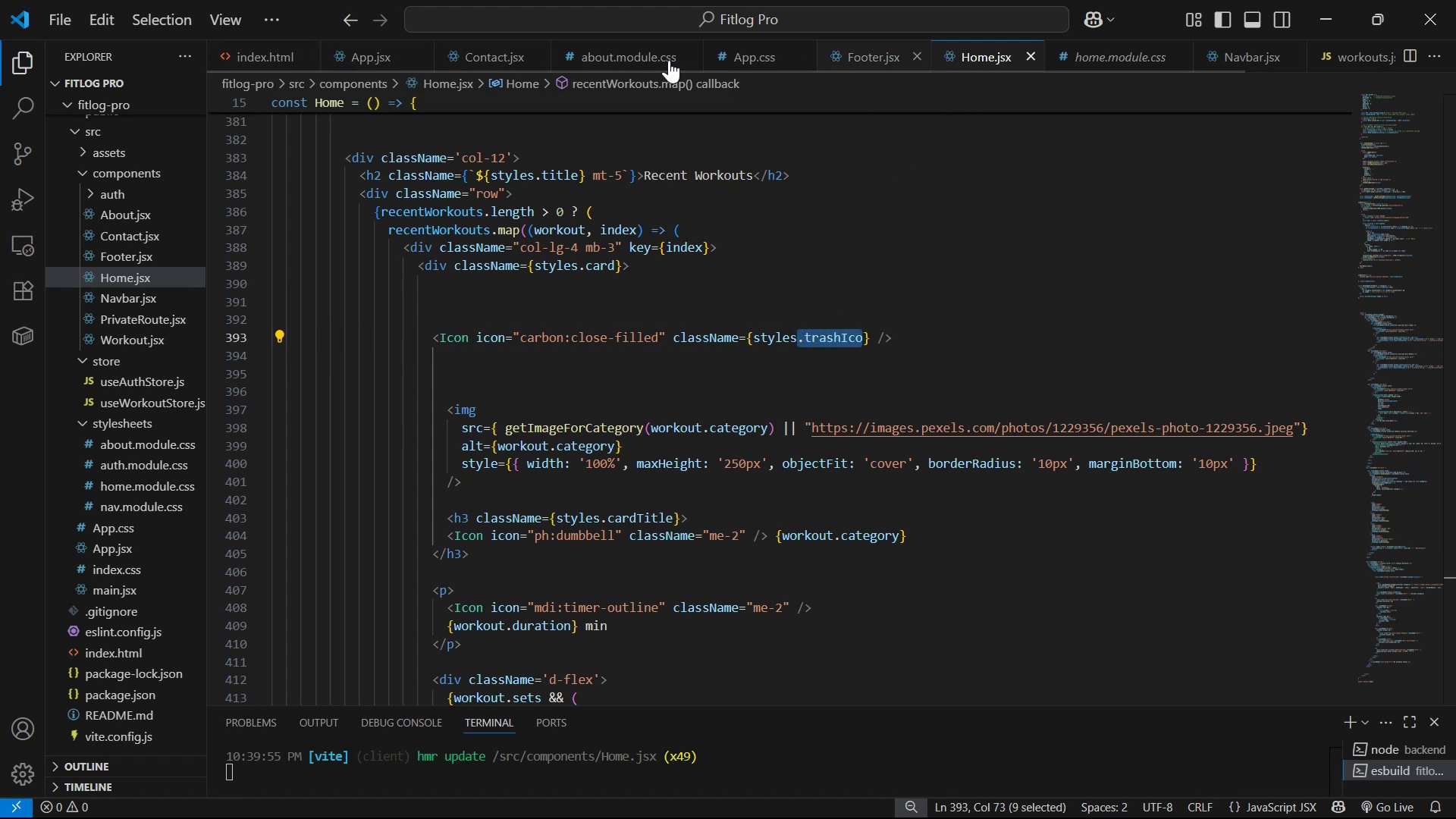 
left_click([413, 55])
 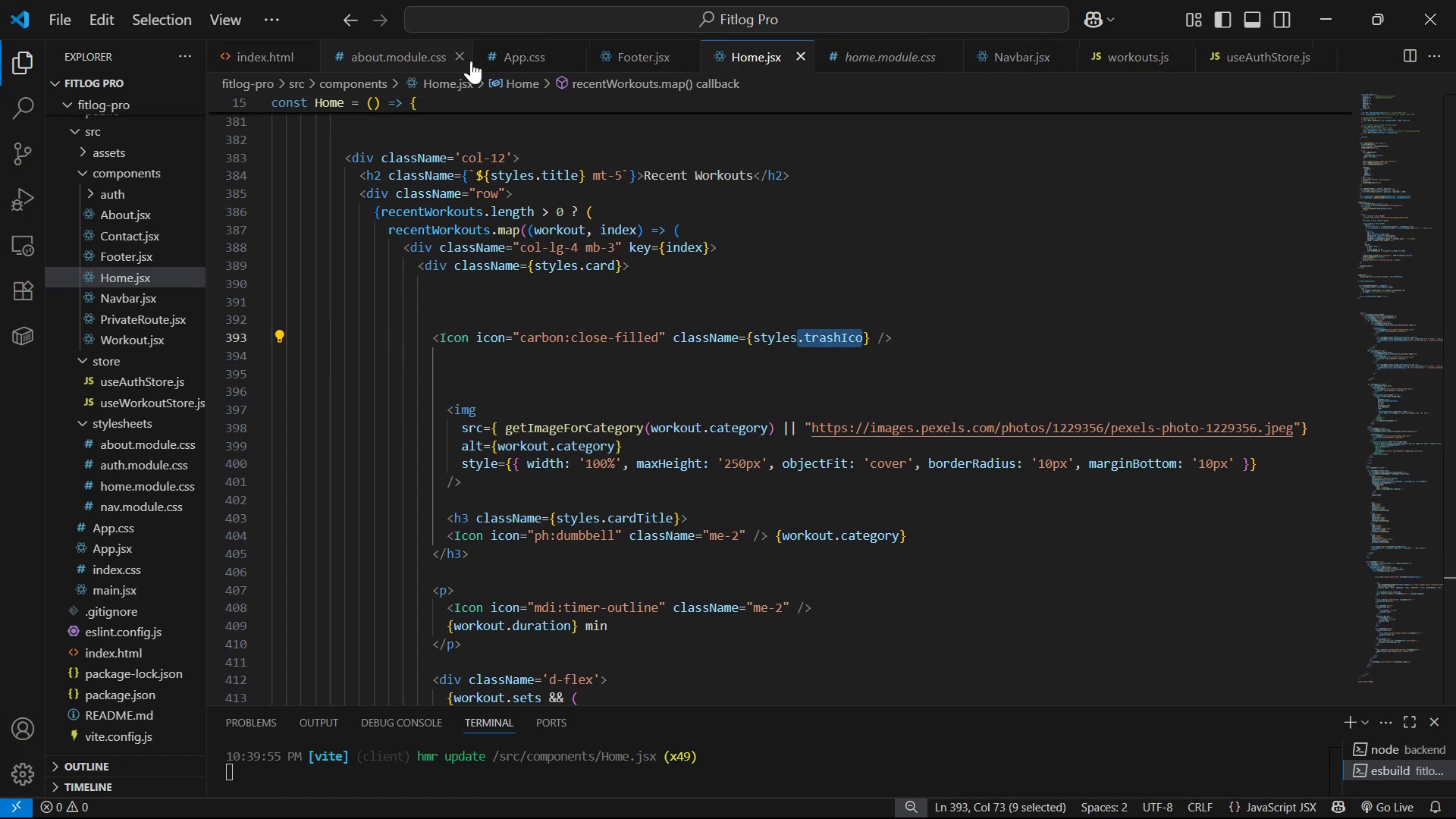 
left_click([463, 57])
 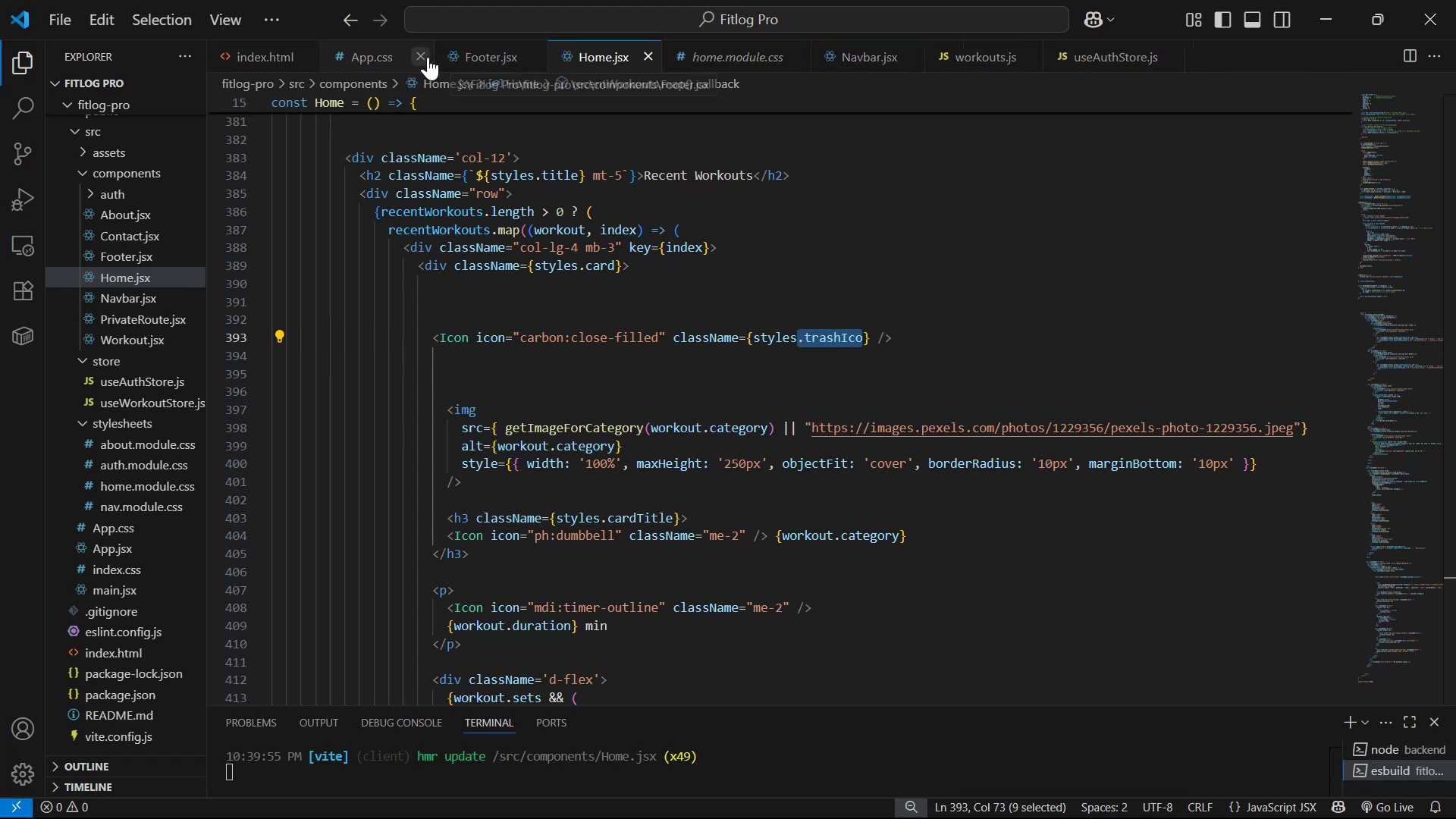 
left_click([417, 57])
 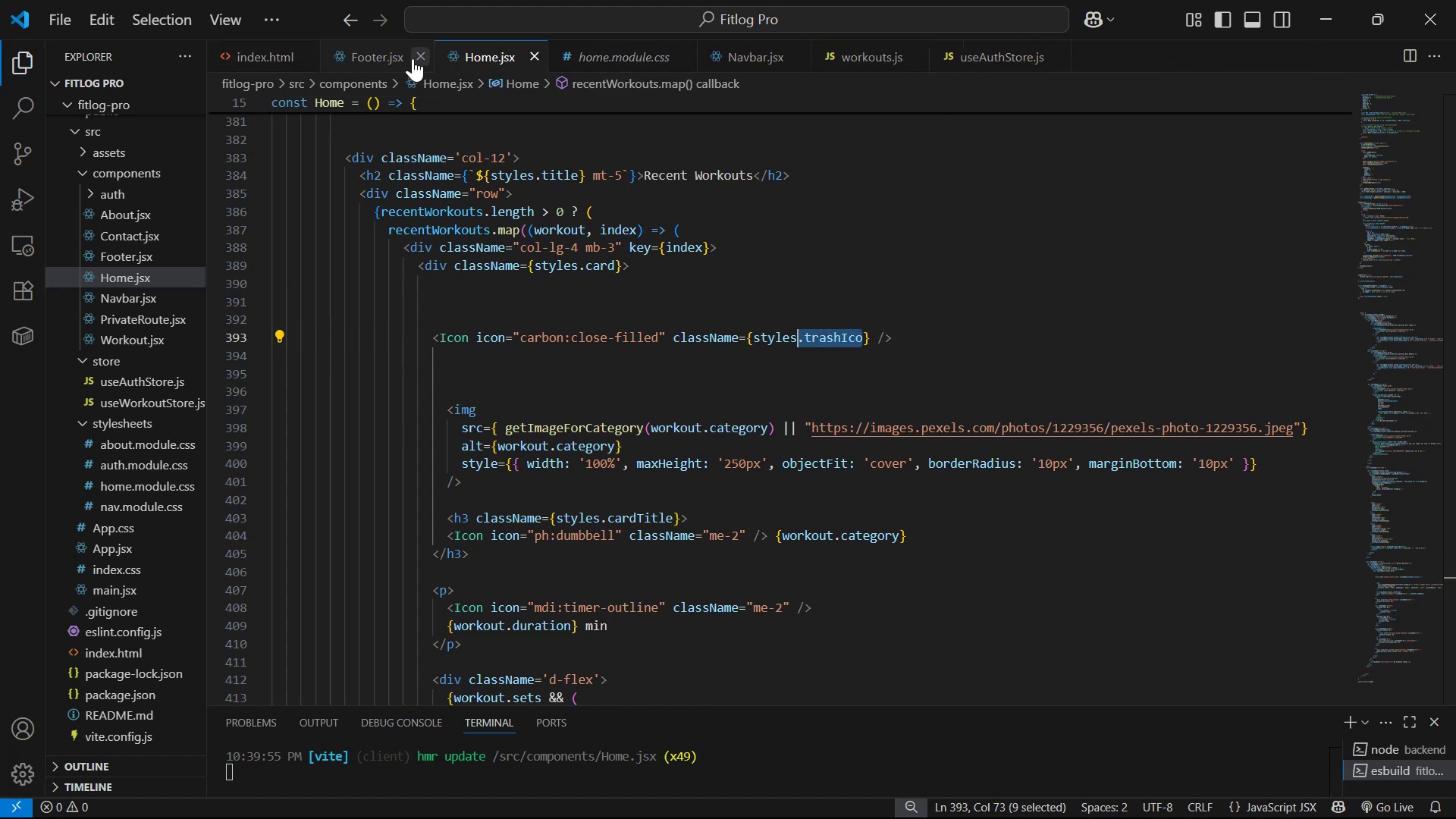 
left_click([422, 55])
 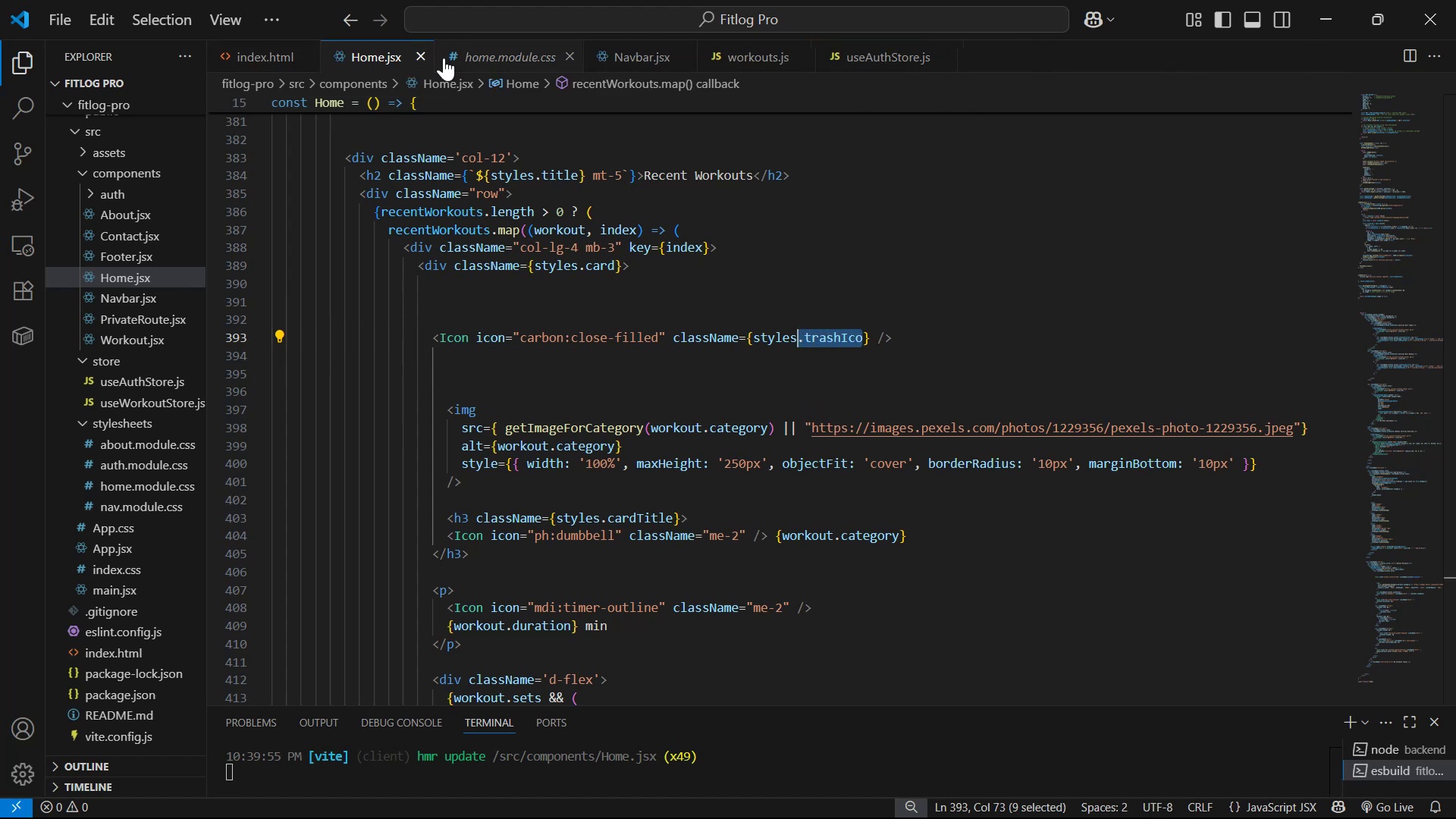 
left_click([484, 55])
 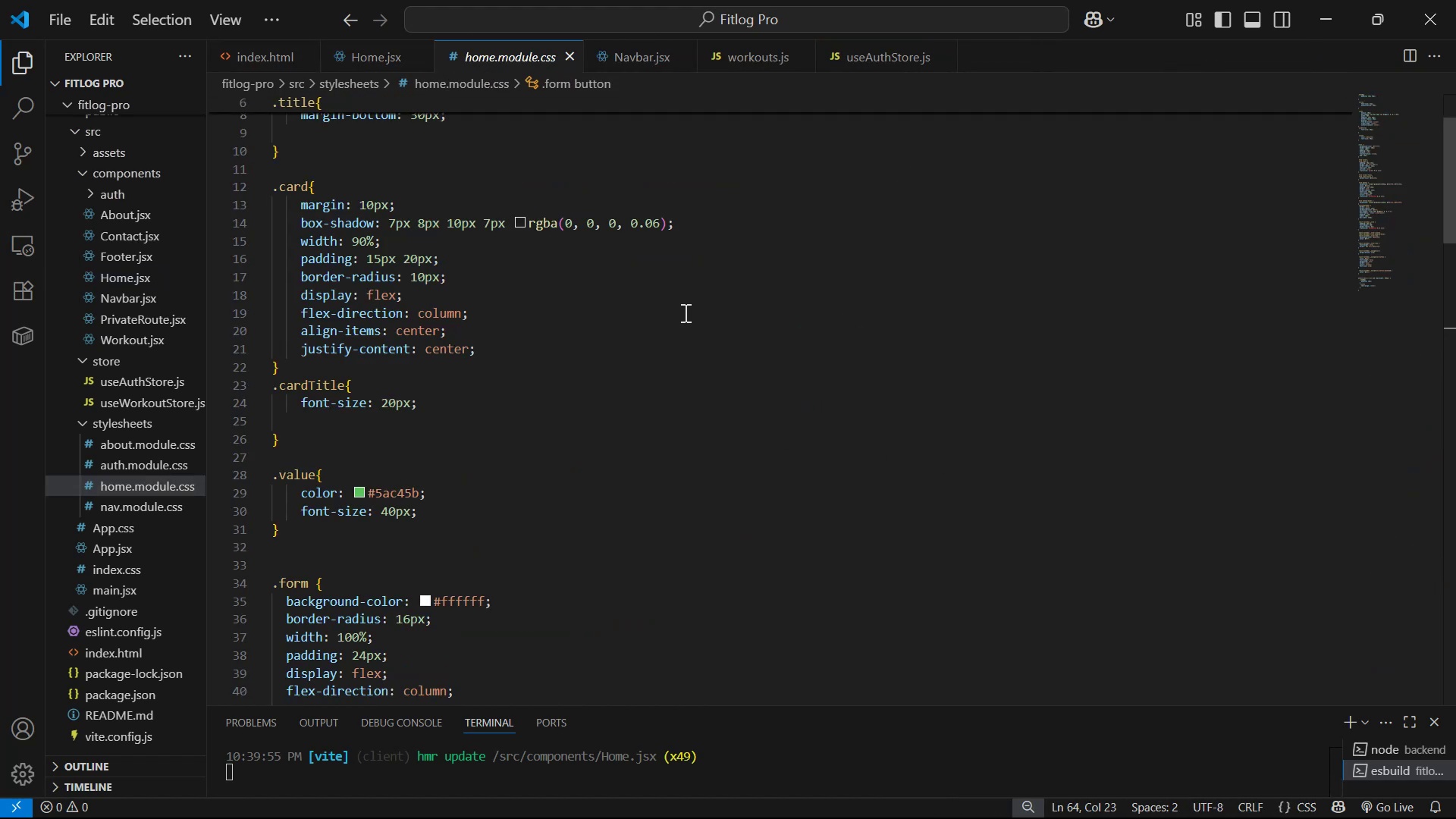 
scroll: coordinate [538, 485], scroll_direction: down, amount: 32.0
 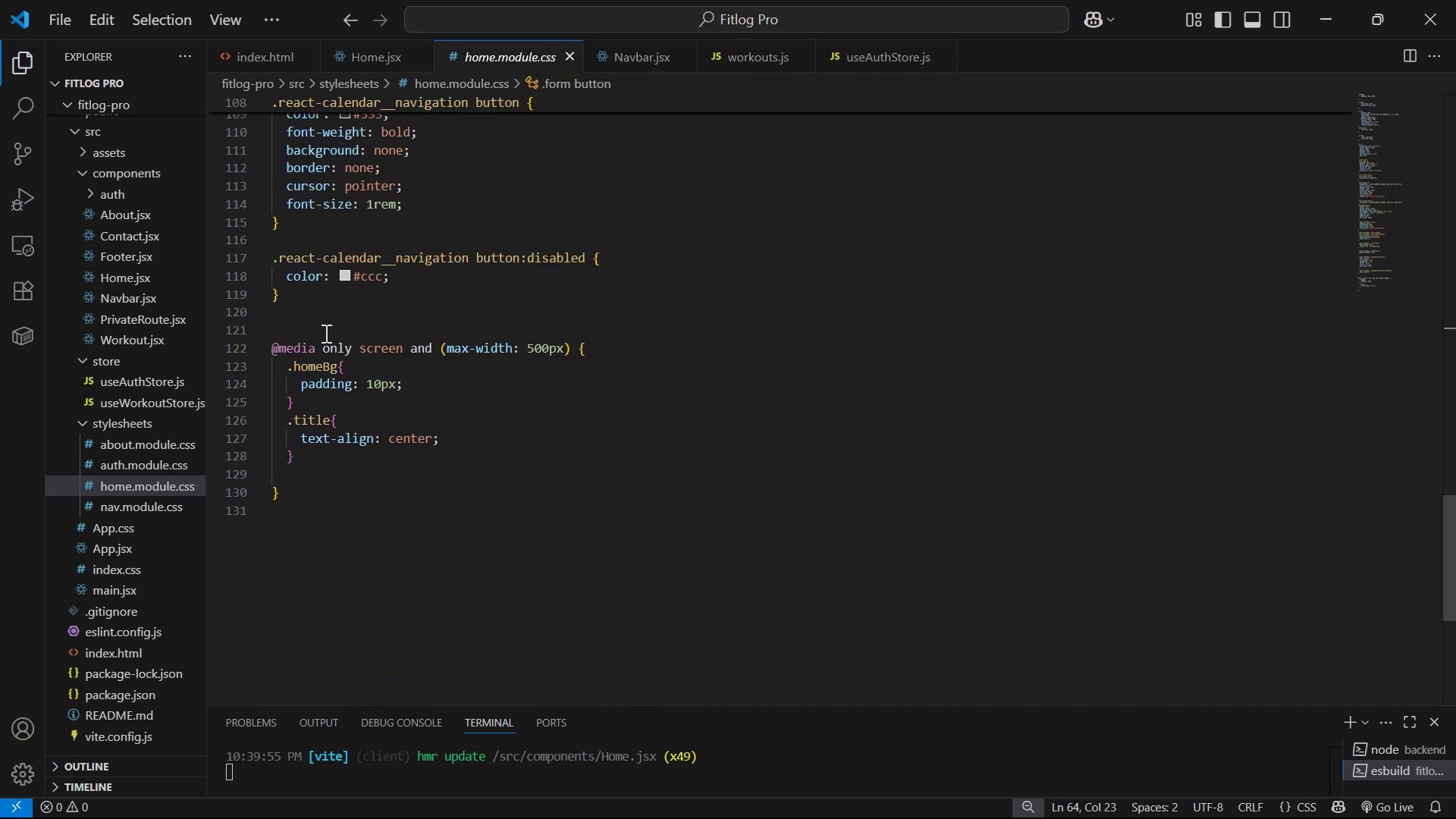 
left_click([334, 315])
 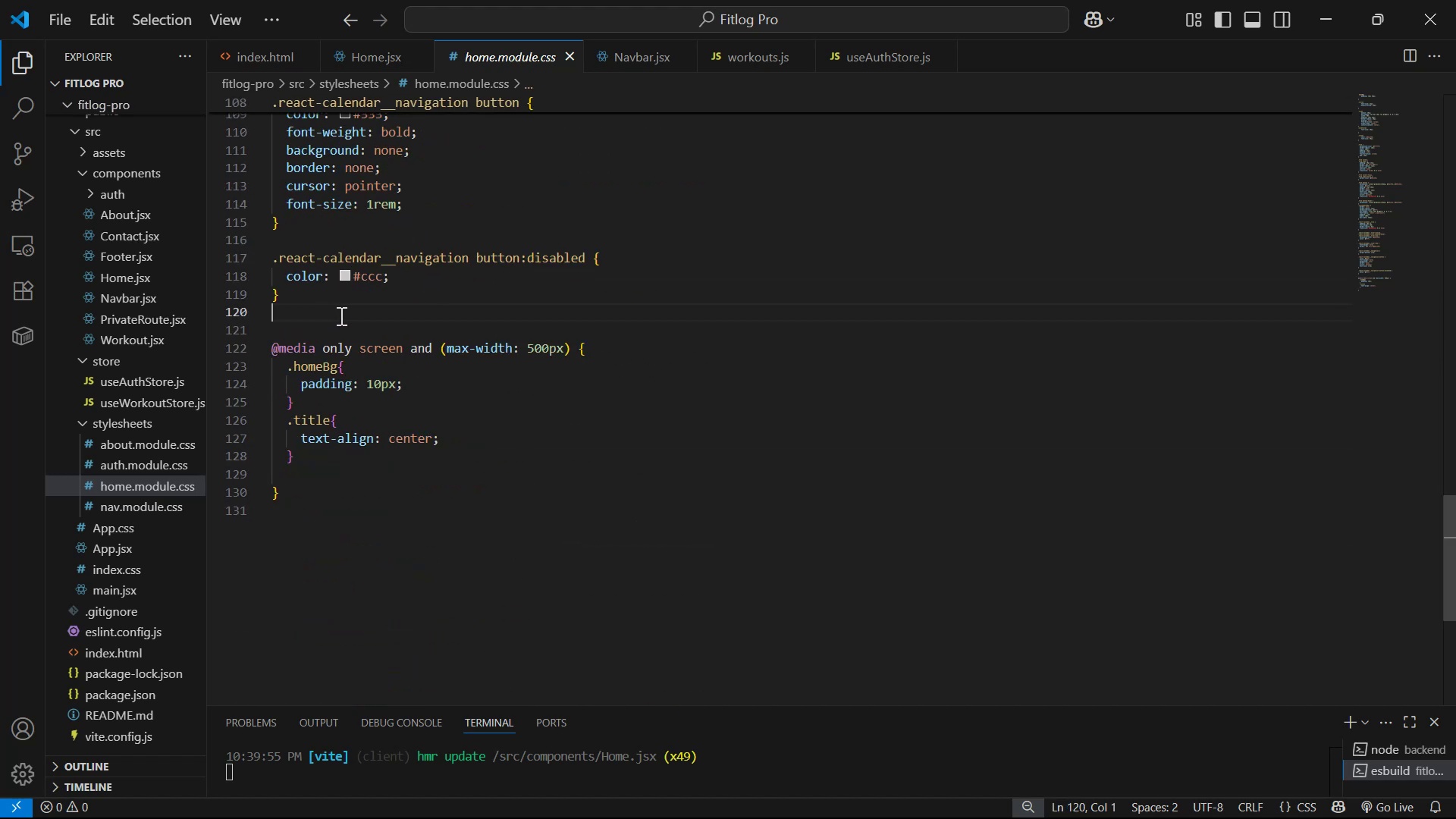 
key(Enter)
 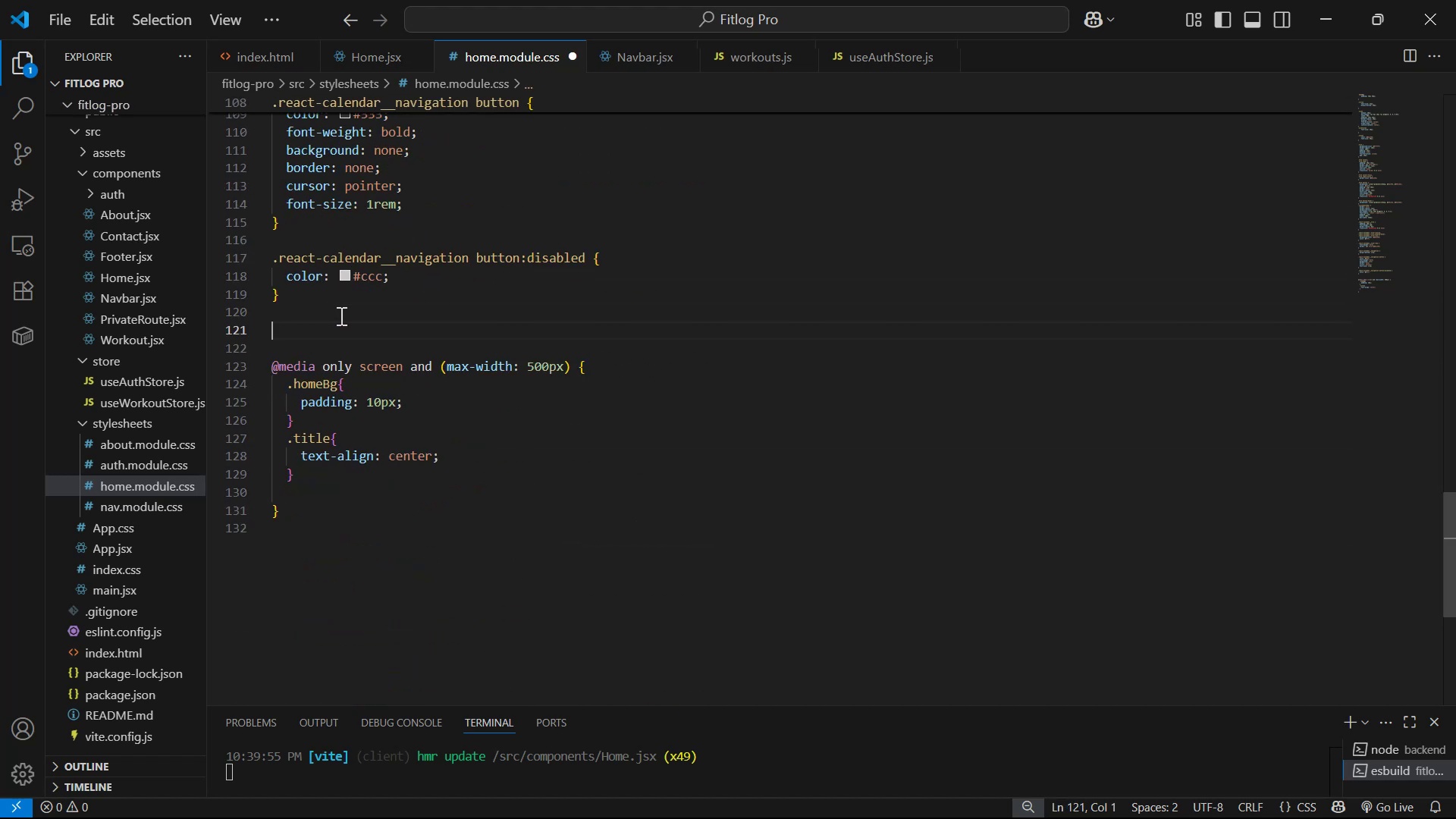 
key(Enter)
 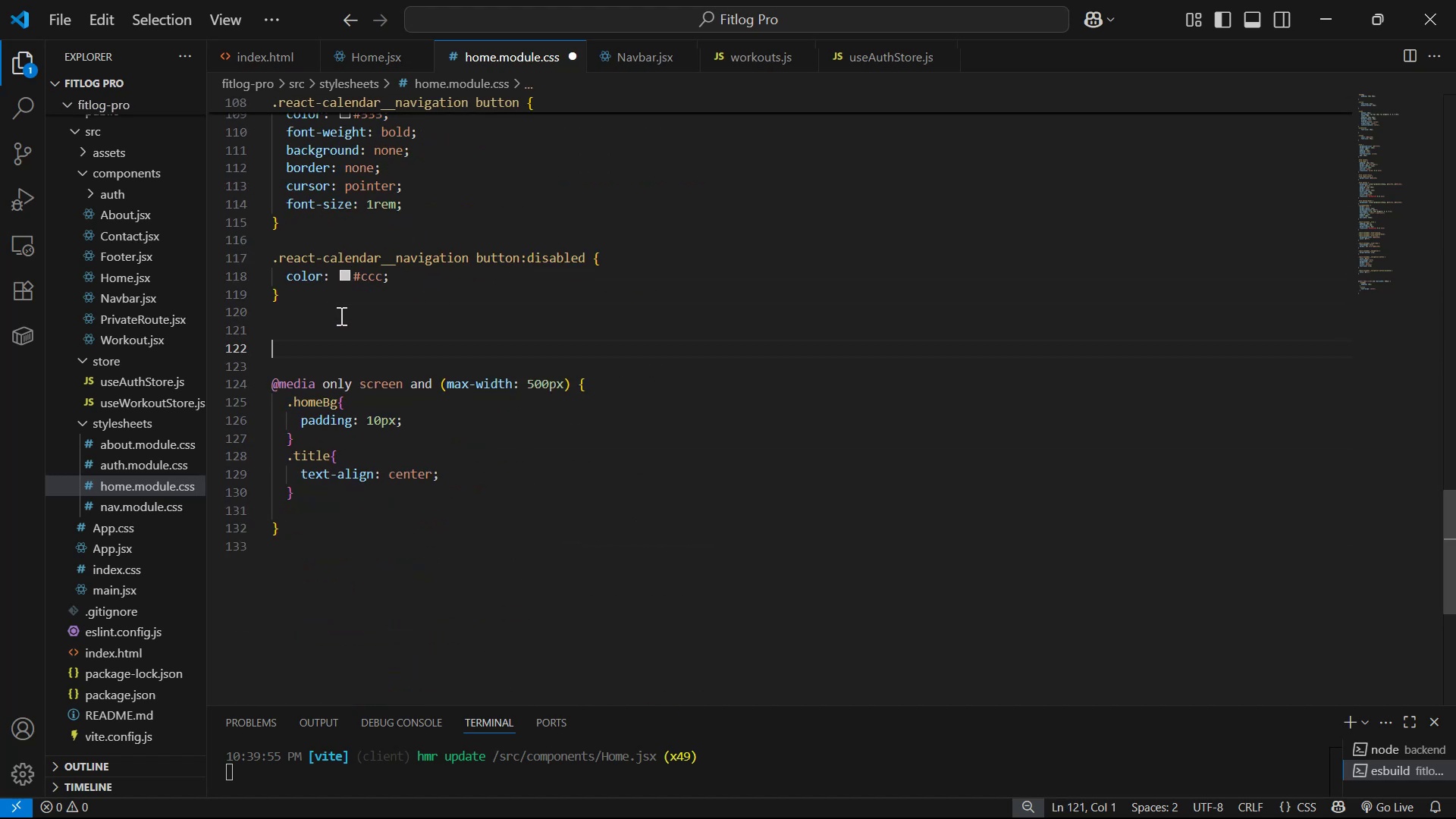 
key(Enter)
 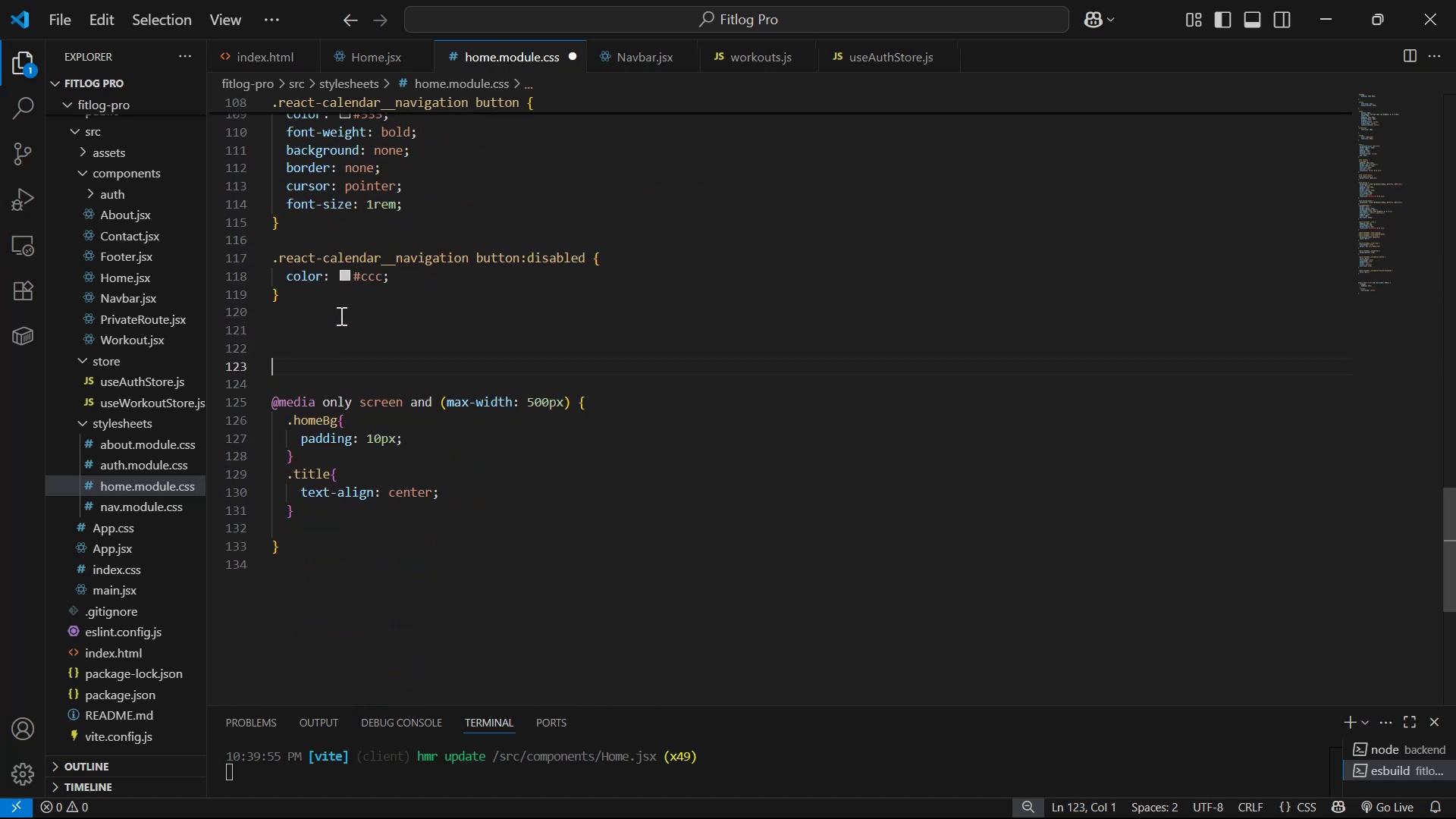 
key(ArrowUp)
 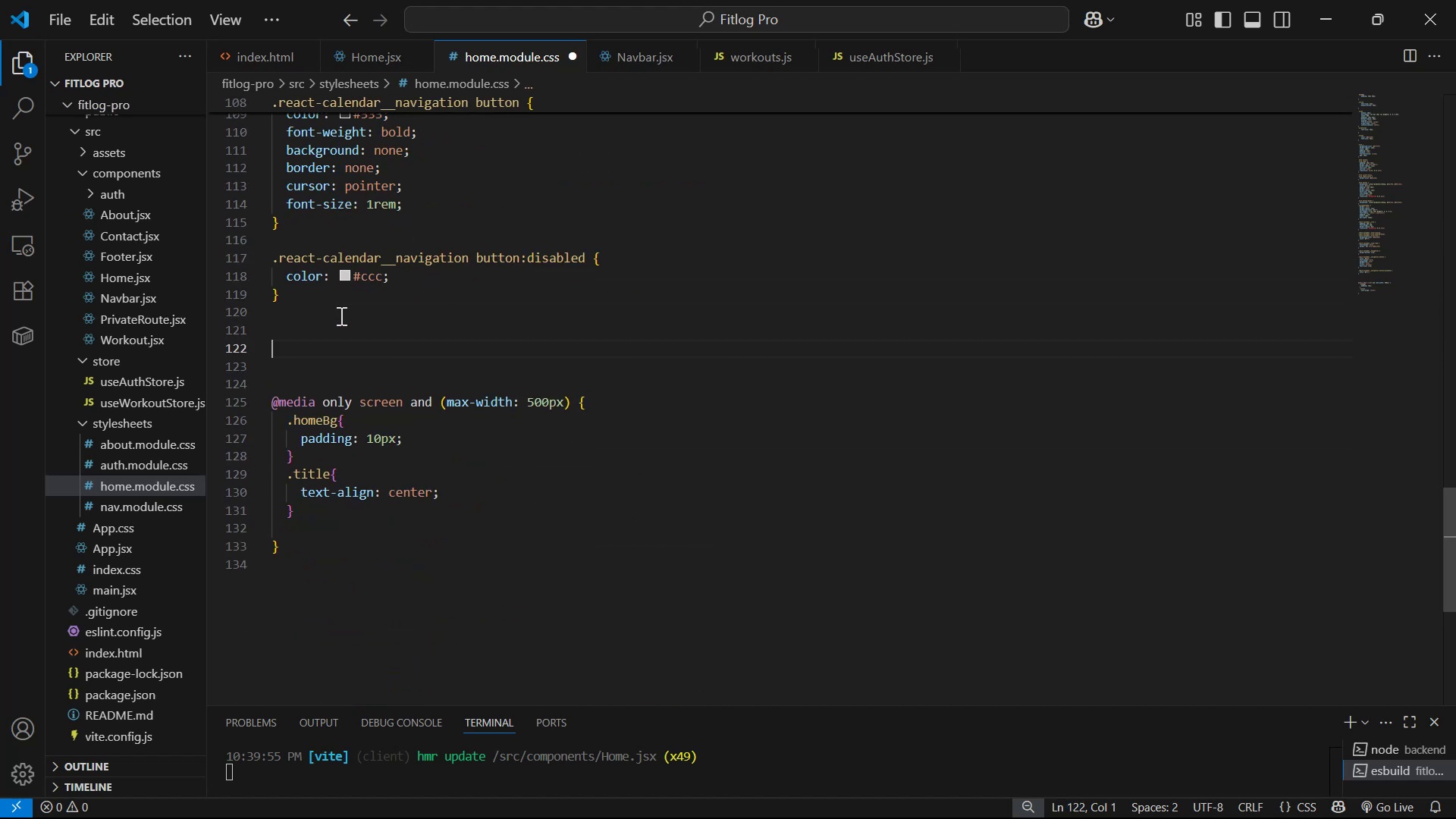 
key(ArrowUp)
 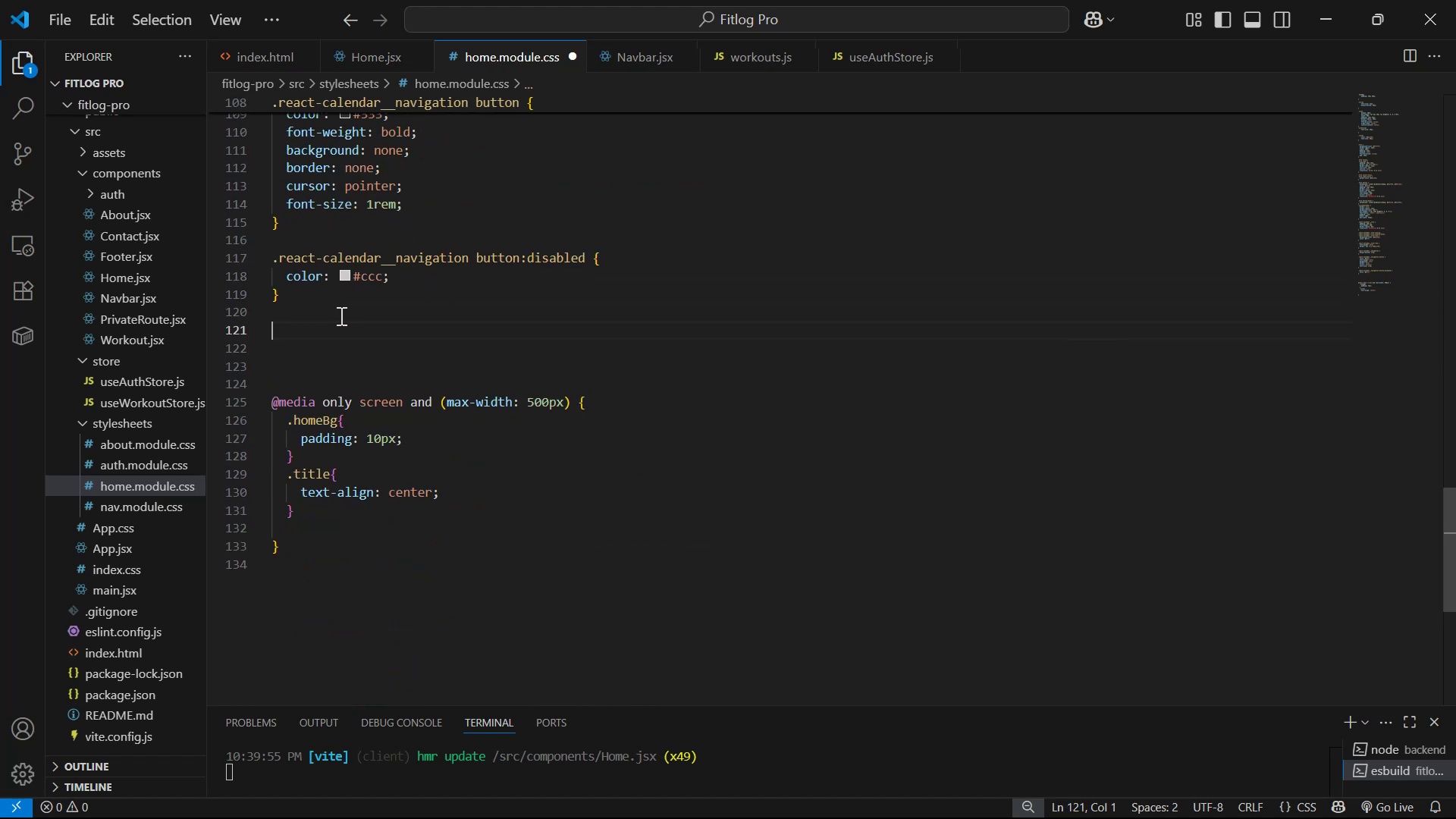 
key(Enter)
 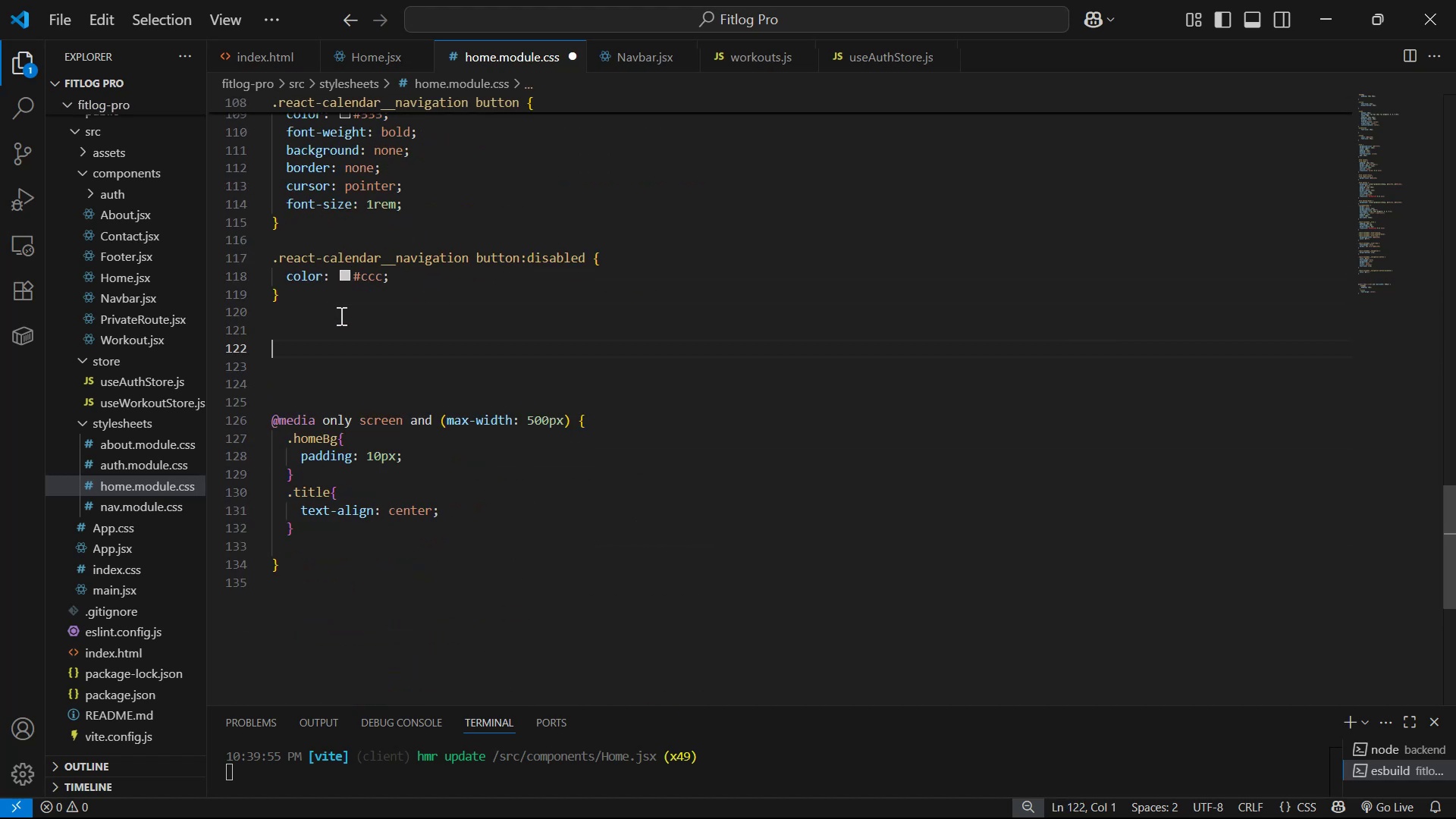 
key(Enter)
 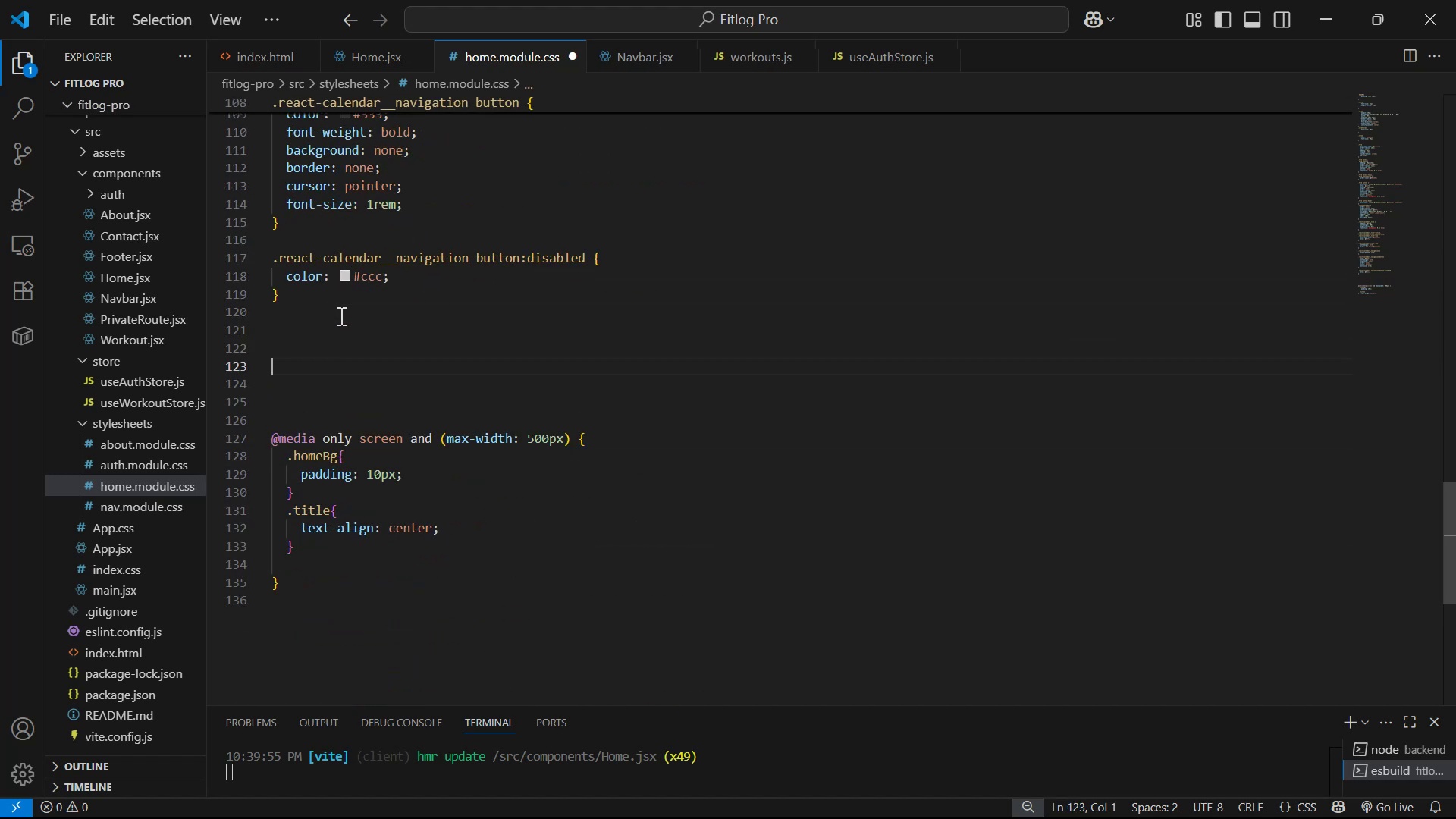 
key(Enter)
 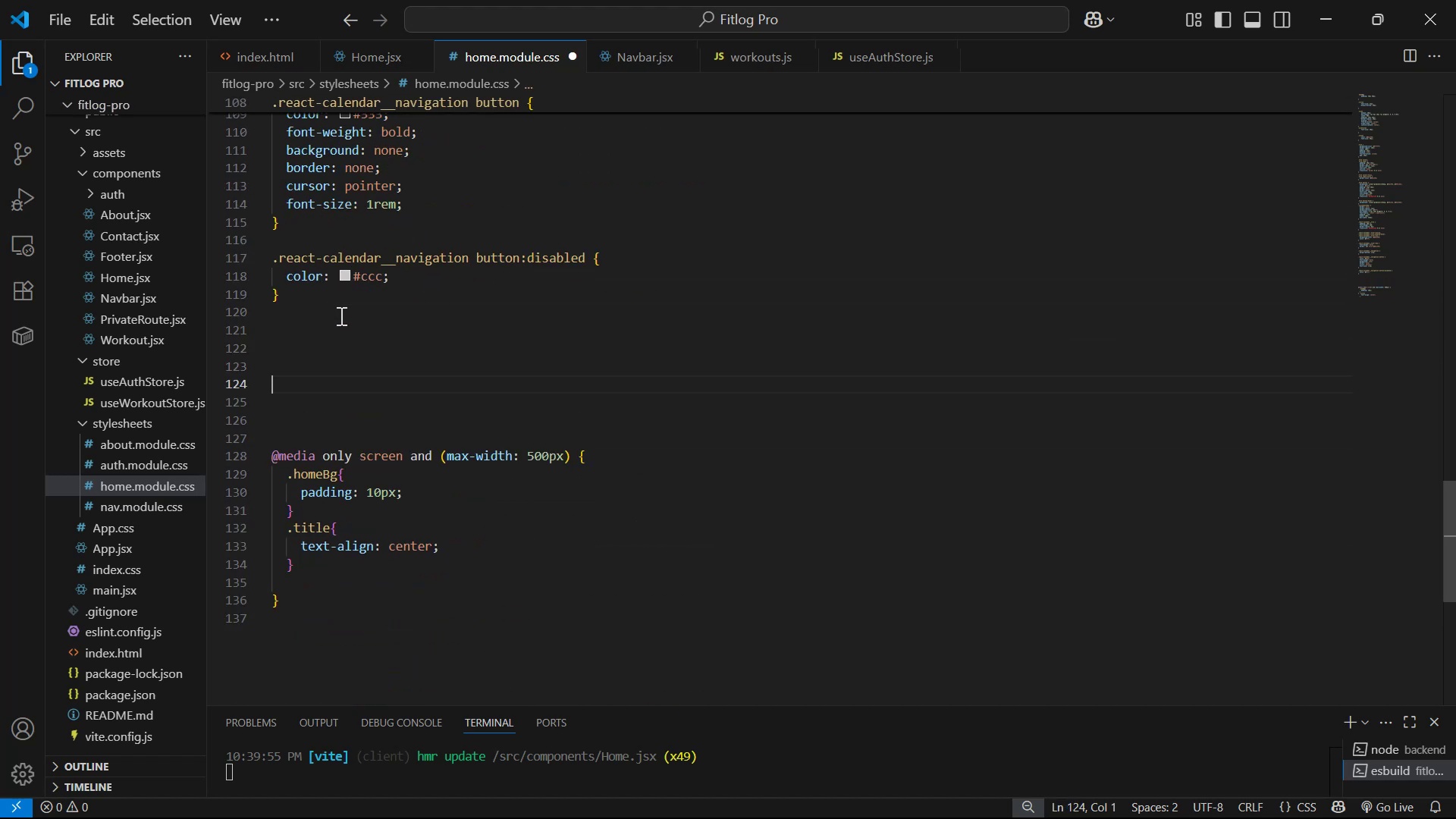 
key(ArrowUp)
 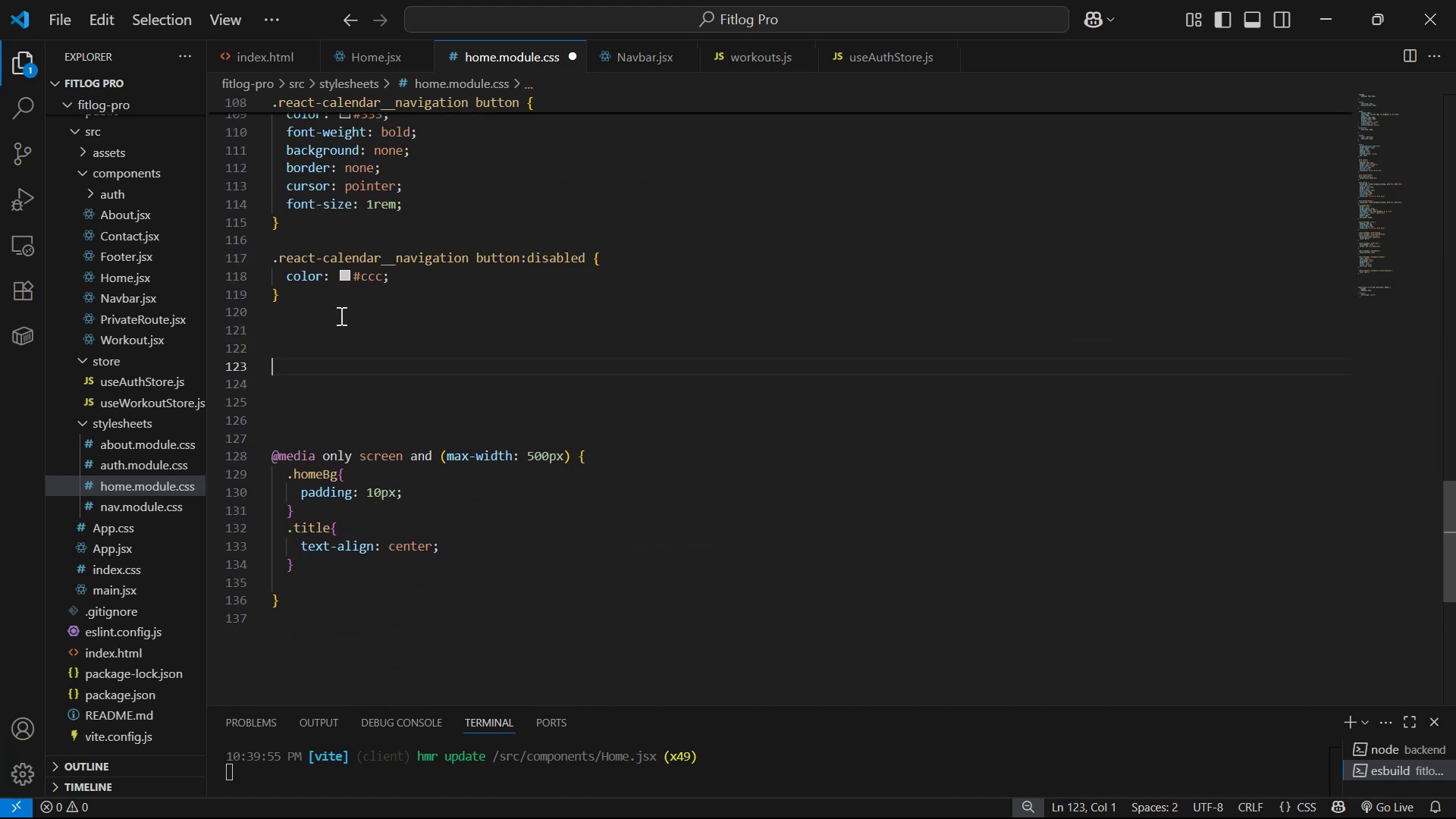 
key(ArrowUp)
 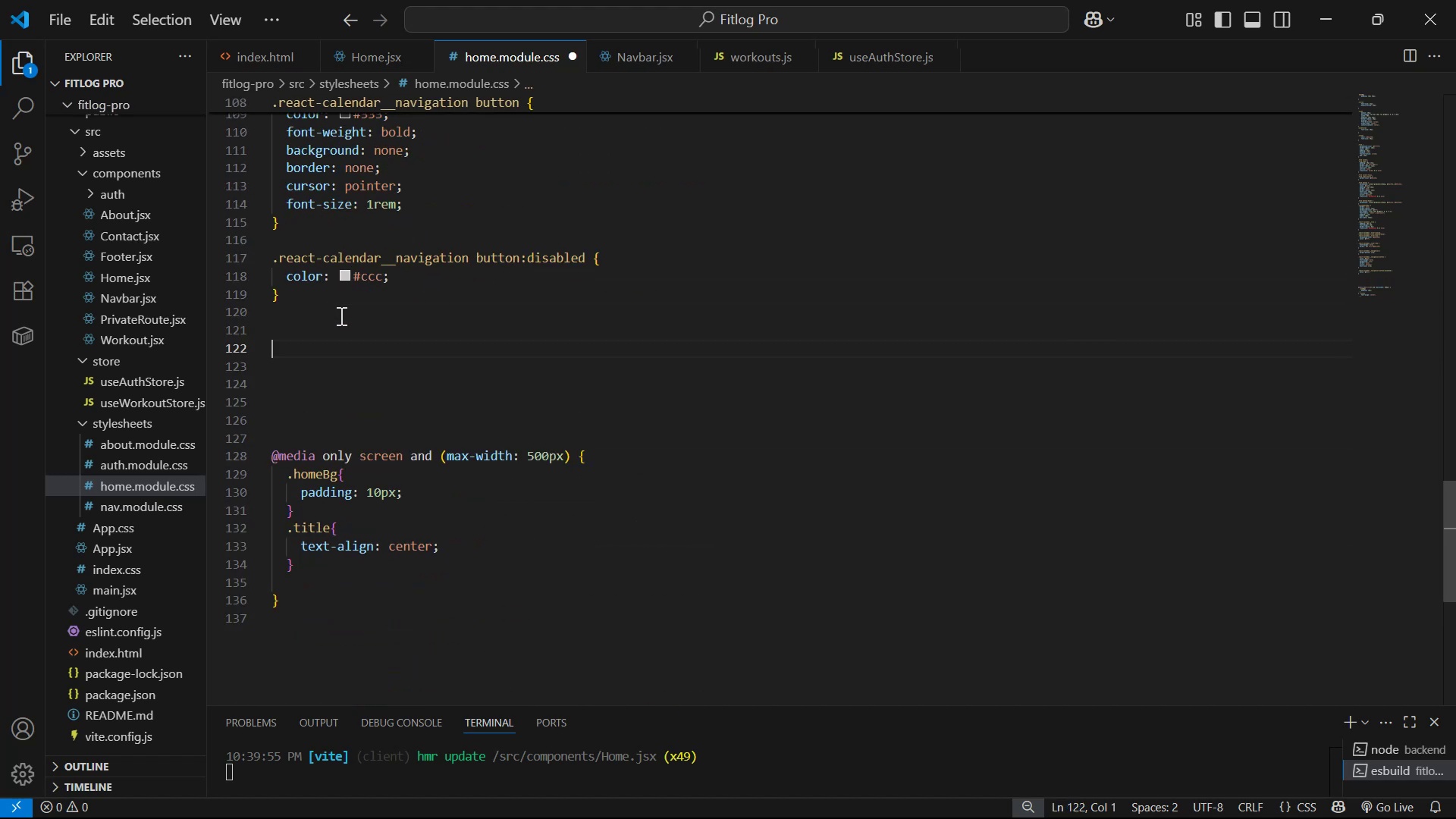 
key(ArrowUp)
 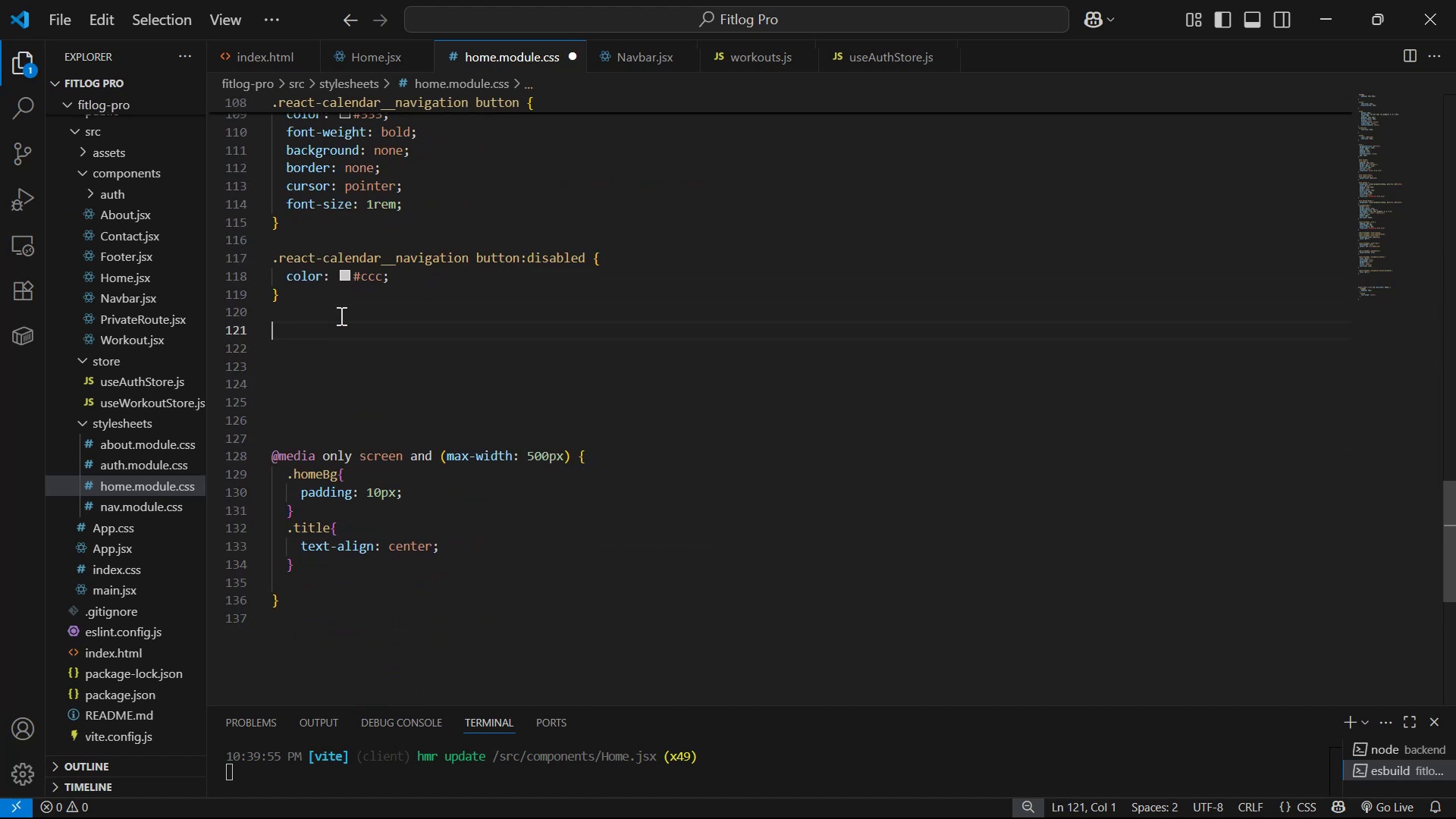 
key(Period)
 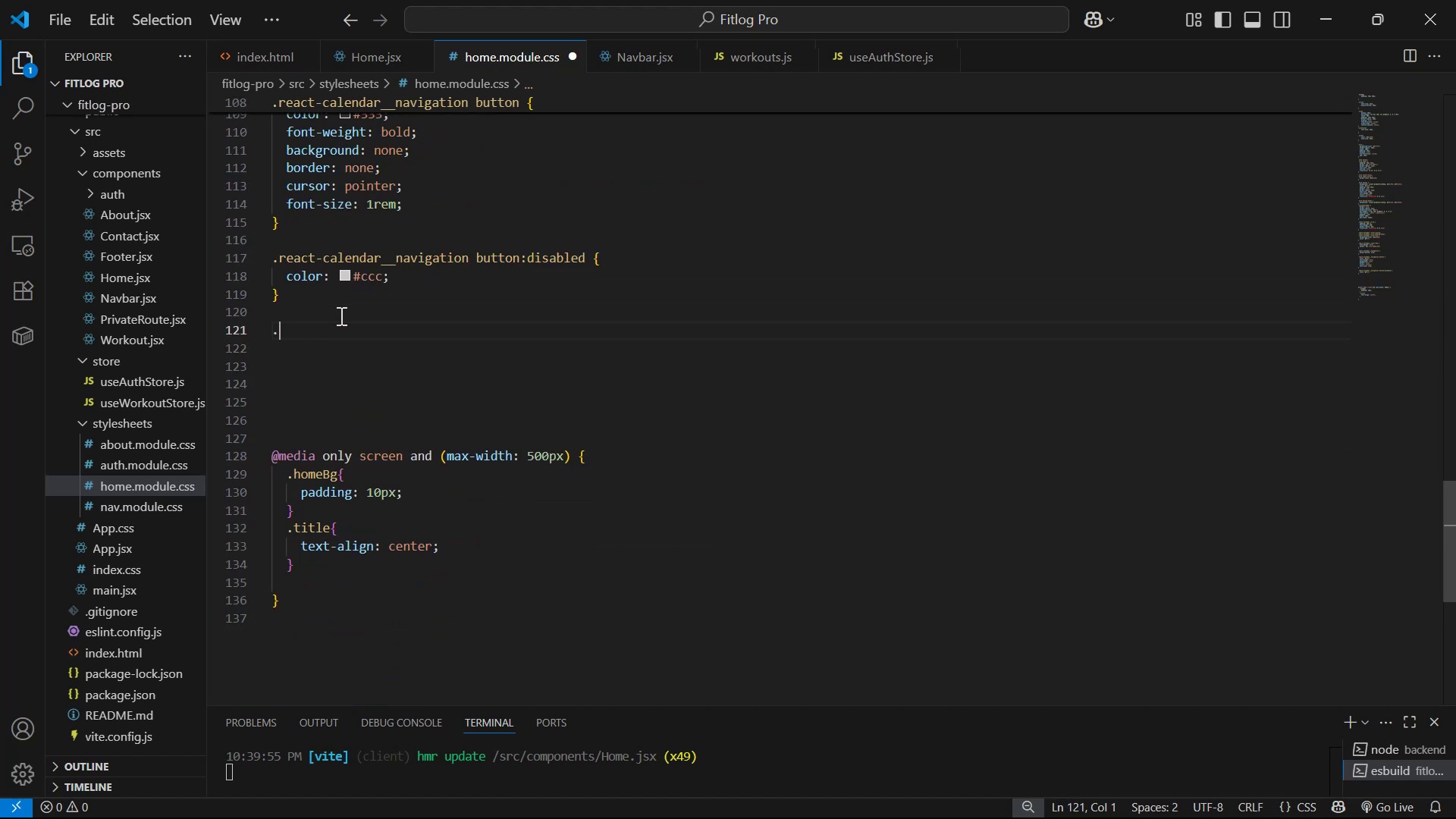 
key(Control+V)
 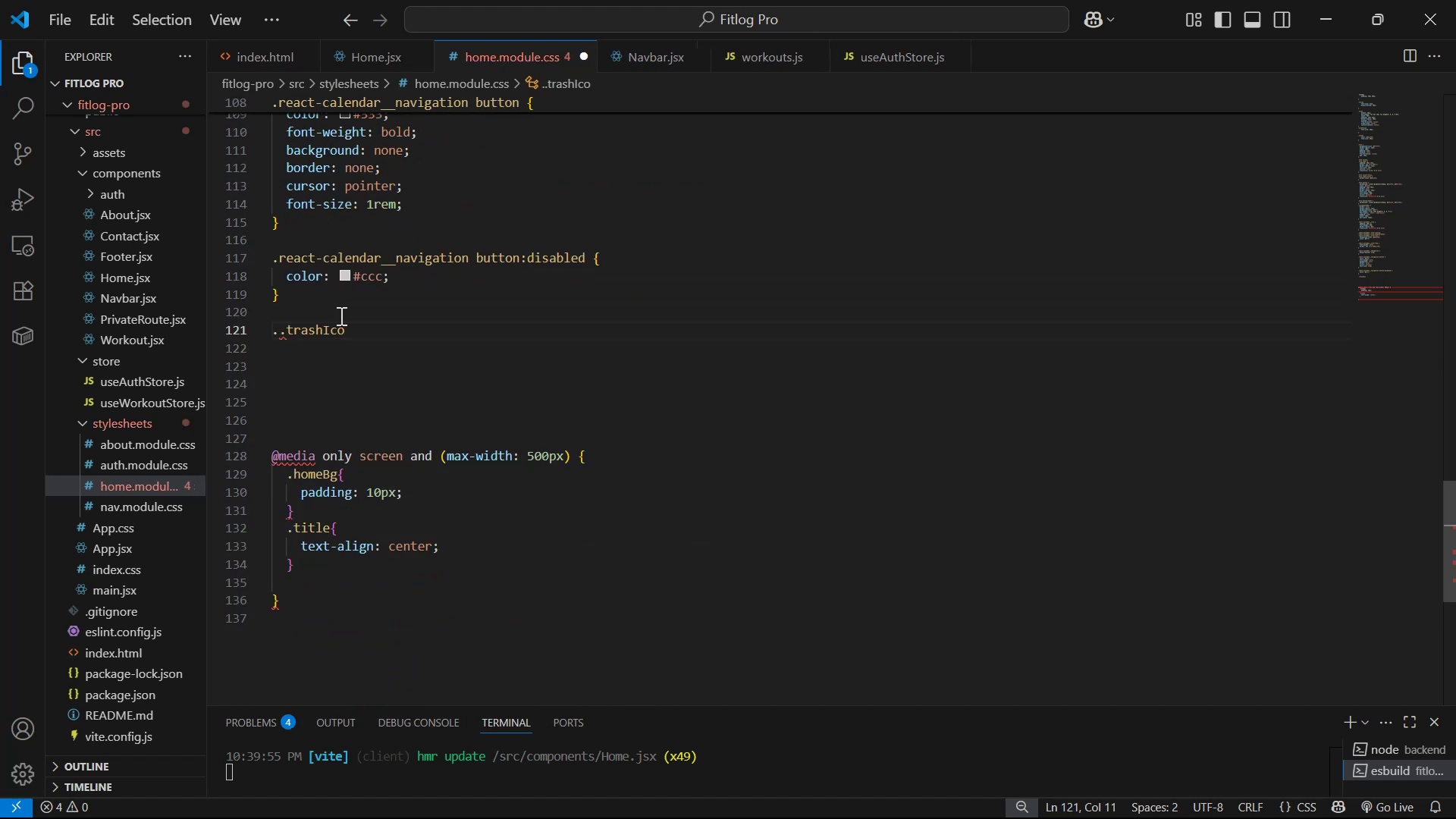 
key(Control+Z)
 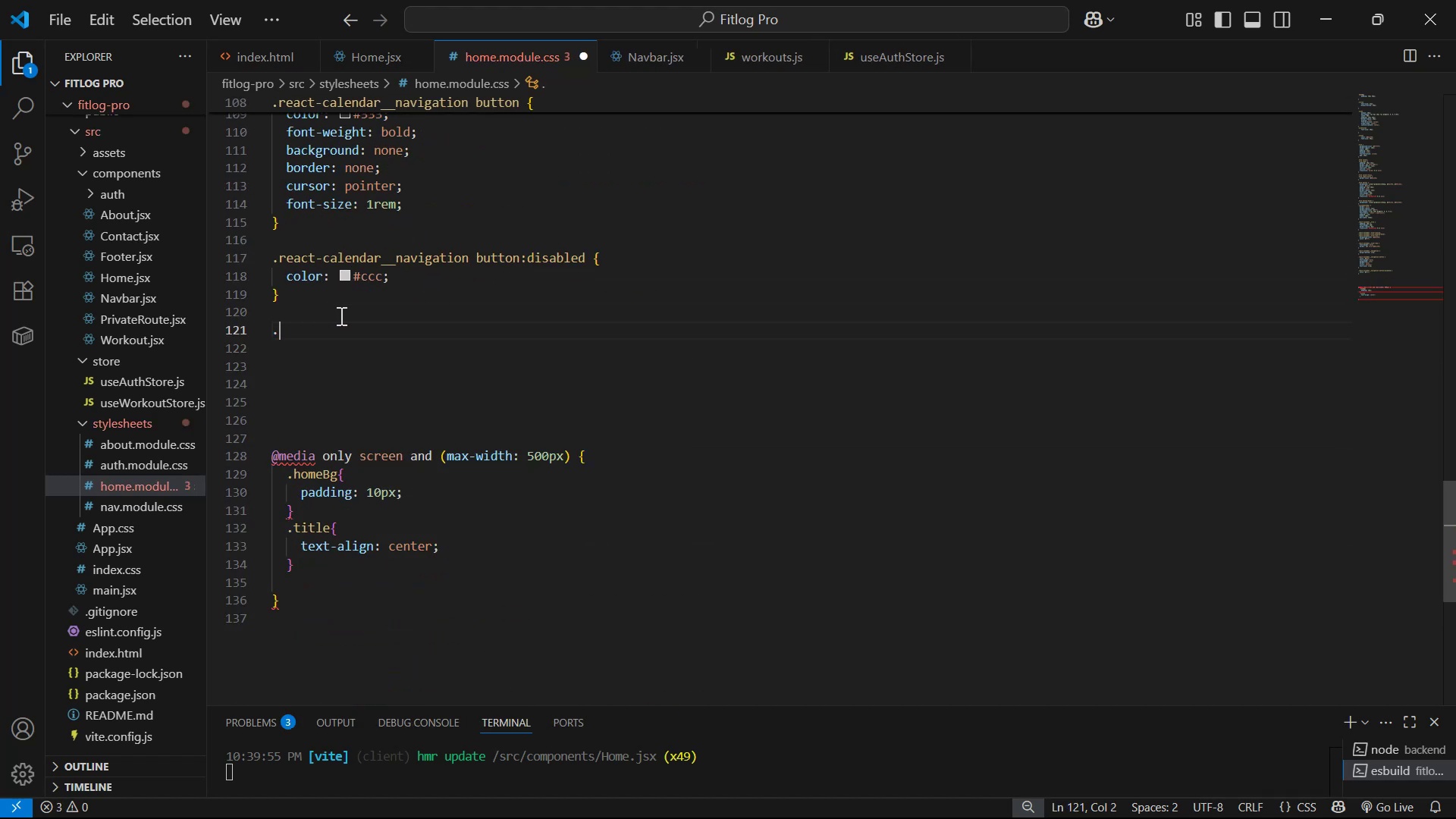 
key(Backspace)
 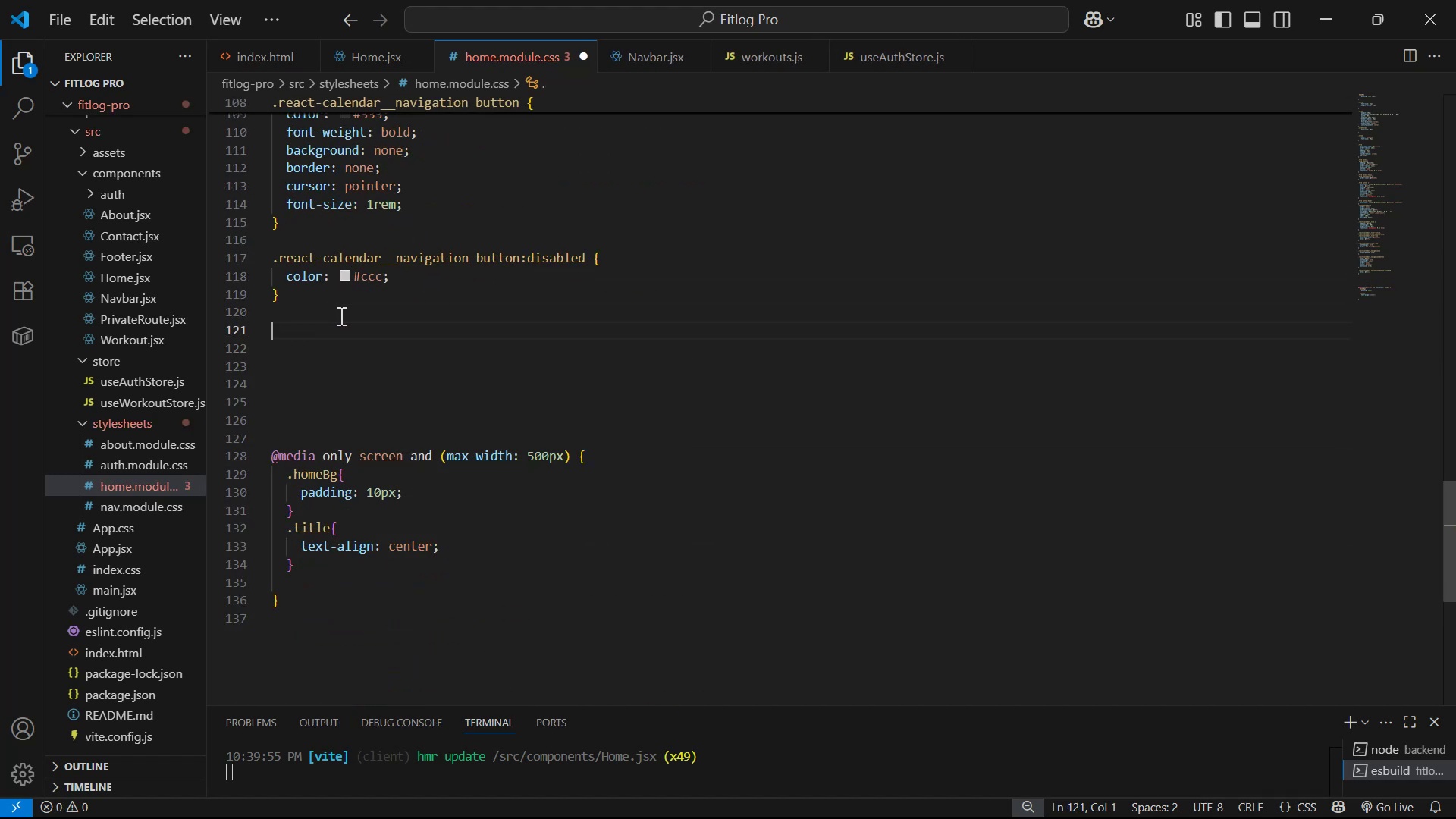 
key(Control+V)
 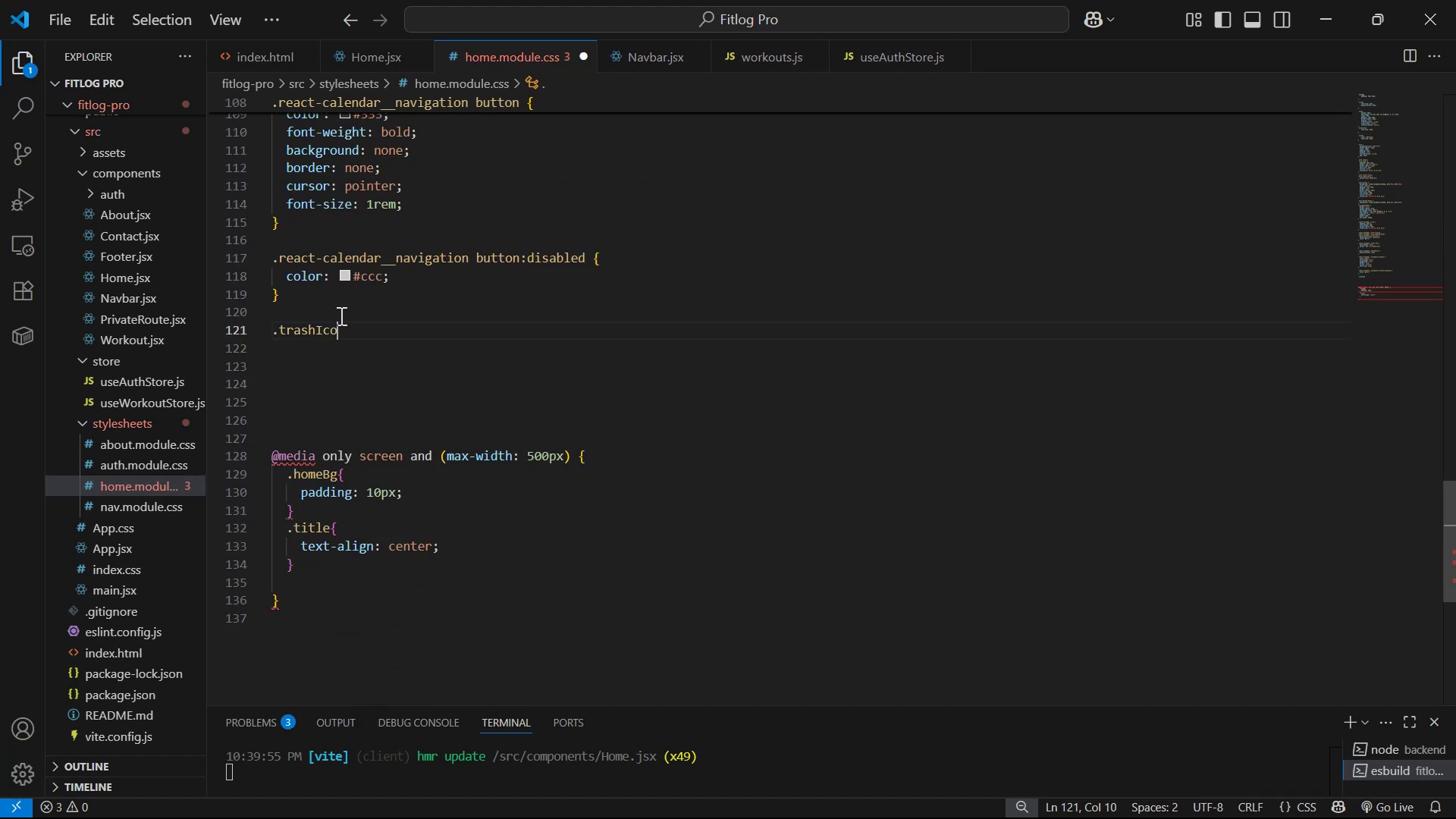 
key(Shift+ShiftLeft)
 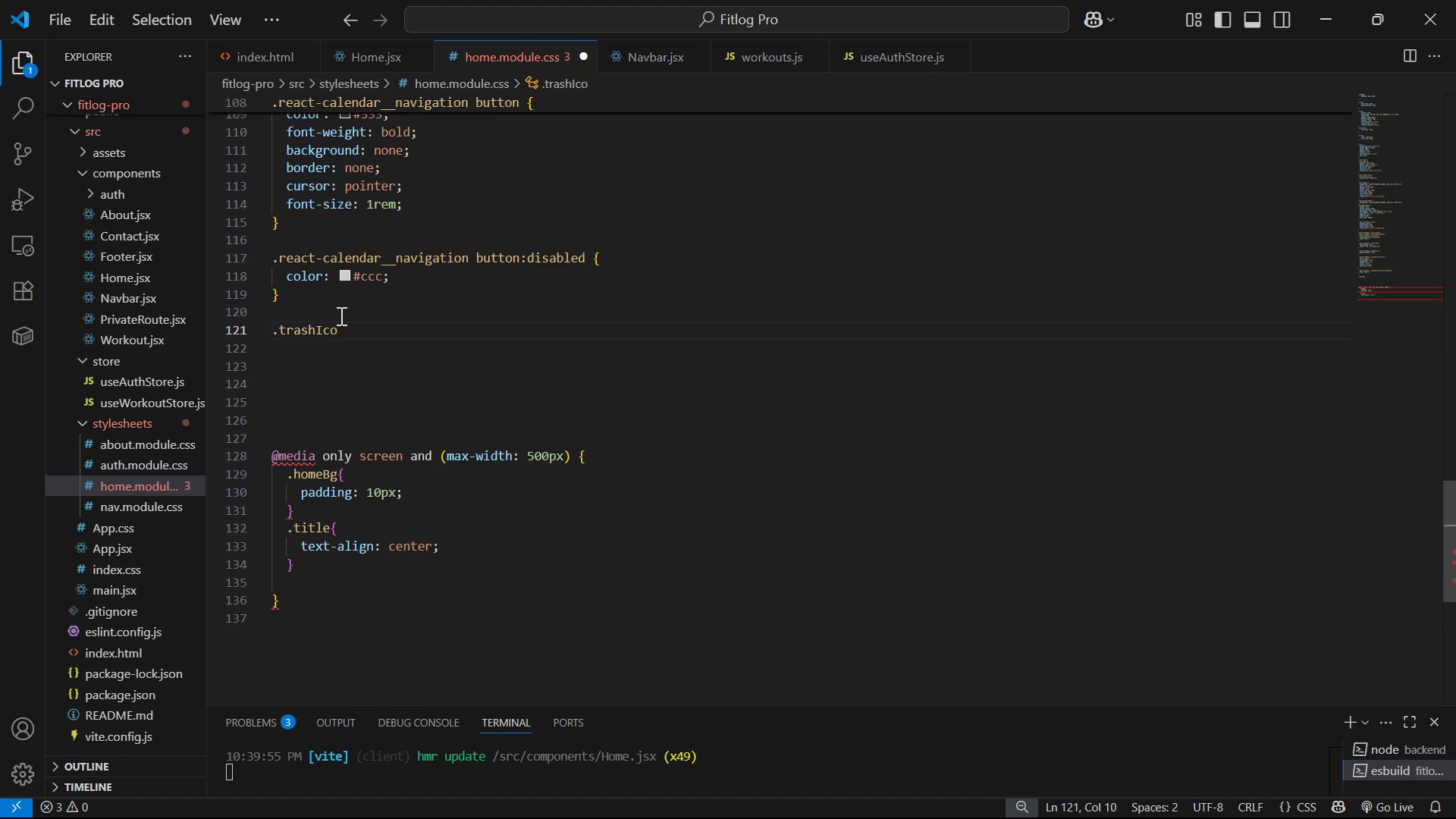 
key(Shift+BracketLeft)
 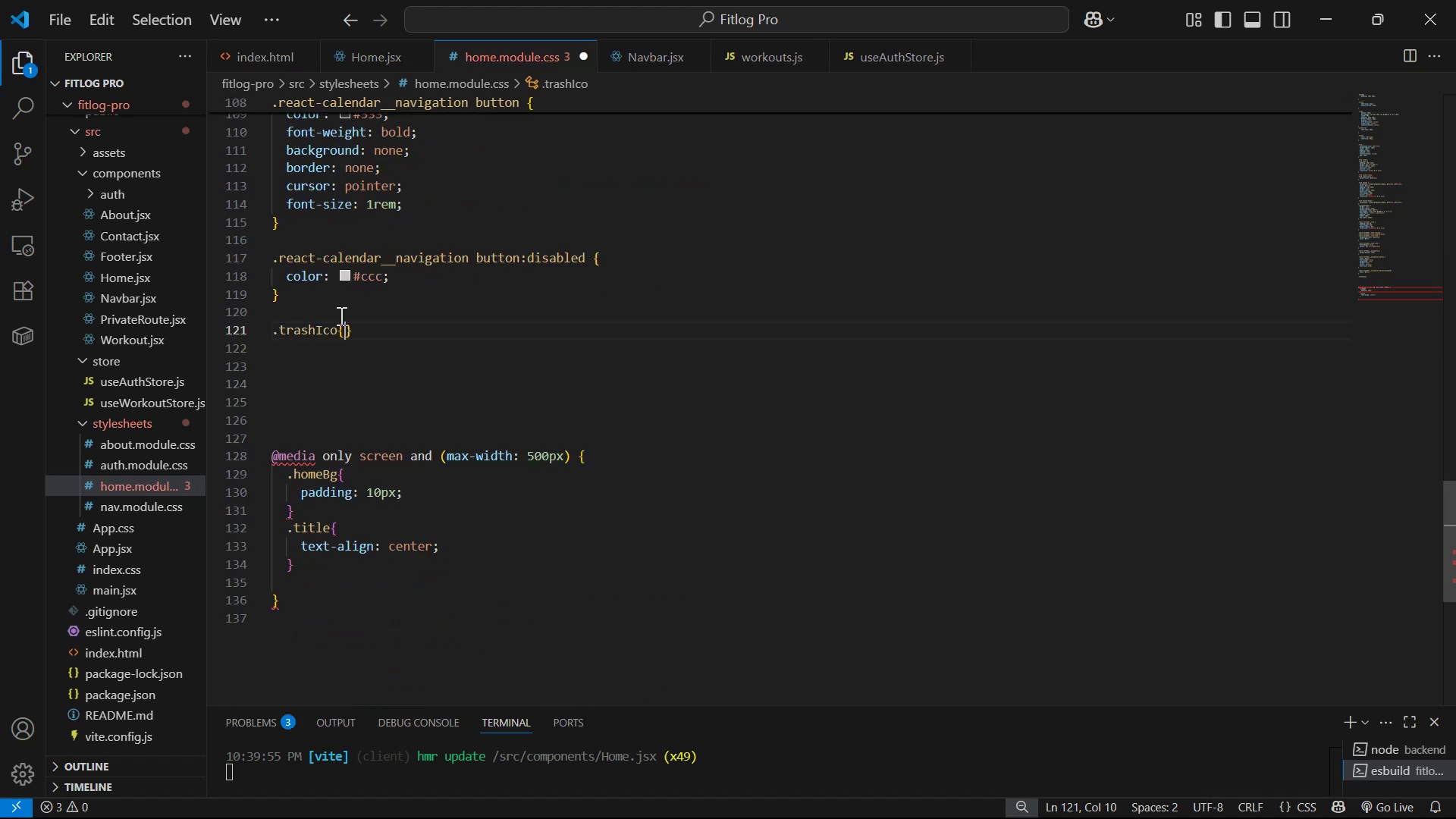 
key(Enter)
 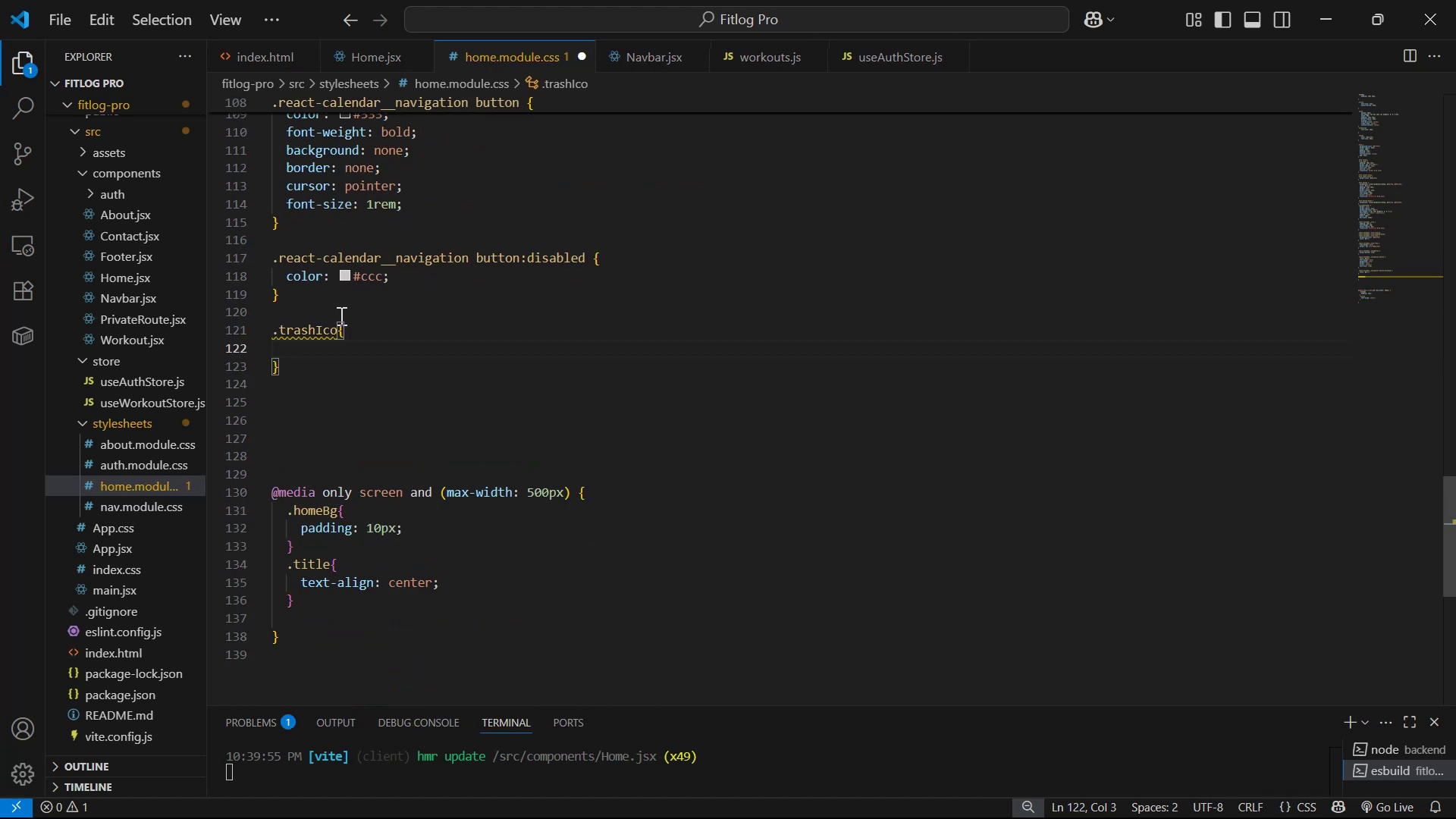 
type(pos)
 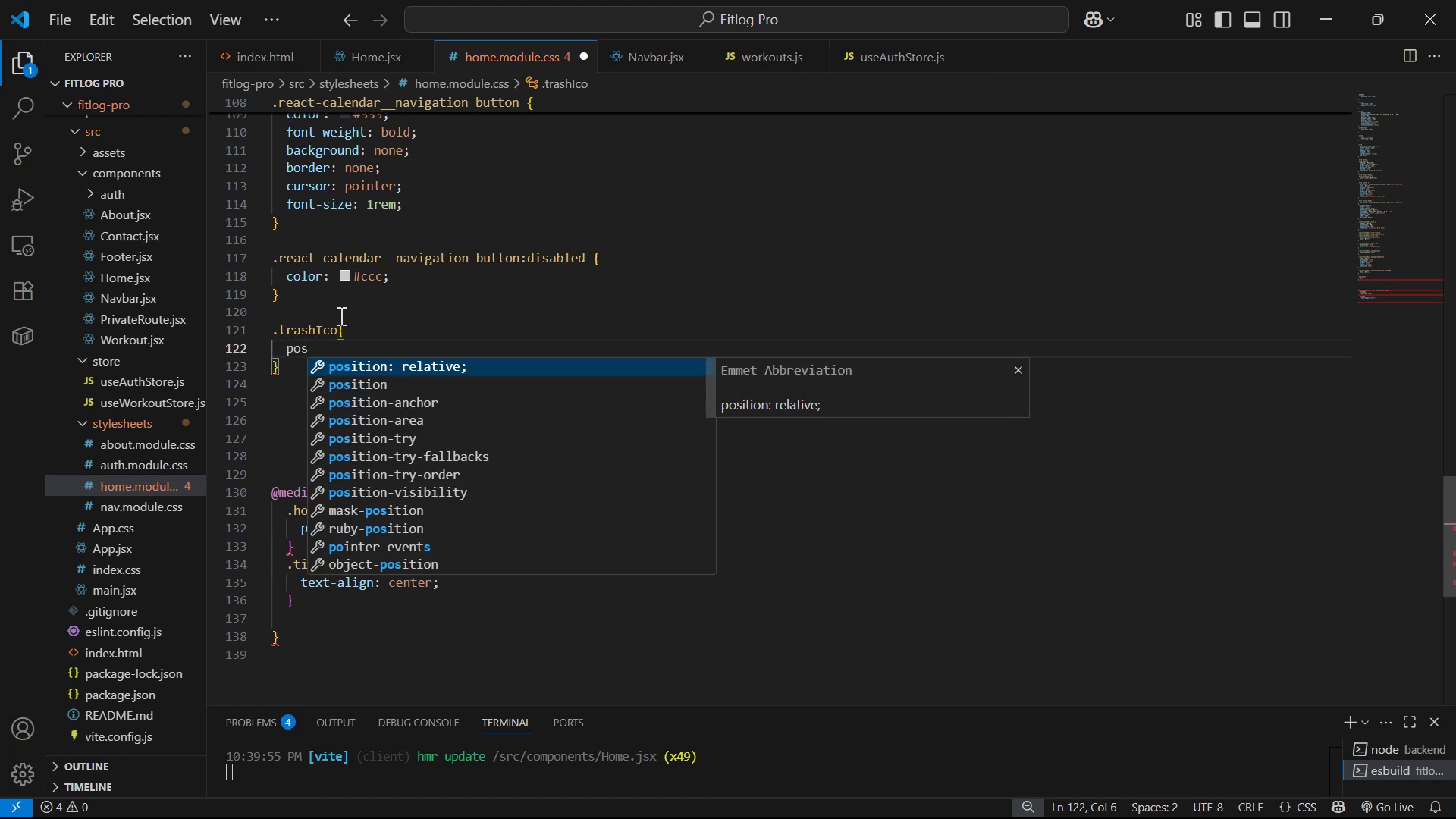 
key(ArrowDown)
 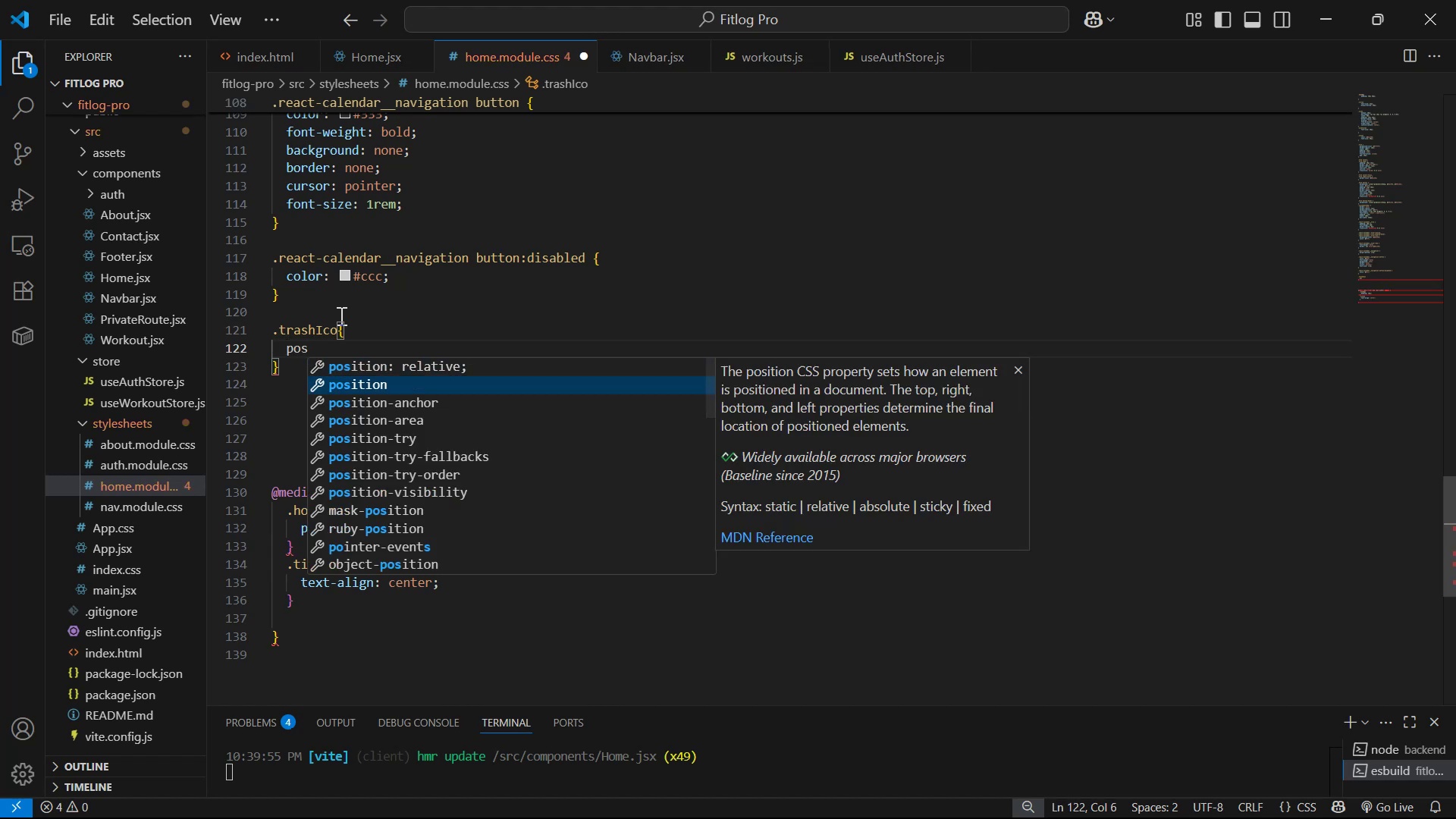 
key(Enter)
 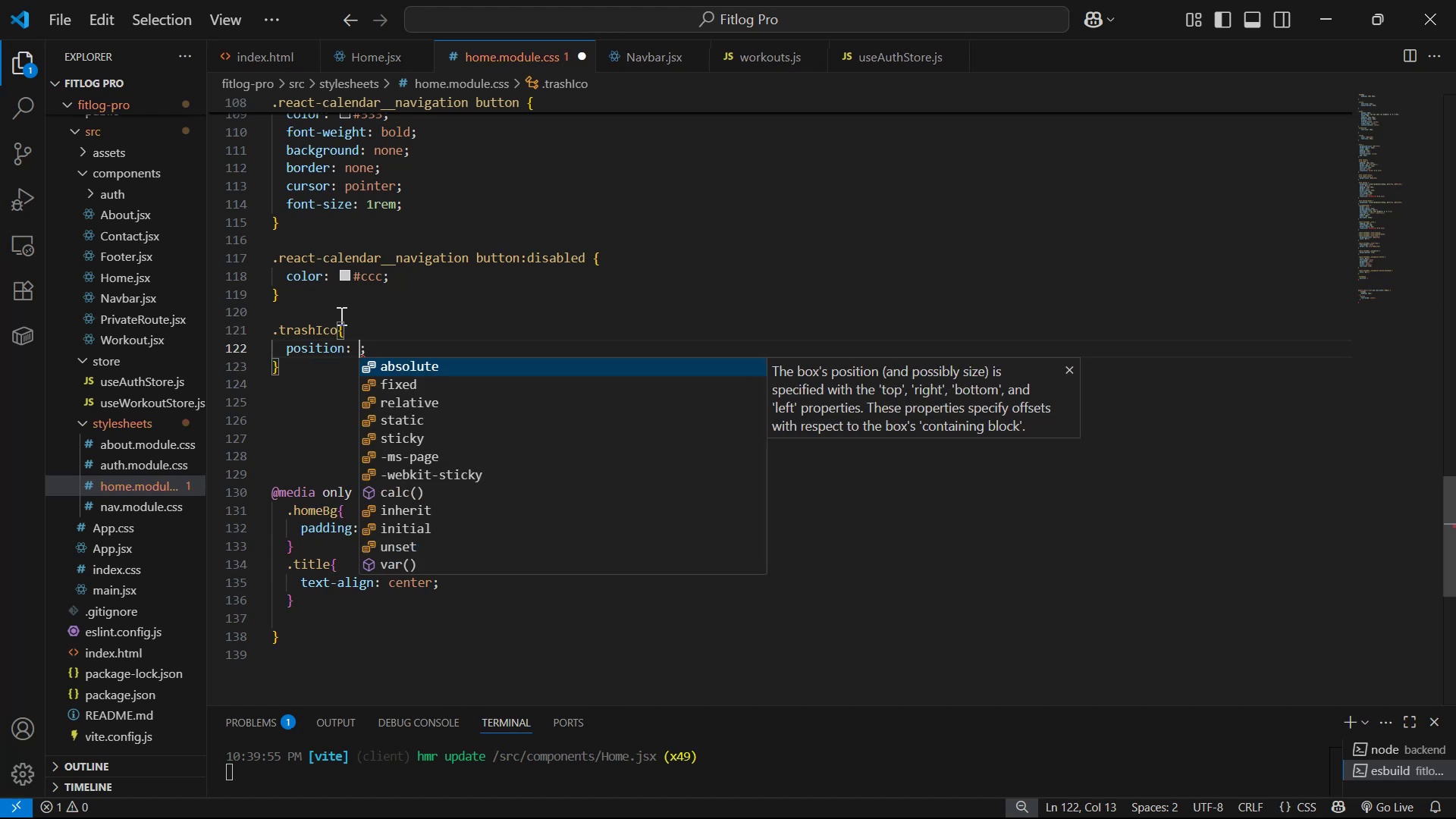 
key(ArrowDown)
 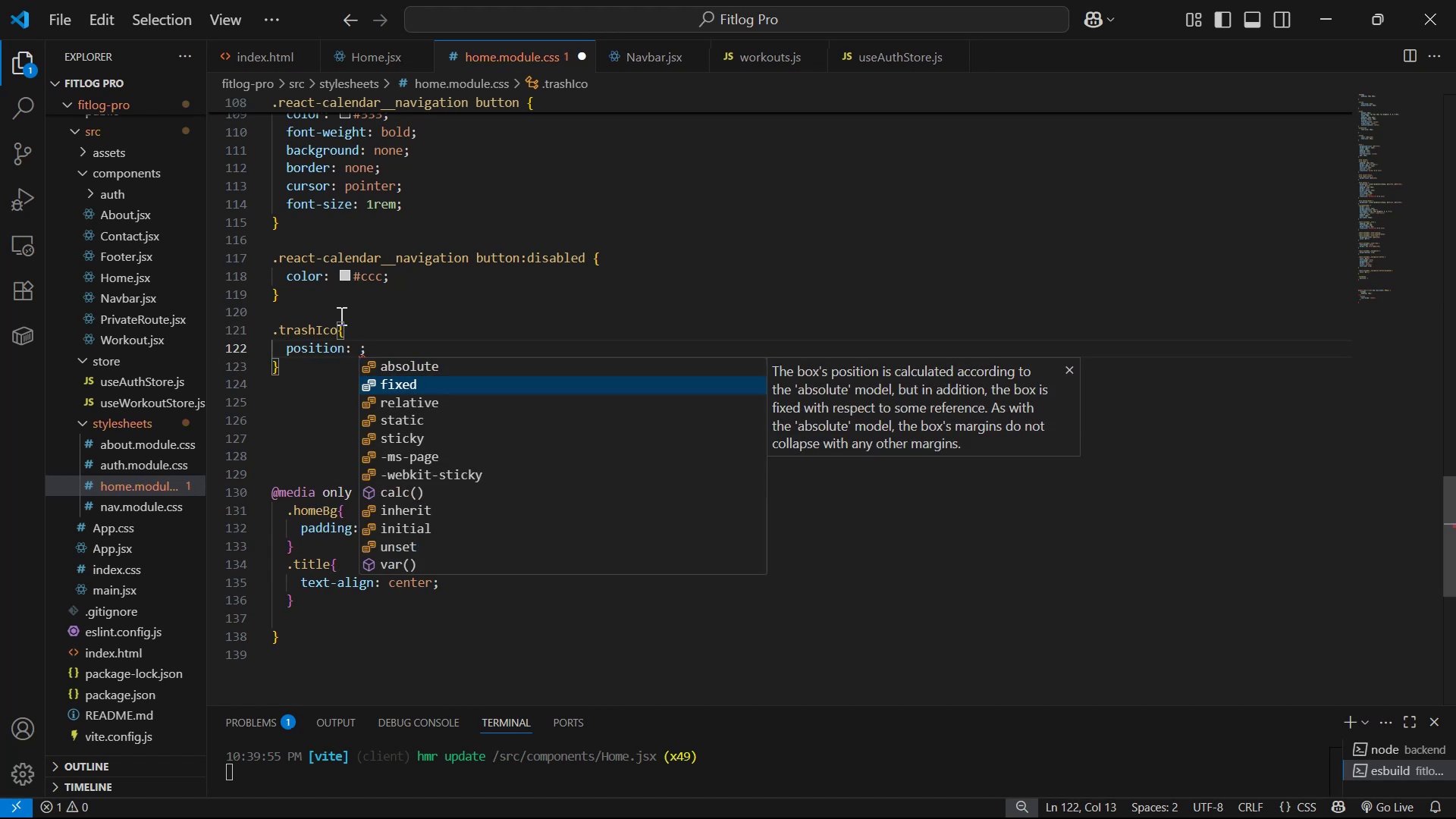 
key(ArrowUp)
 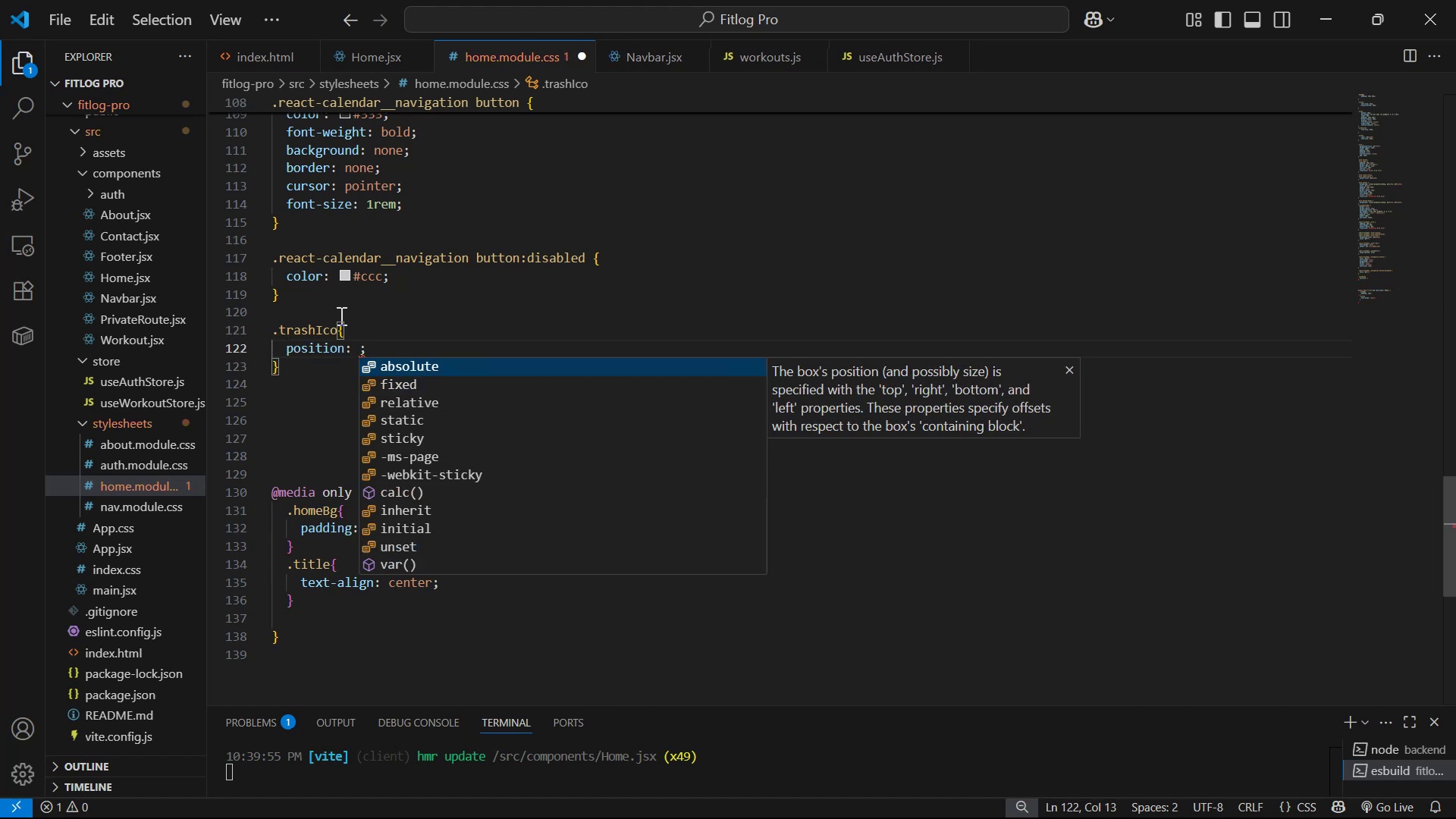 
key(Enter)
 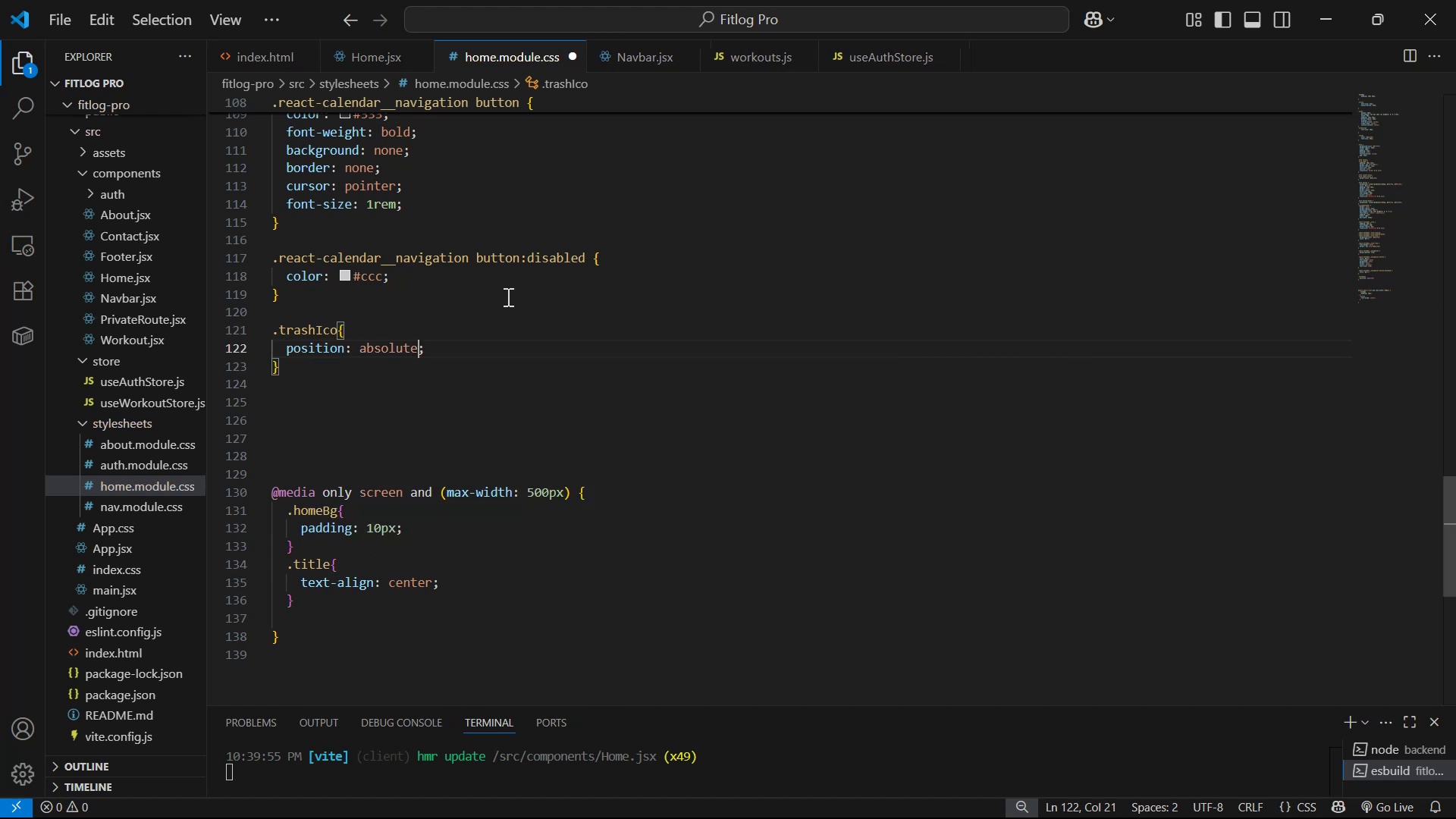 
scroll: coordinate [403, 328], scroll_direction: up, amount: 33.0
 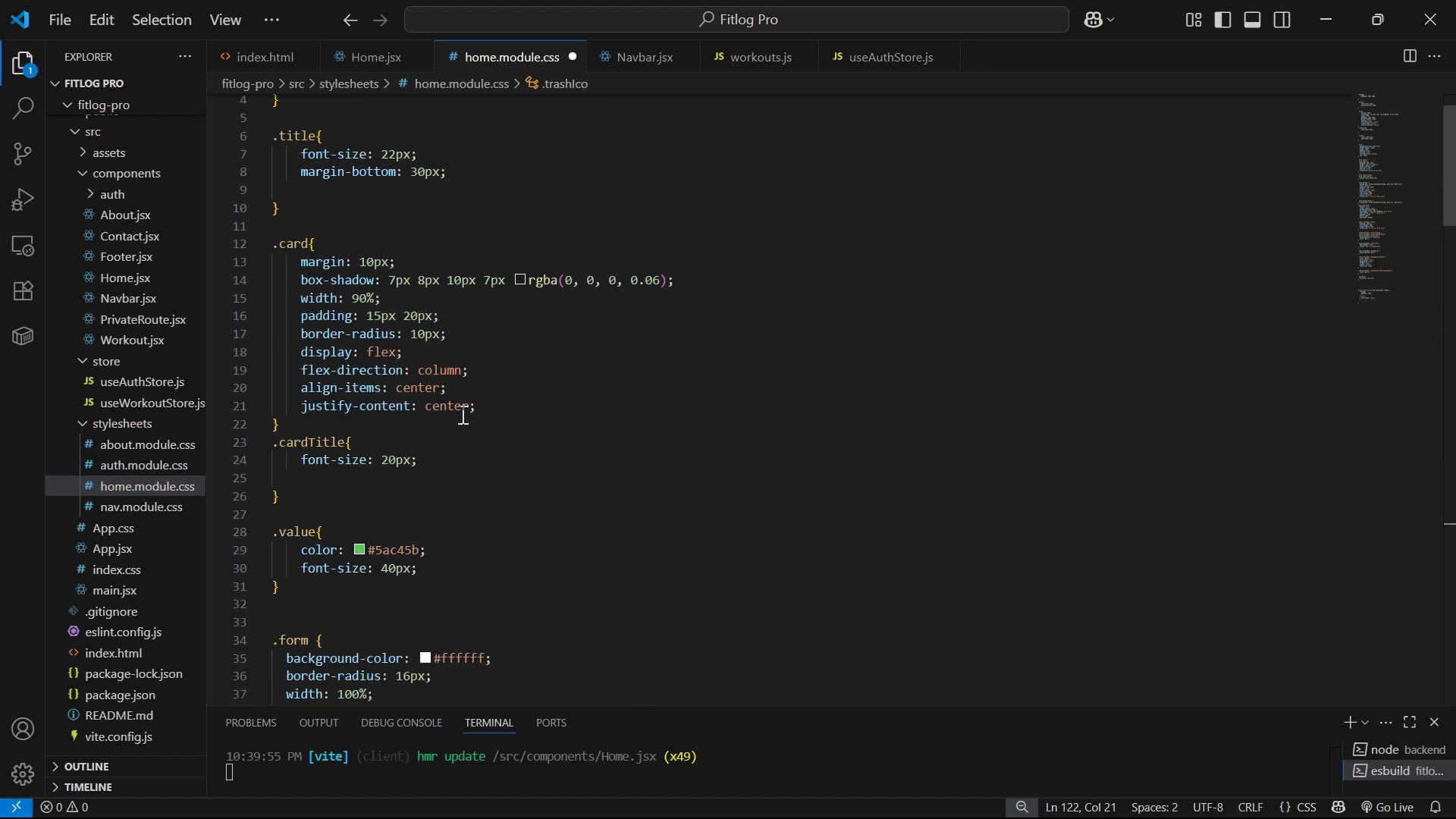 
left_click([497, 413])
 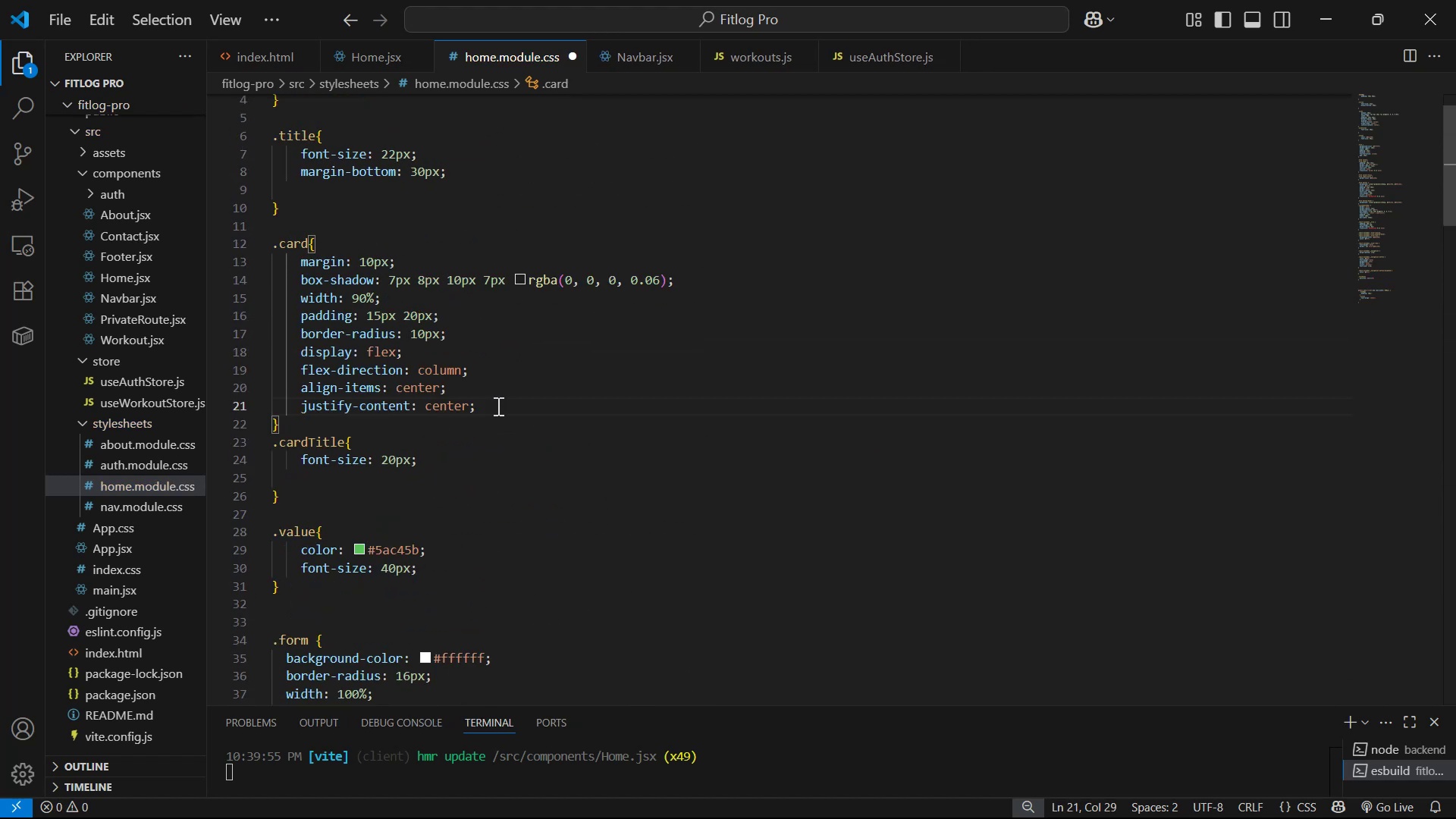 
key(Enter)
 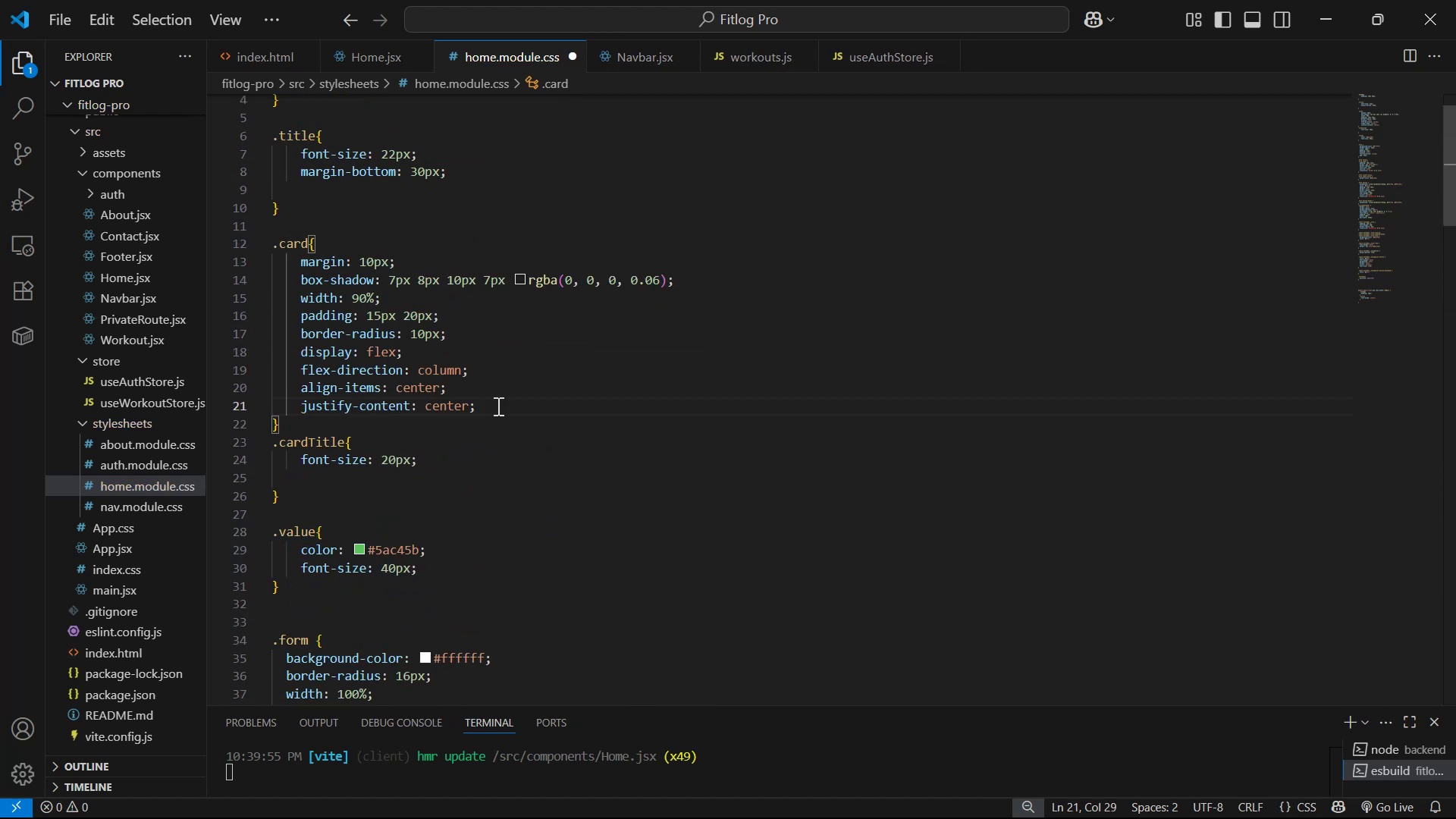 
type(')
key(Backspace)
type(pos)
 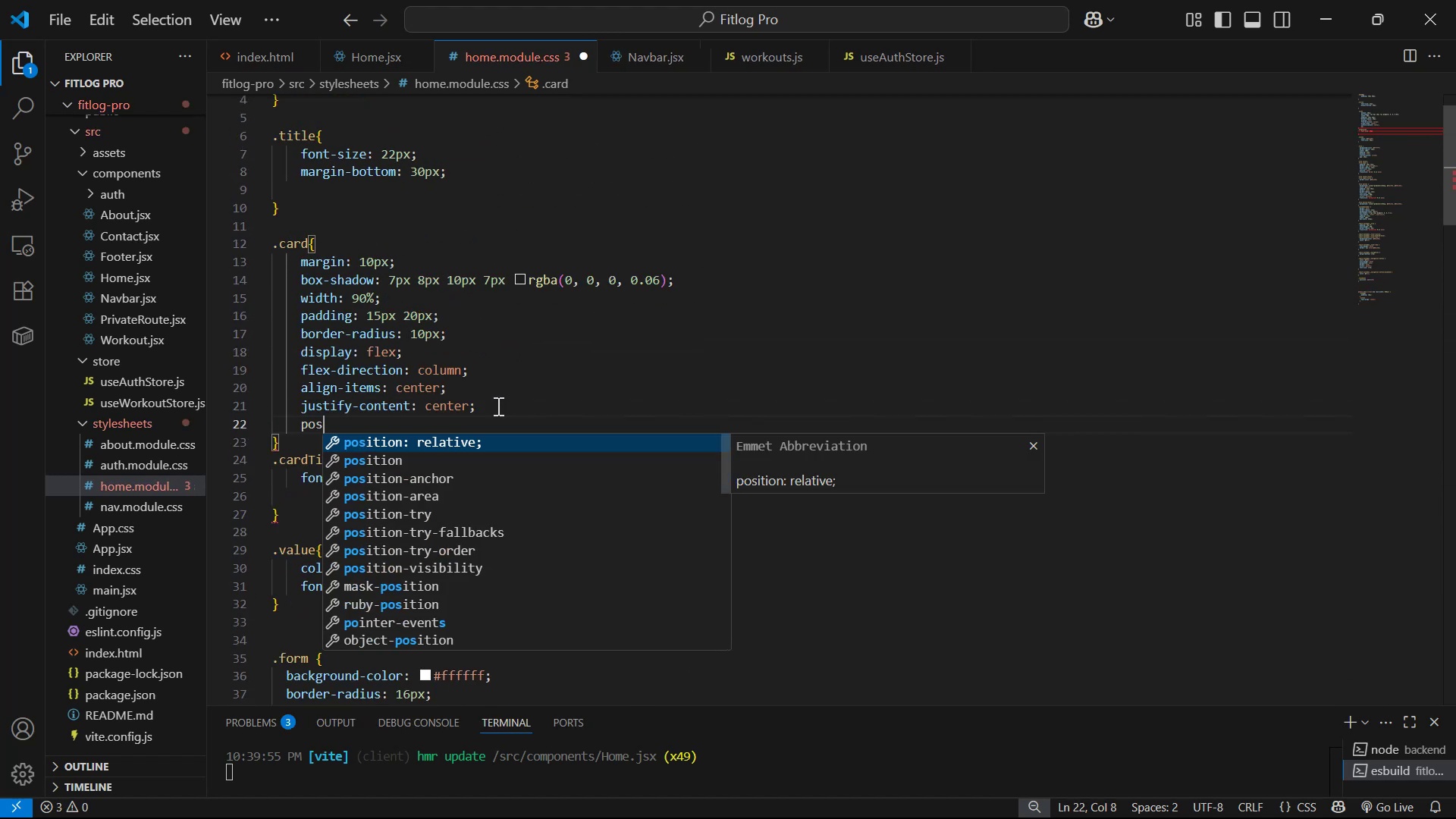 
key(Enter)
 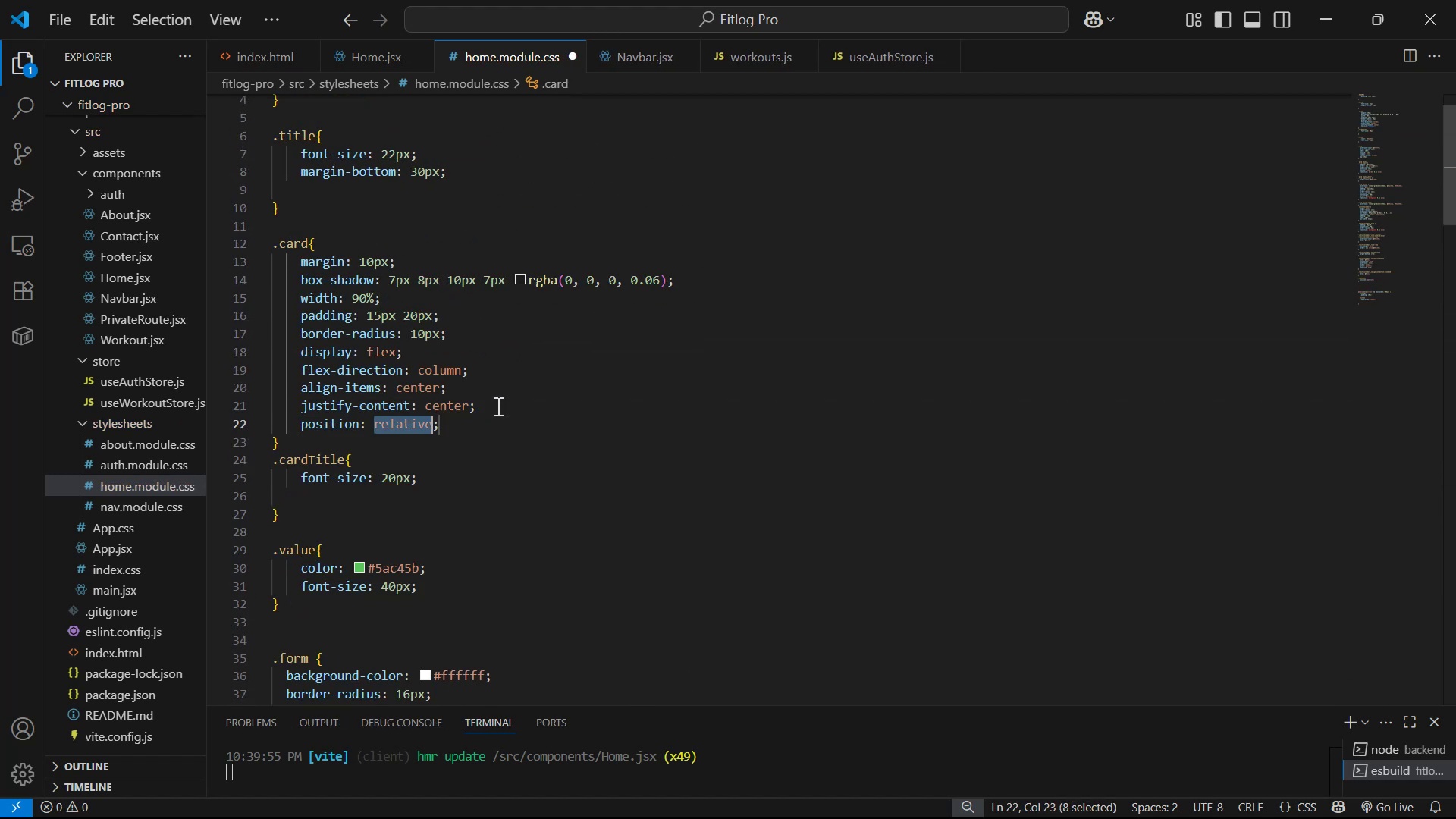 
key(Control+ControlLeft)
 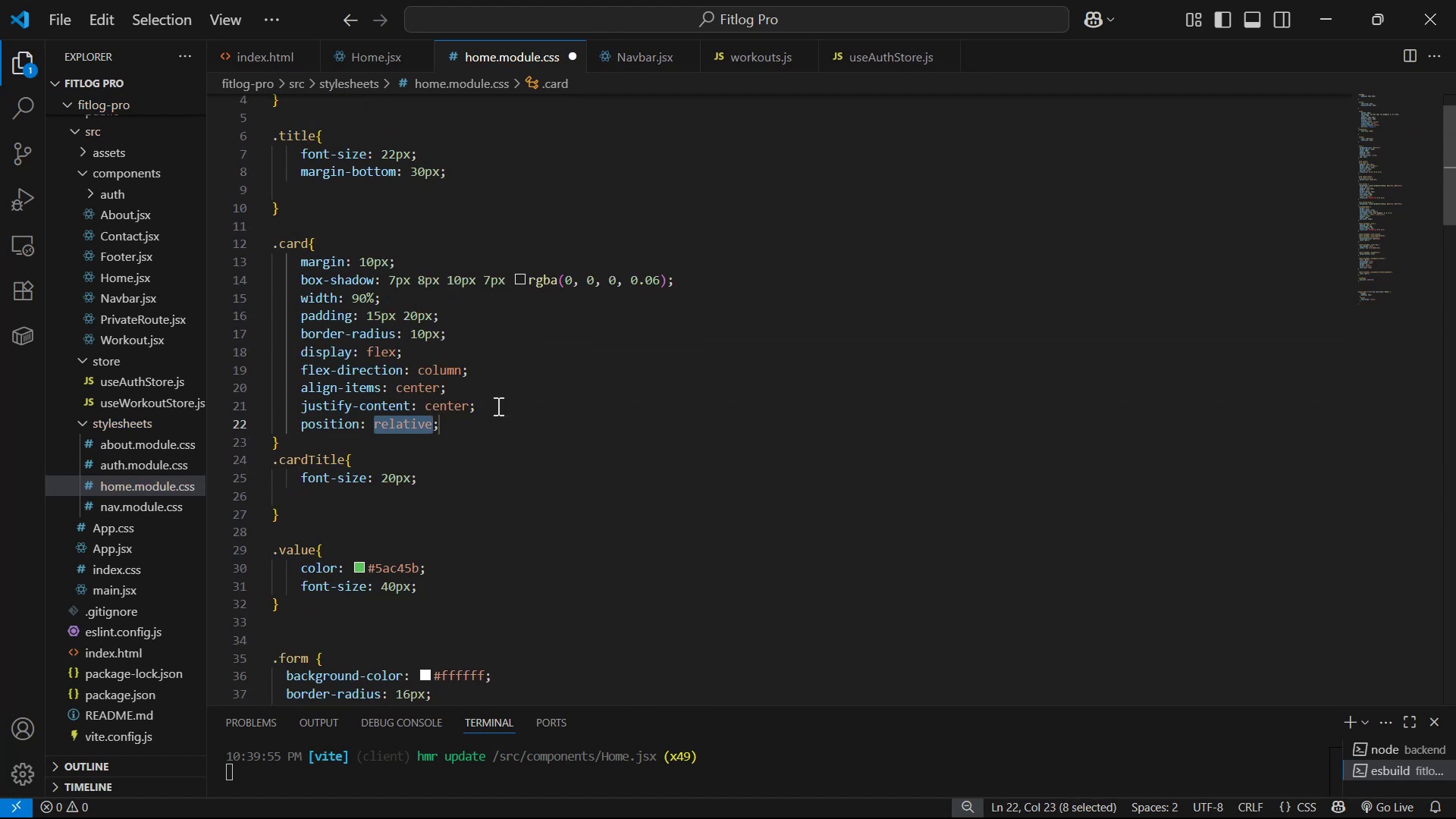 
scroll: coordinate [598, 589], scroll_direction: down, amount: 31.0
 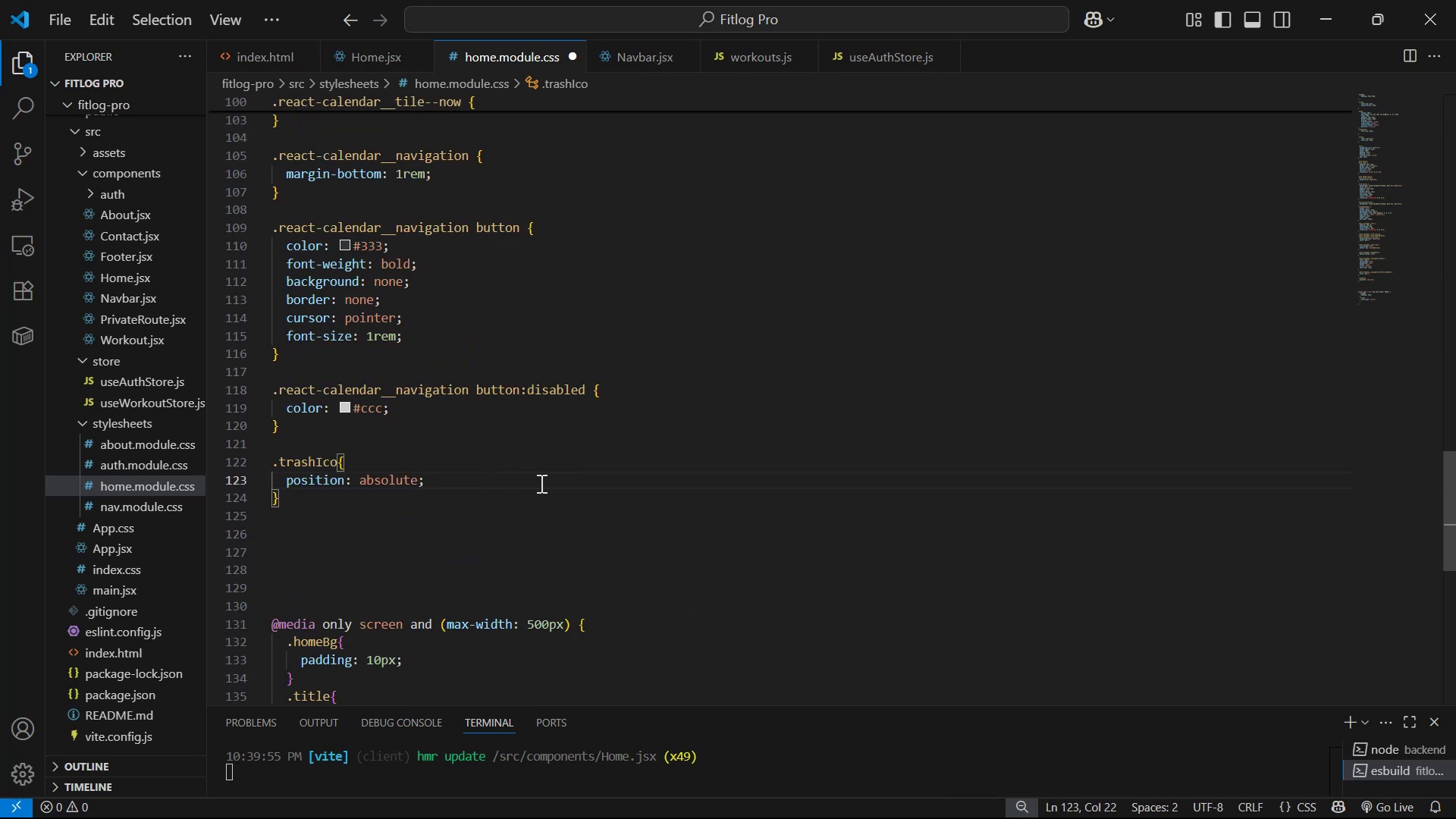 
key(Enter)
 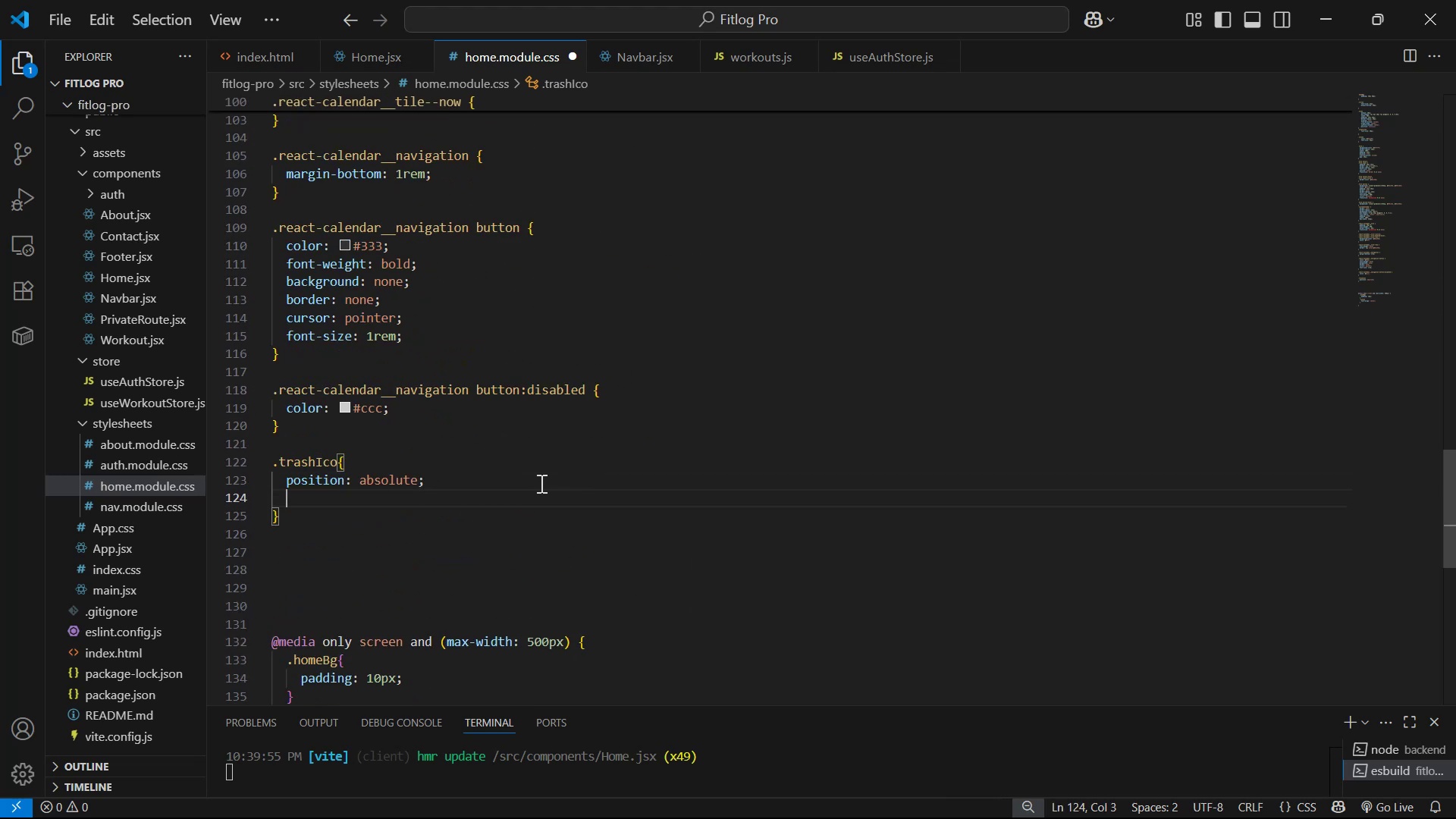 
type(ei)
key(Backspace)
key(Backspace)
type(ri)
 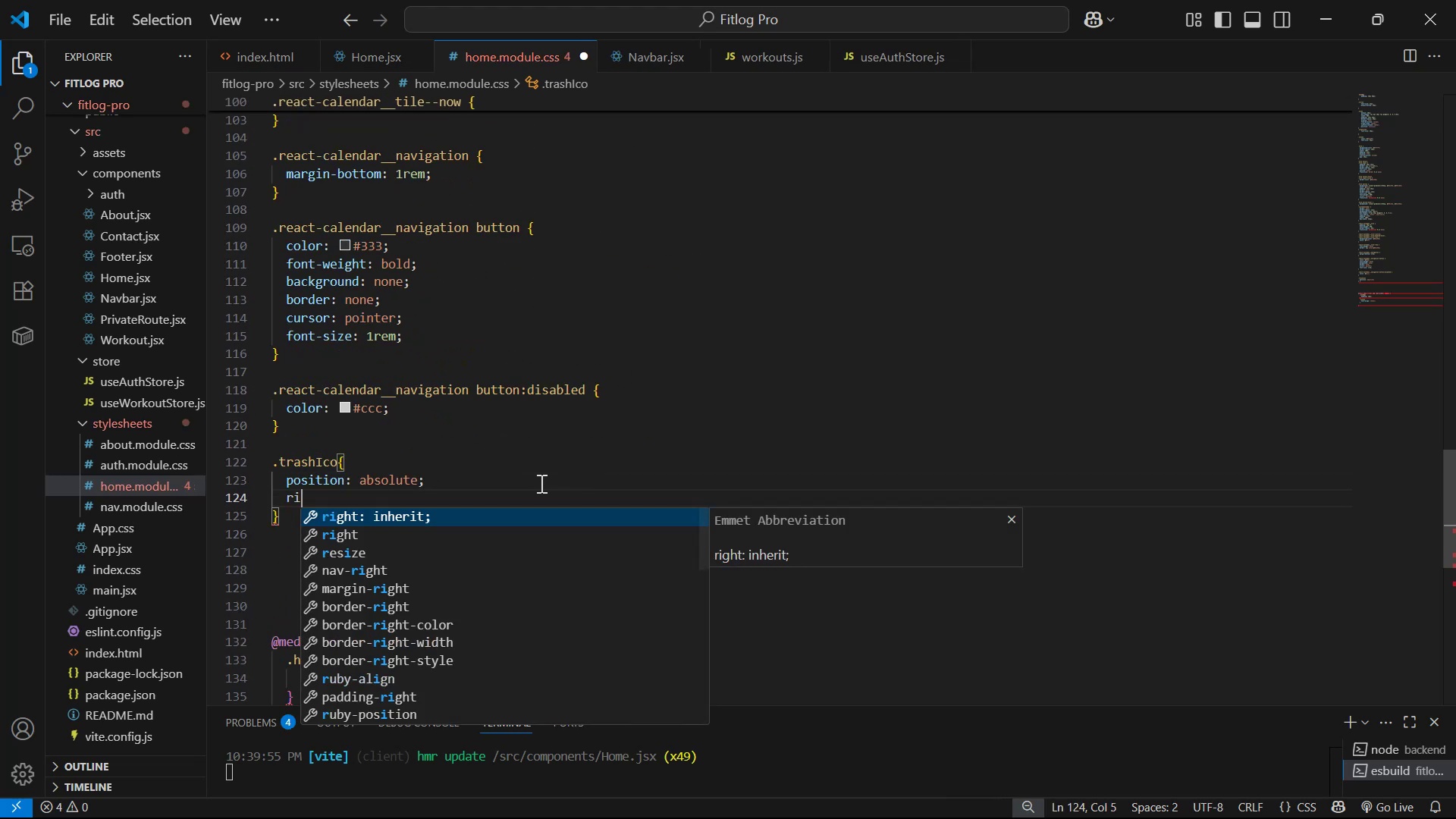 
key(Enter)
 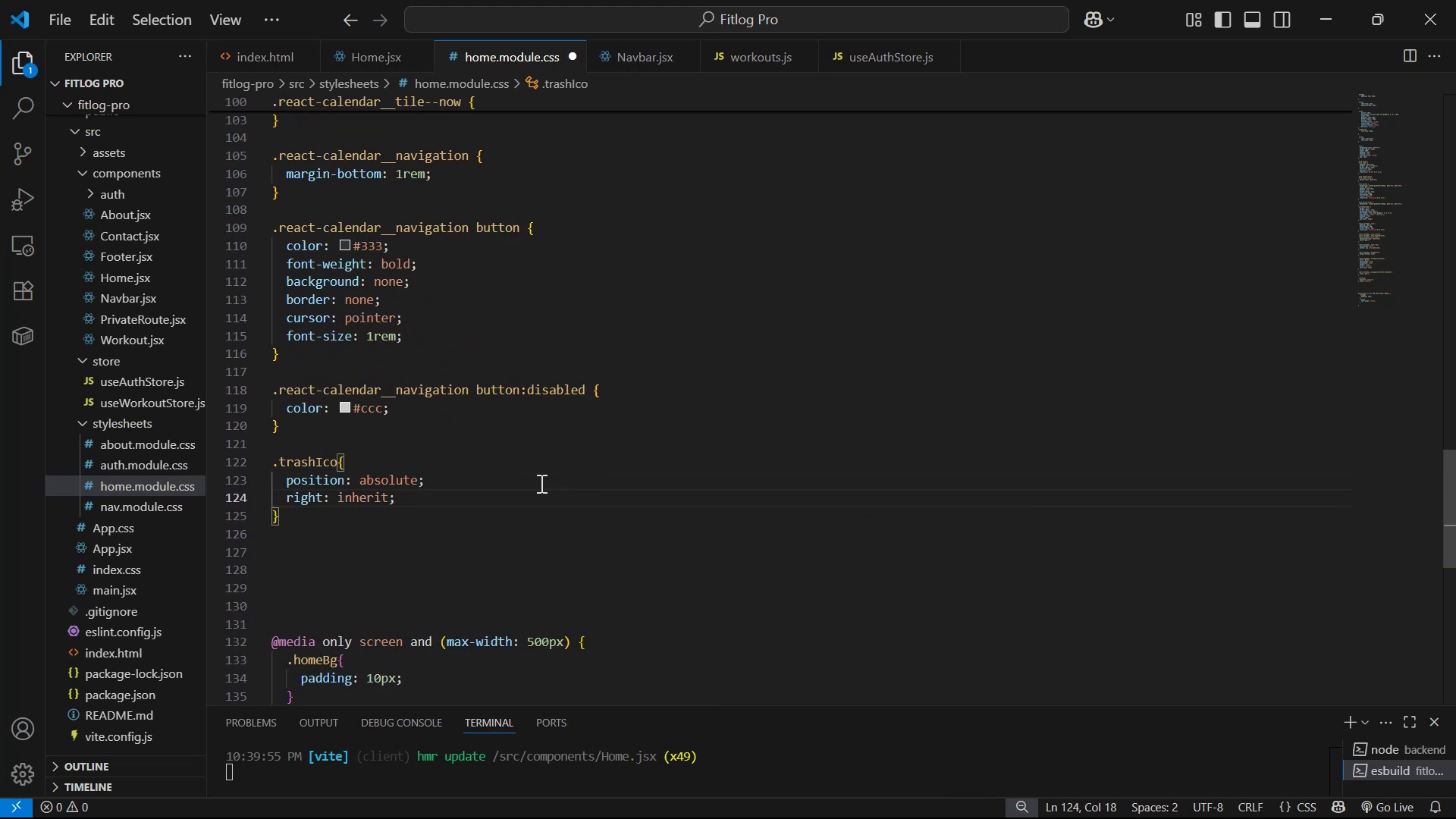 
key(ArrowLeft)
 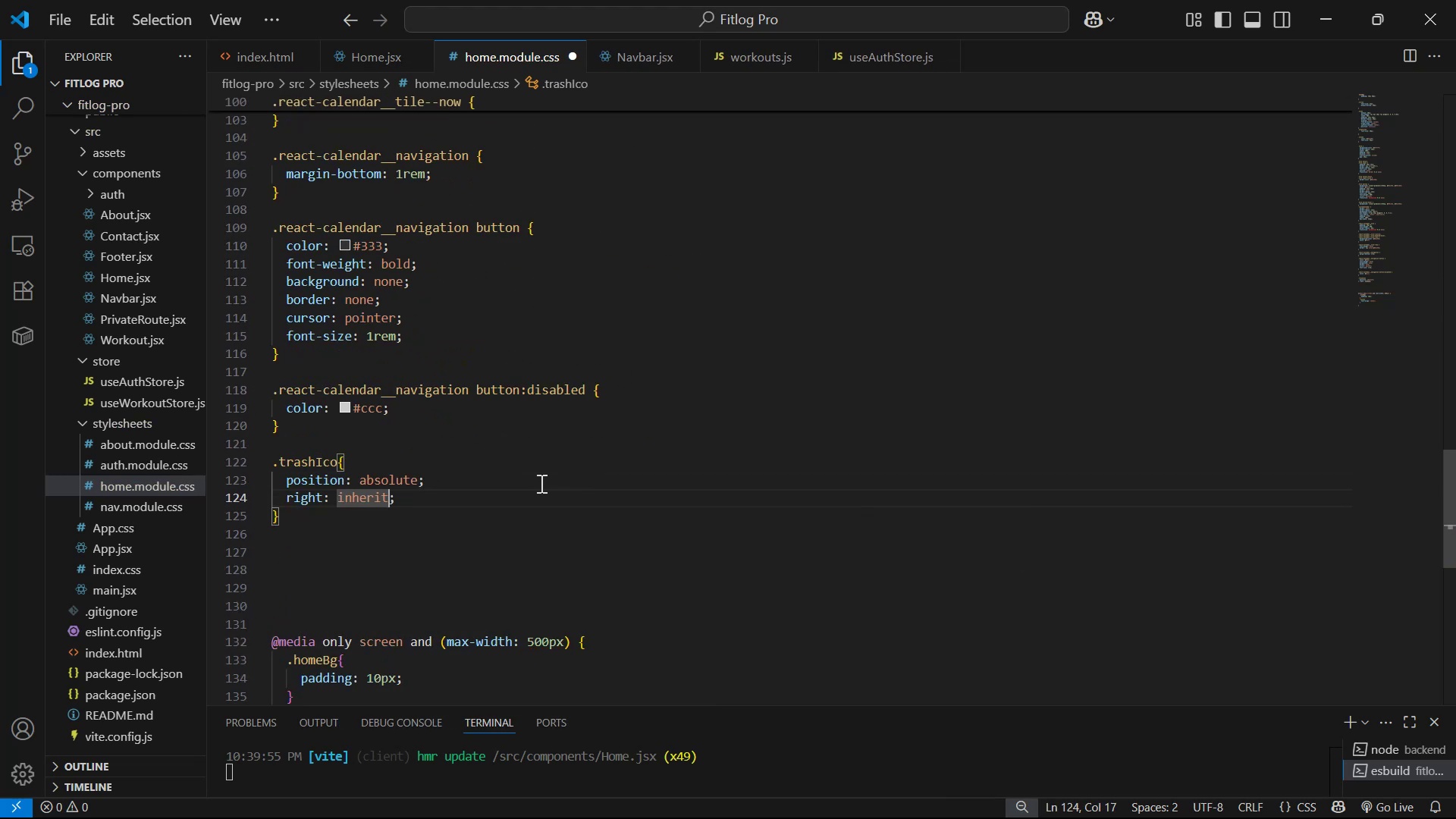 
hold_key(key=Backspace, duration=0.68)
 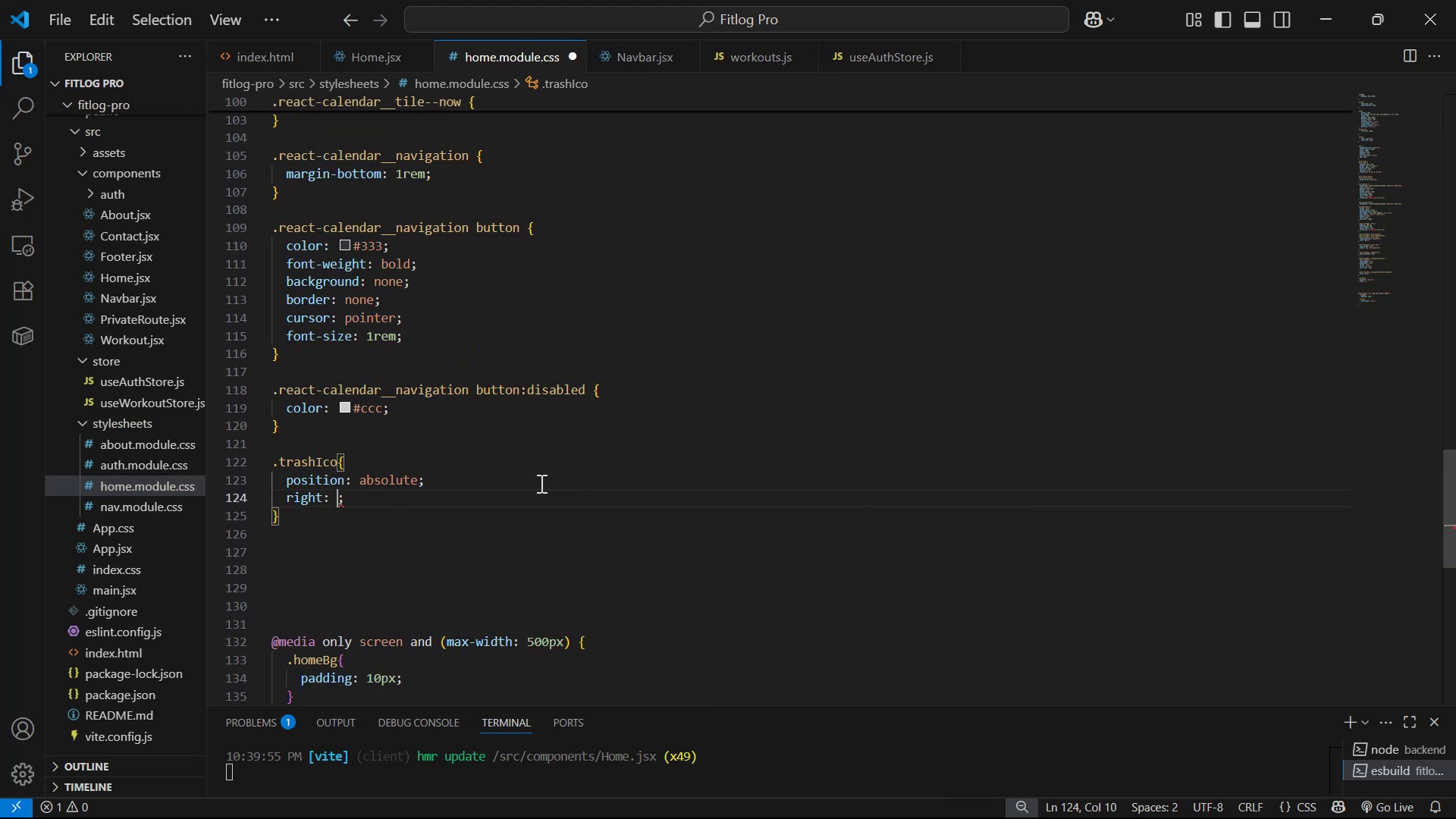 
key(Backspace)
type( 10px)
 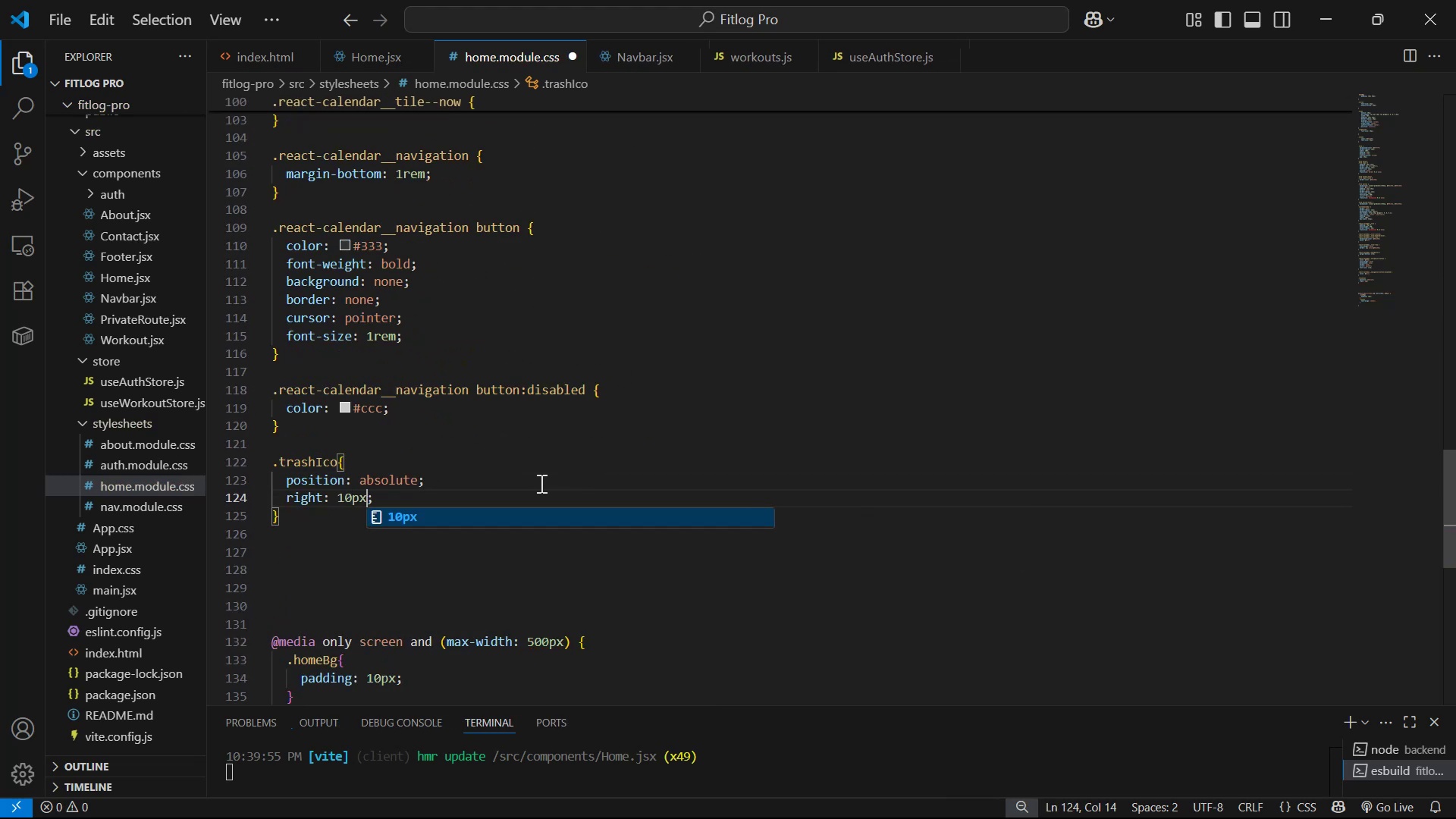 
key(ArrowRight)
 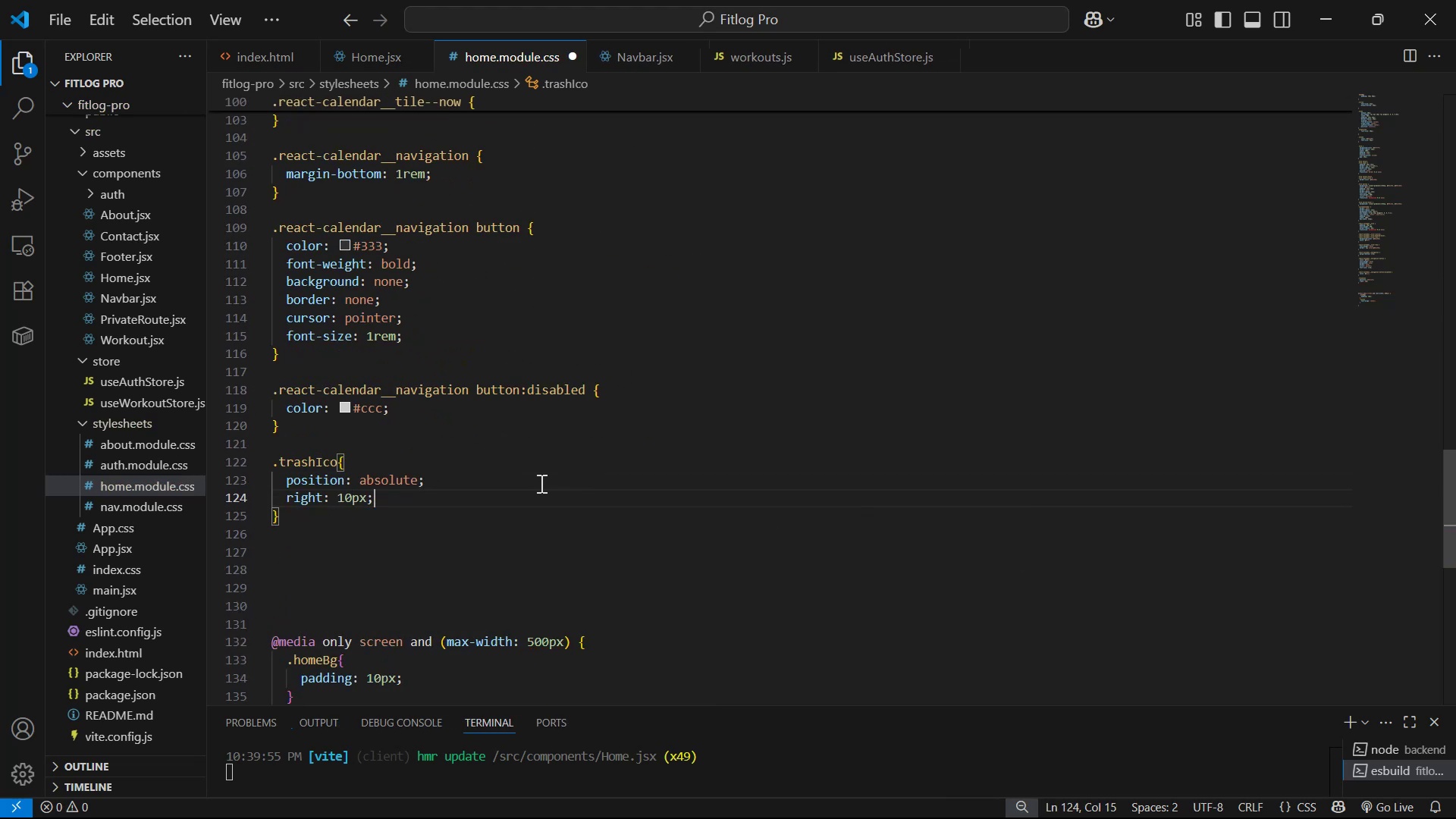 
key(Enter)
 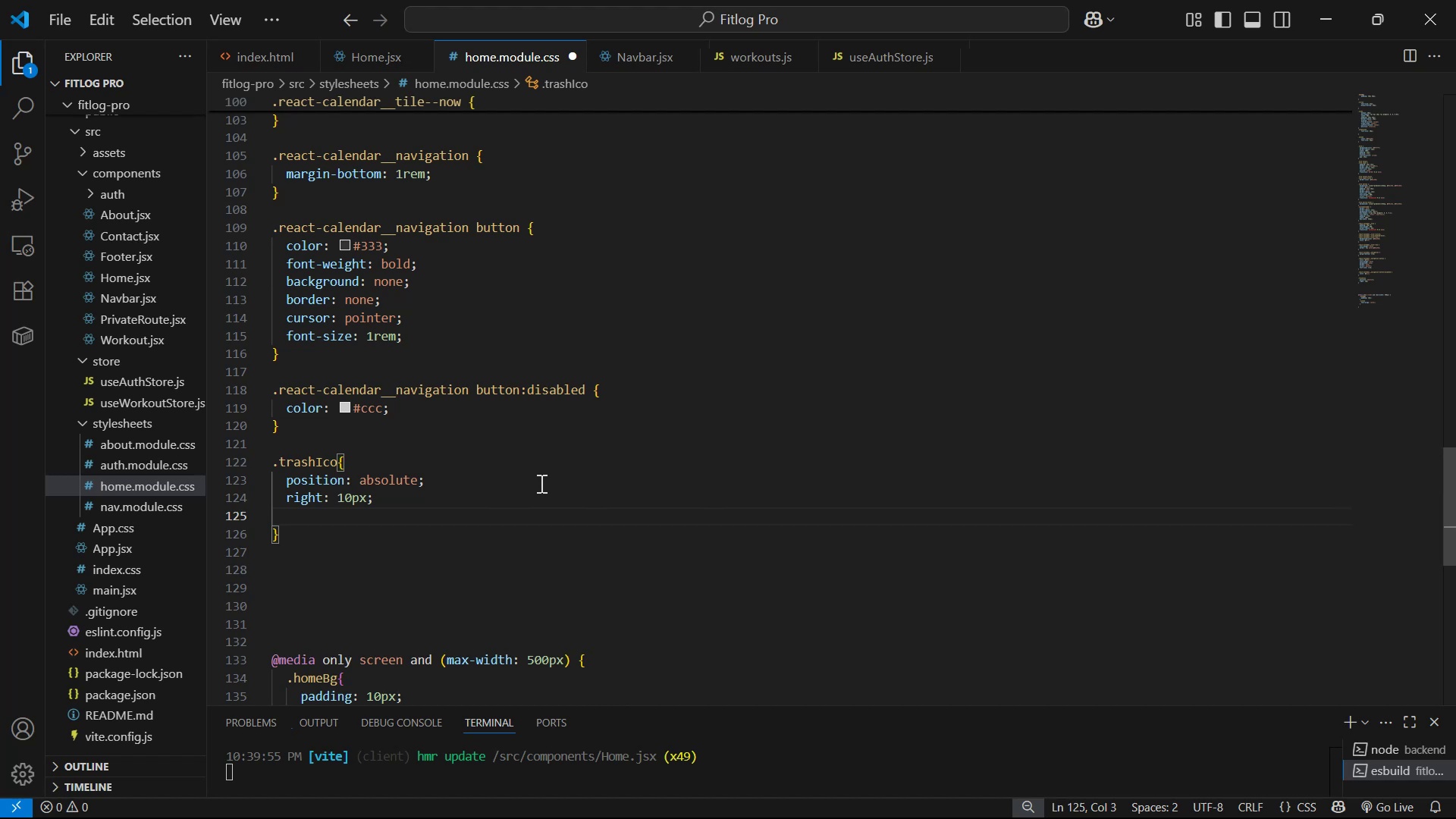 
type(top)
 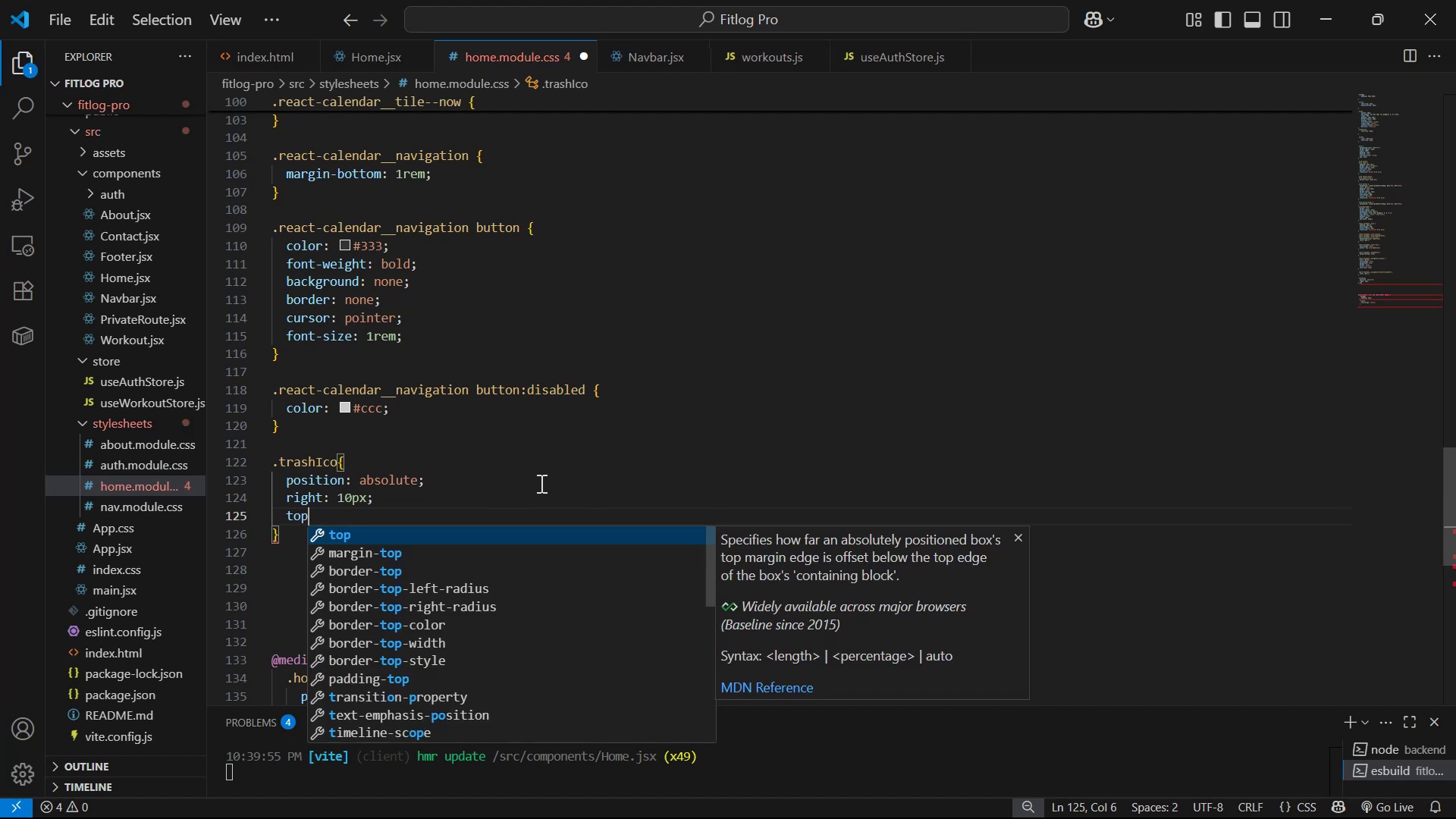 
key(Enter)
 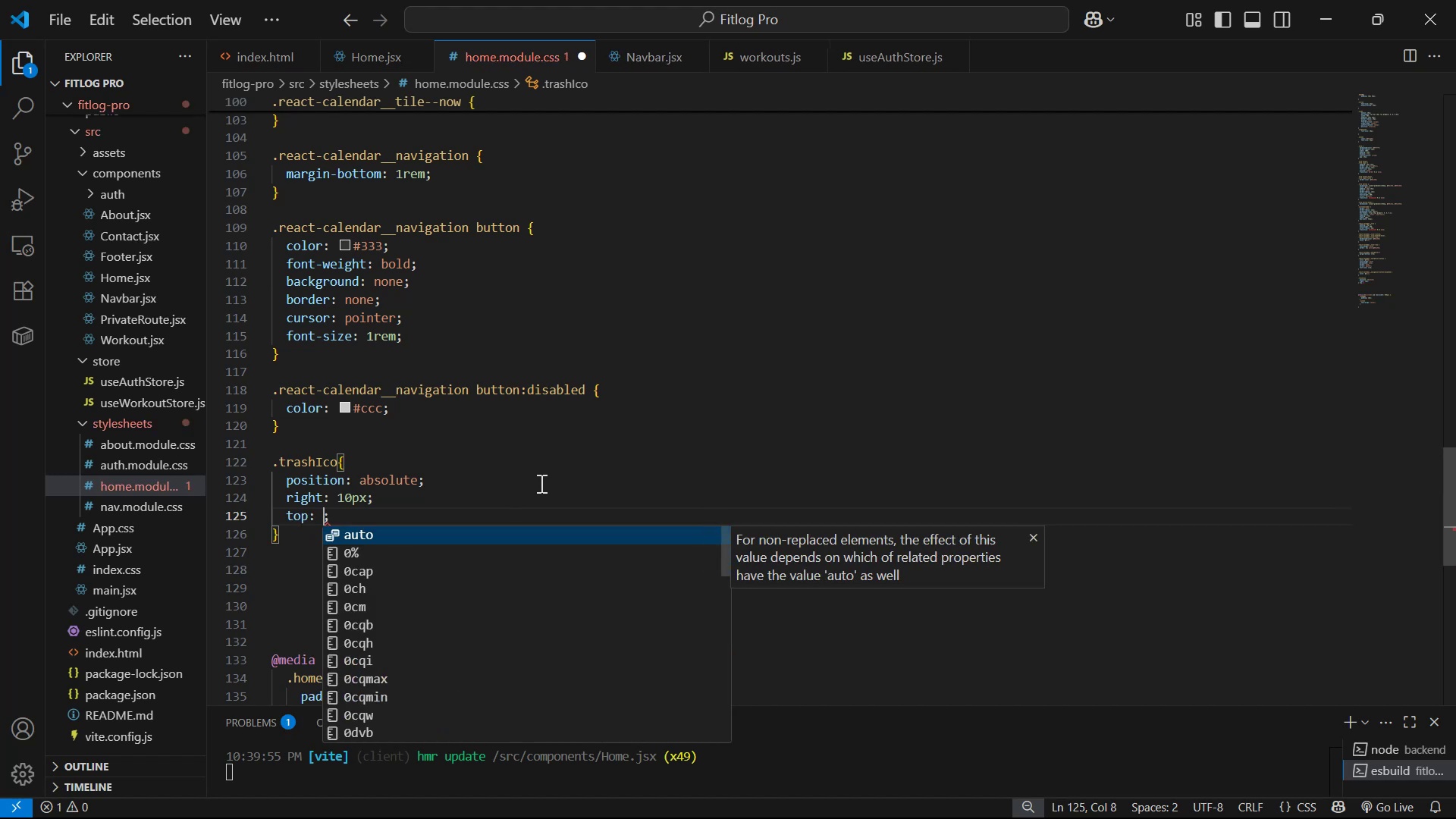 
type(10px)
 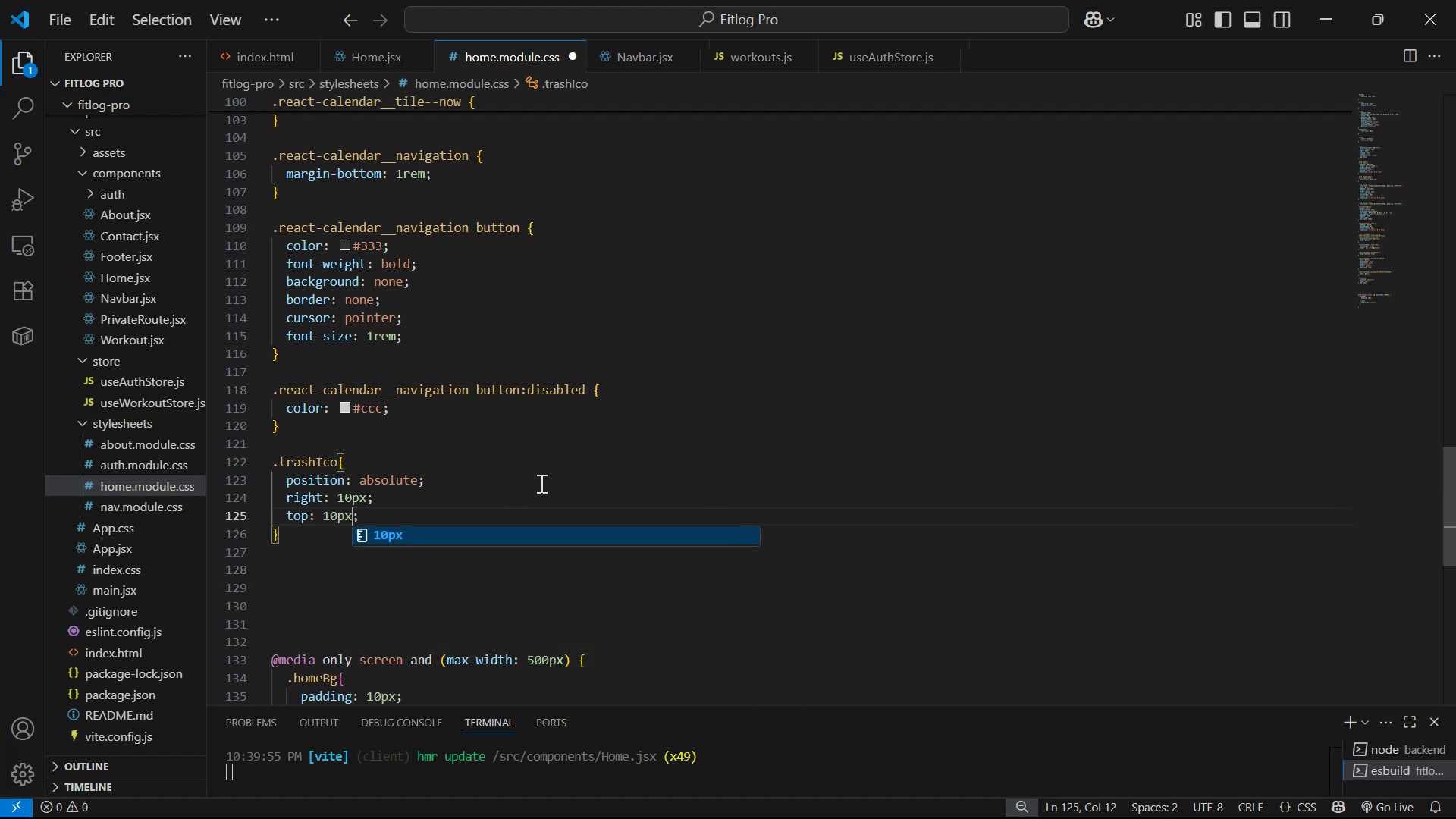 
key(Control+S)
 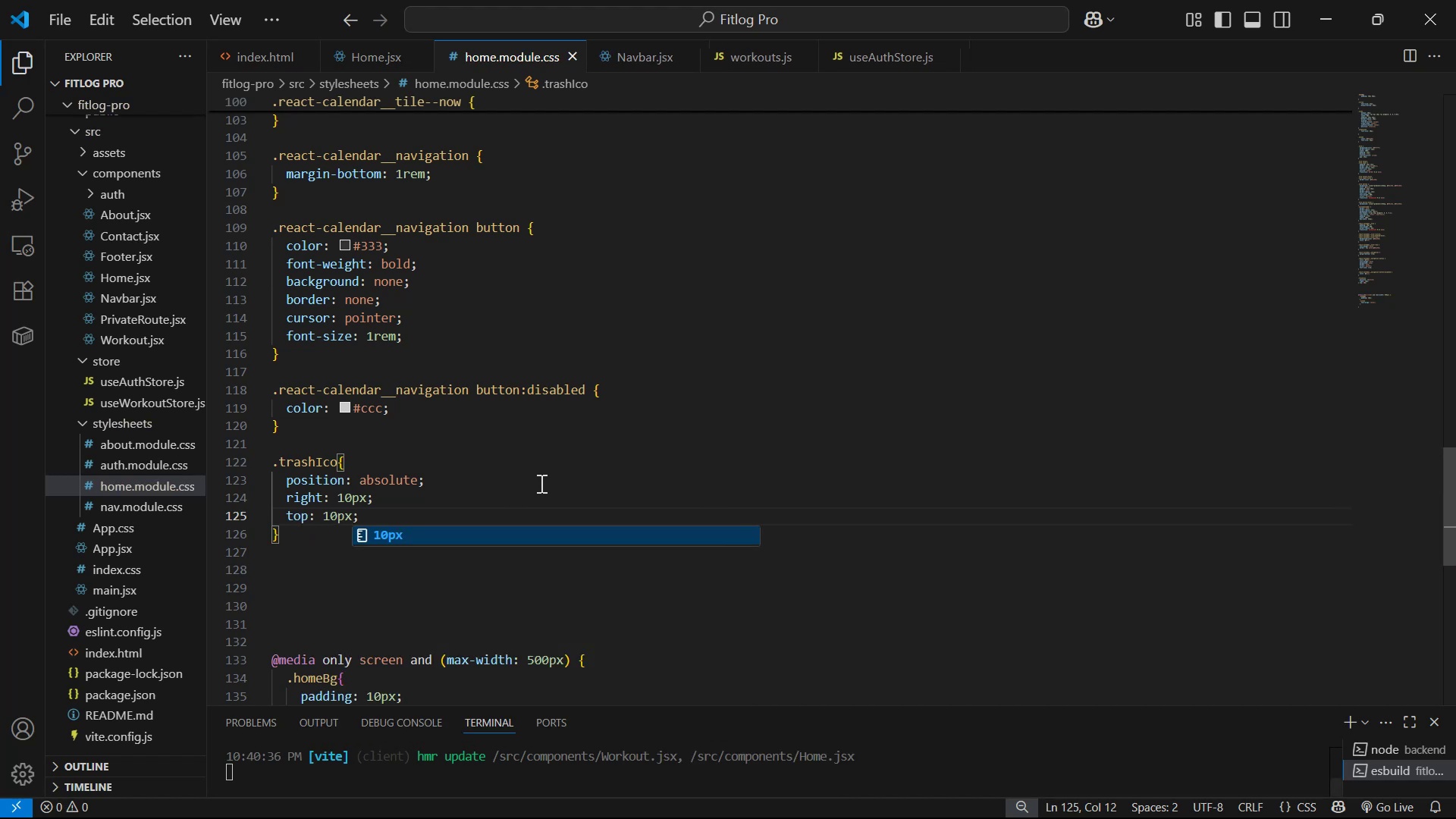 
key(Alt+Tab)
 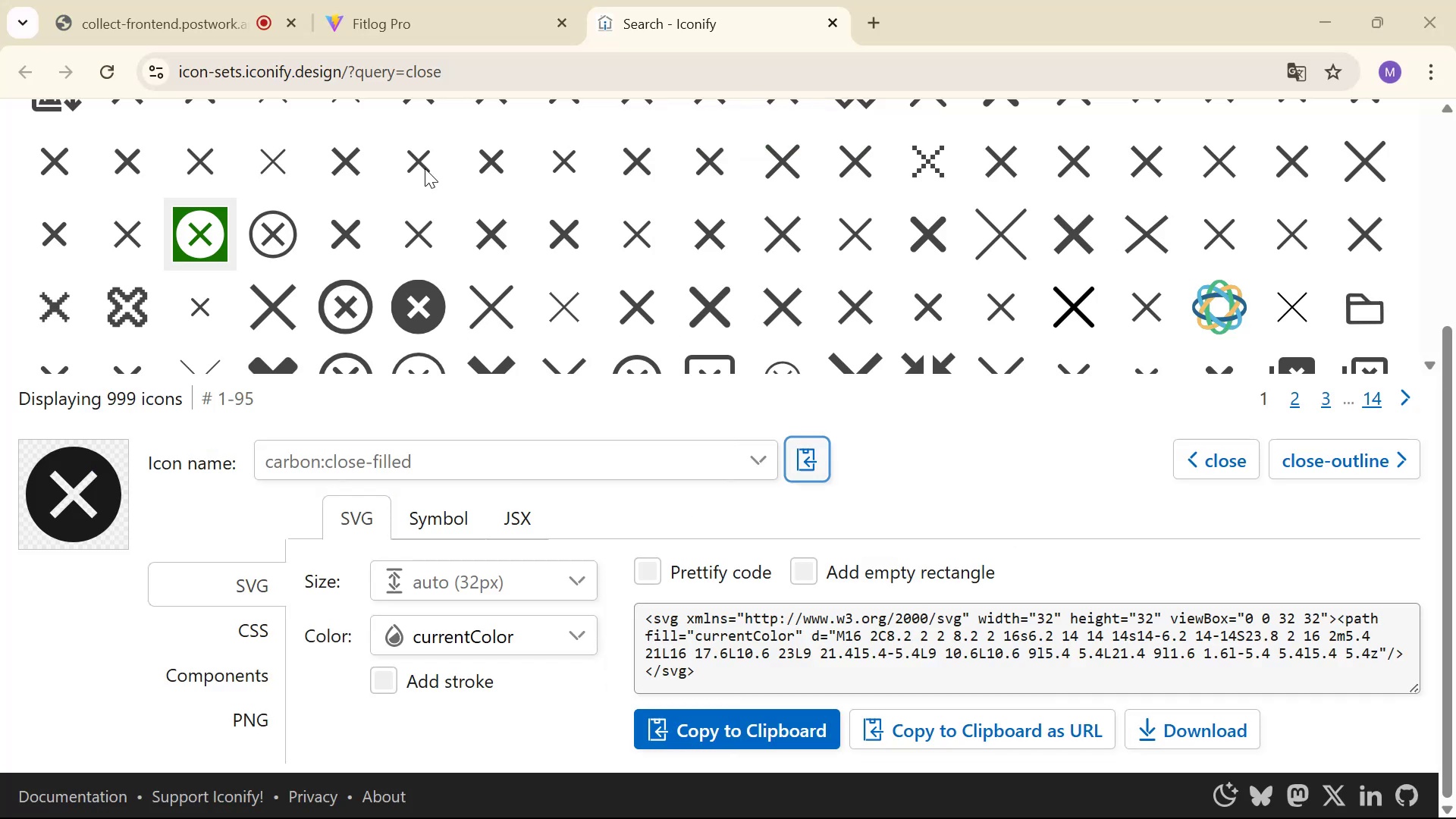 
left_click([369, 0])
 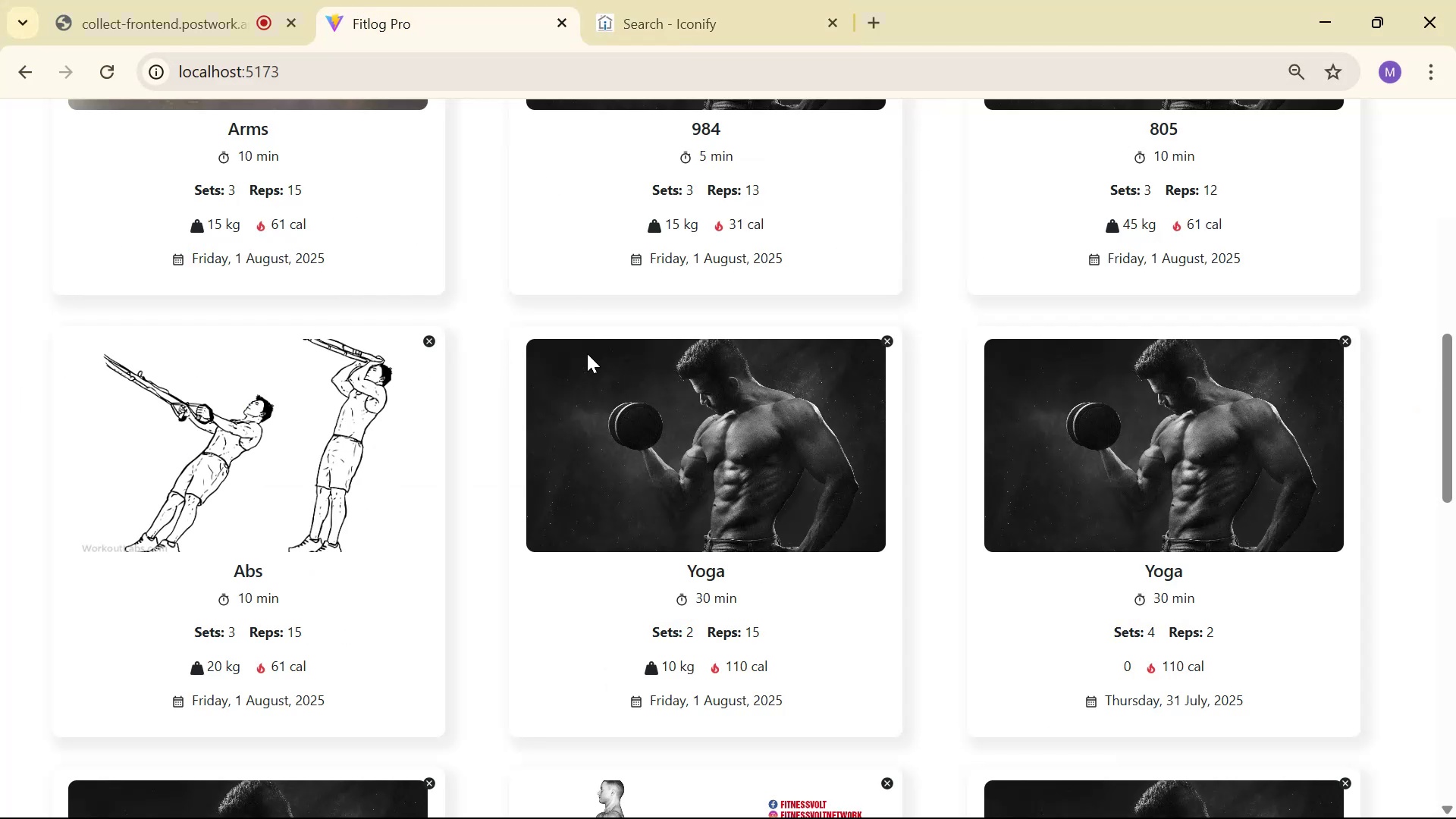 
scroll: coordinate [595, 393], scroll_direction: up, amount: 3.0
 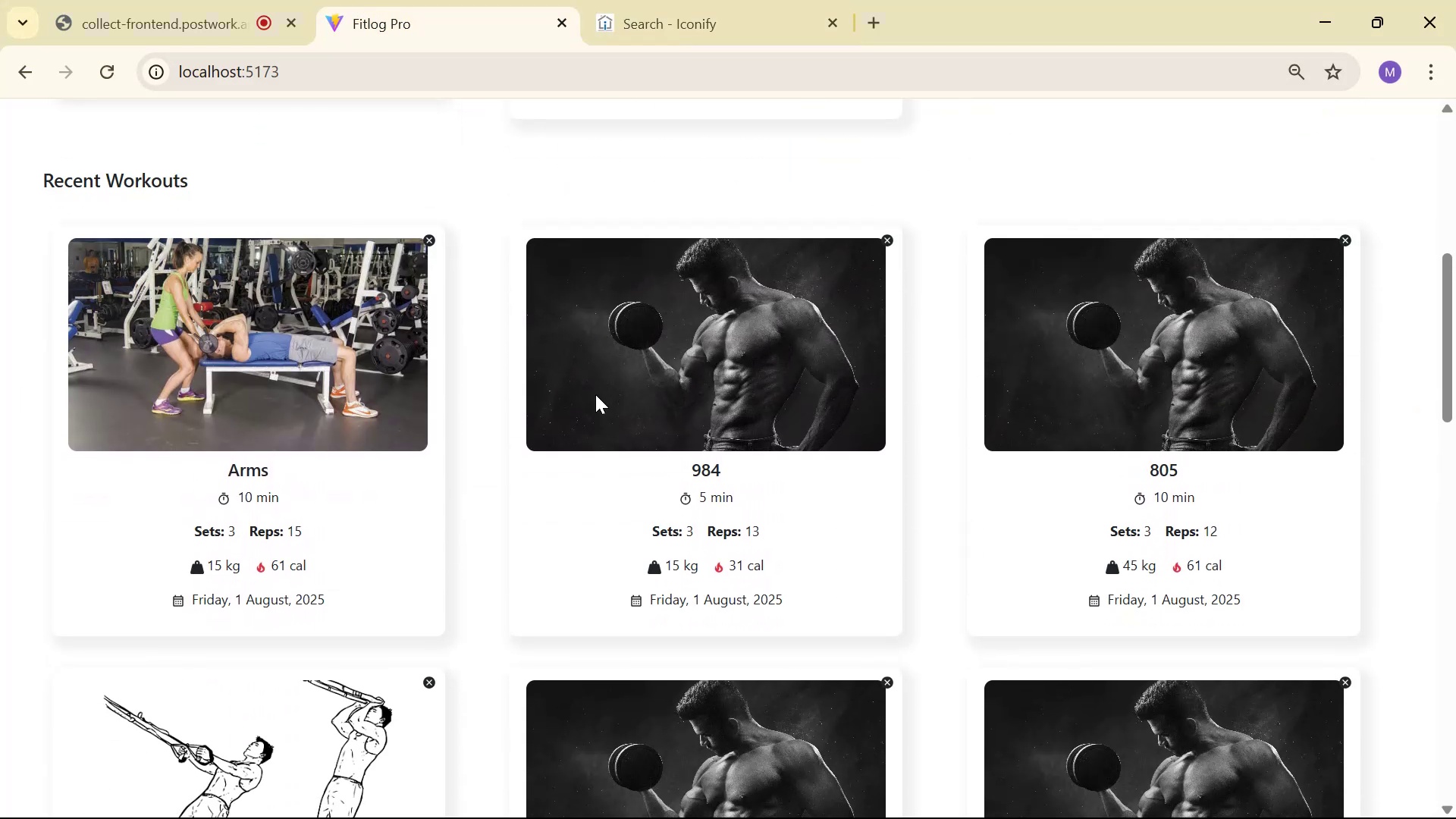 
key(Alt+AltLeft)
 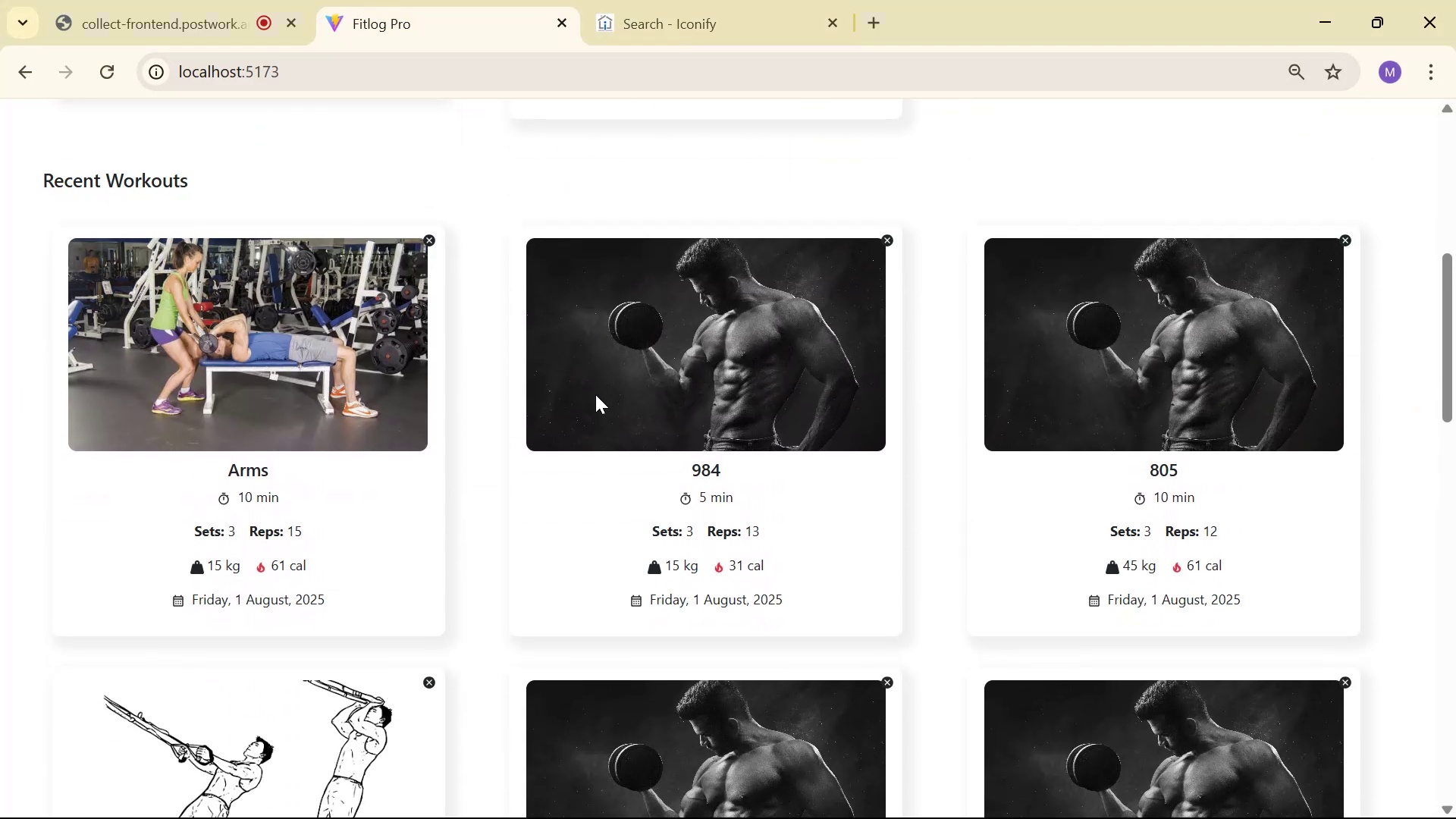 
key(Alt+Tab)
 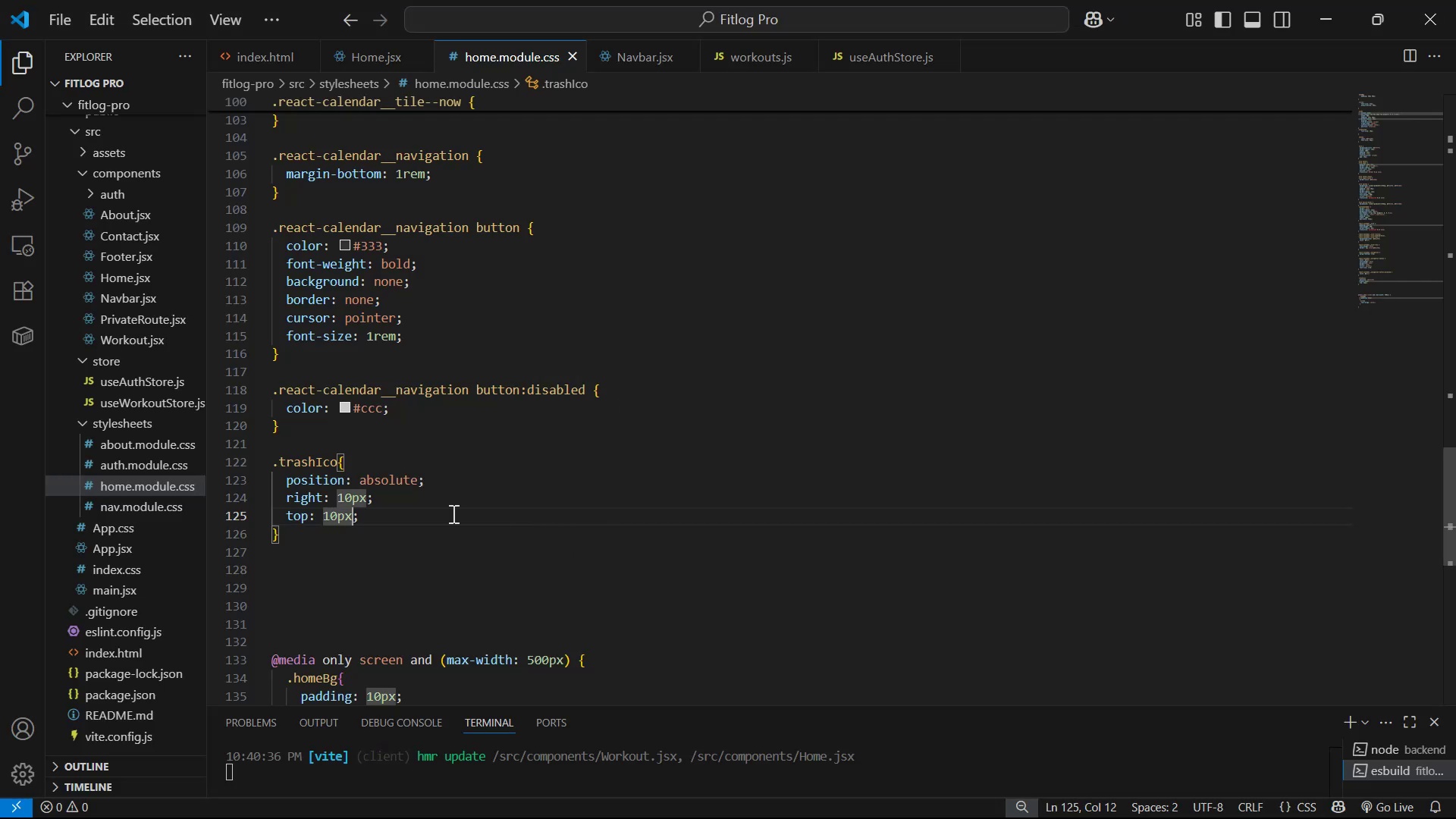 
left_click([443, 513])
 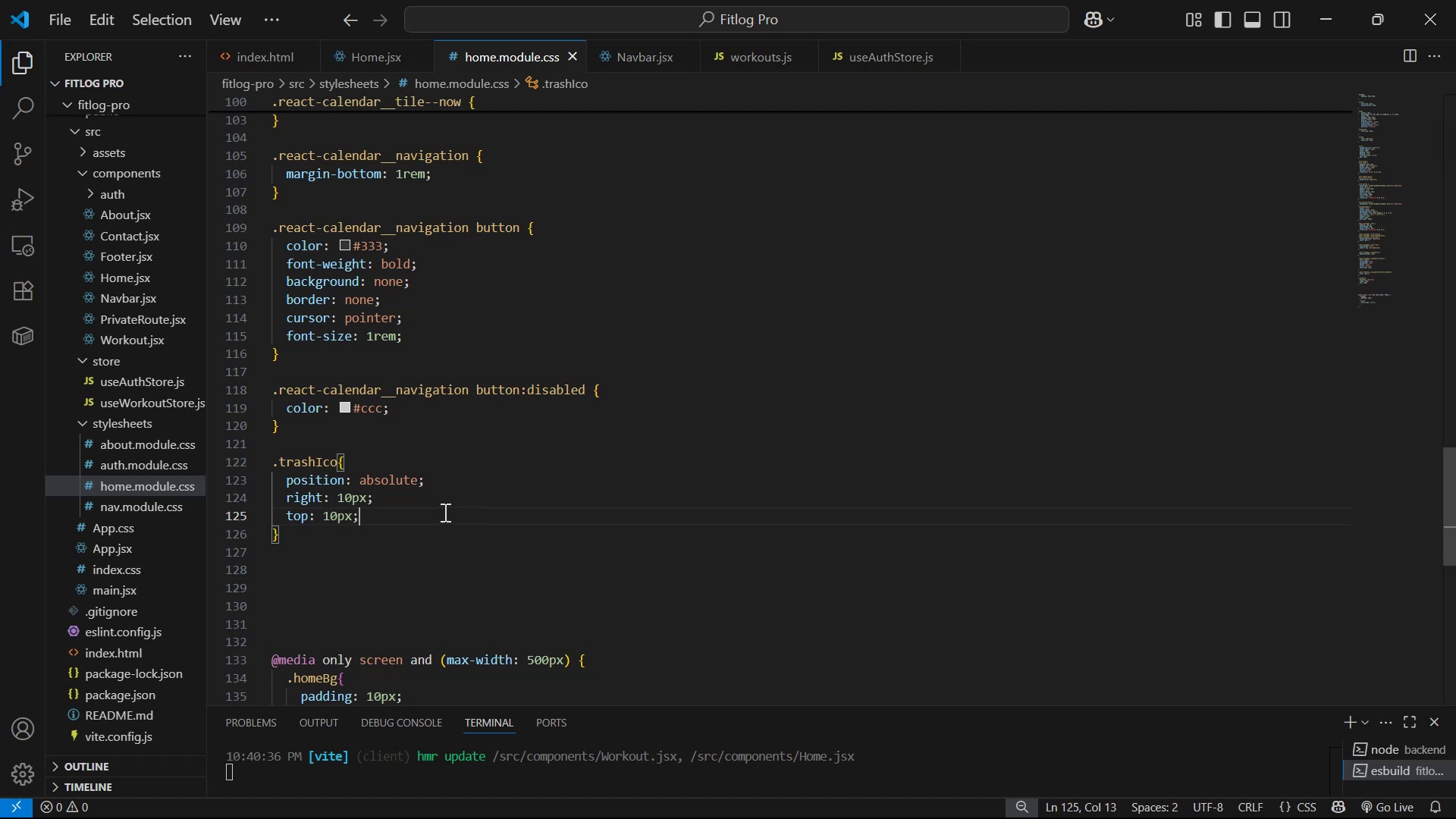 
key(Enter)
 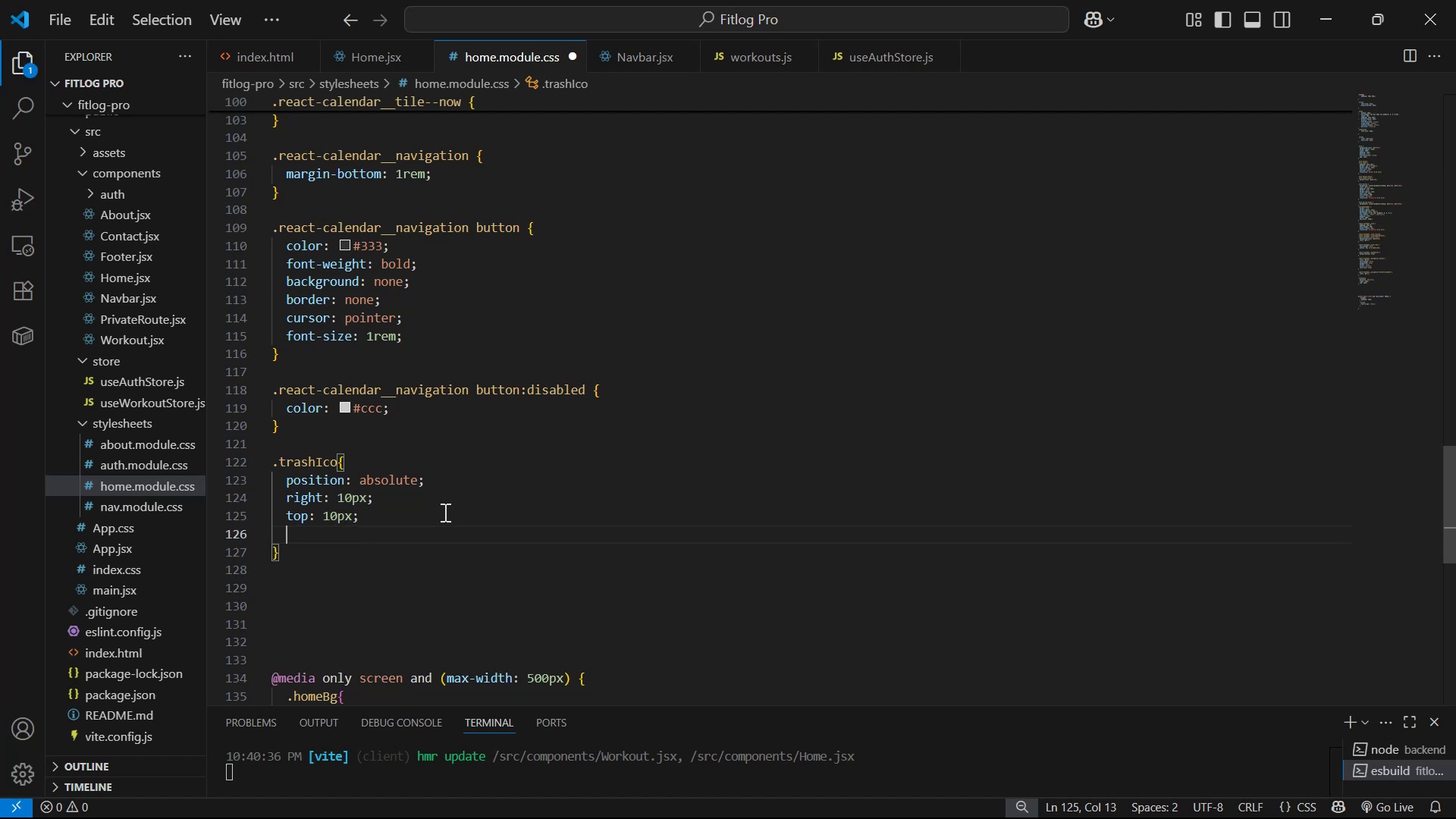 
type(co)
 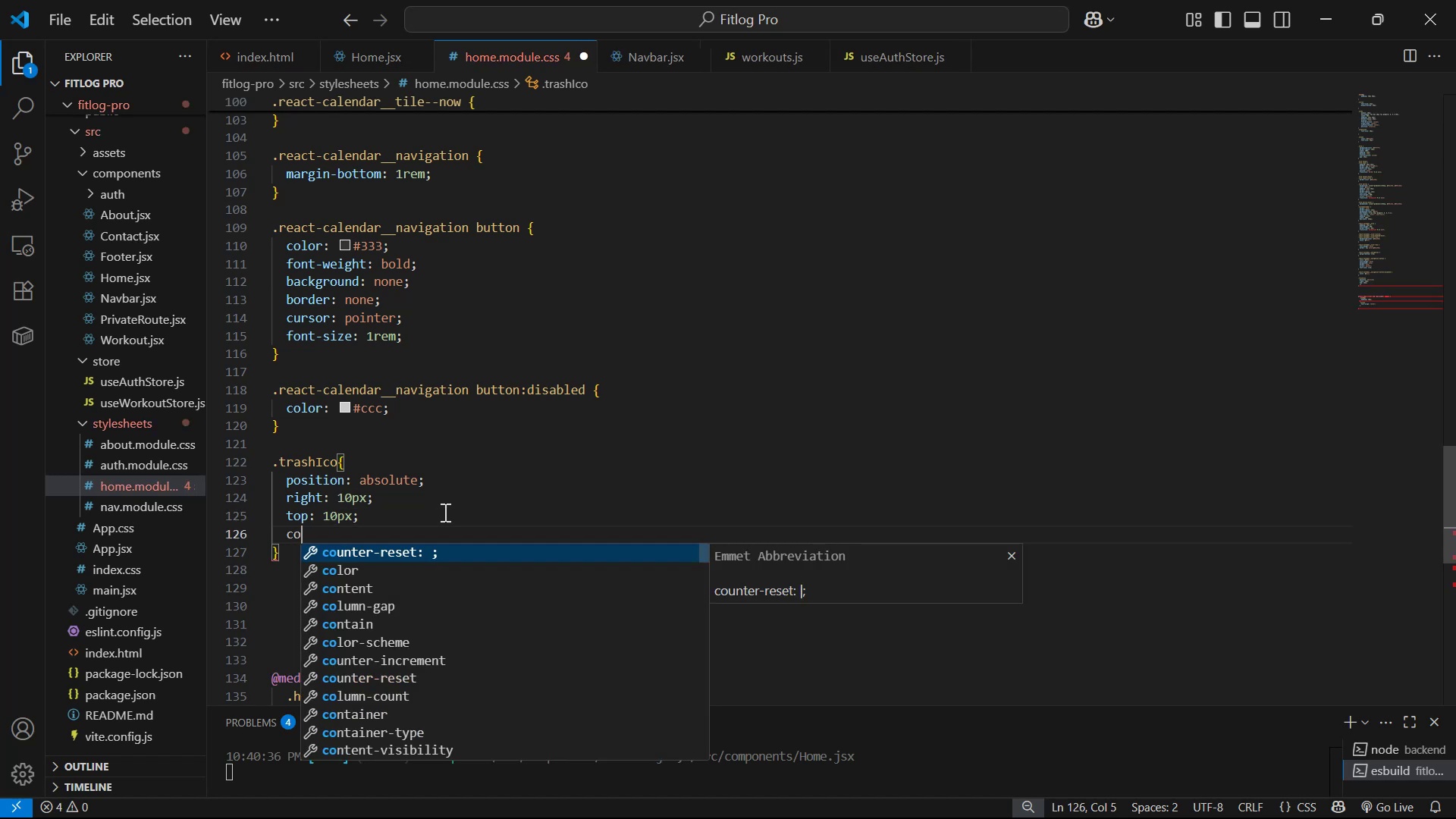 
key(ArrowDown)
 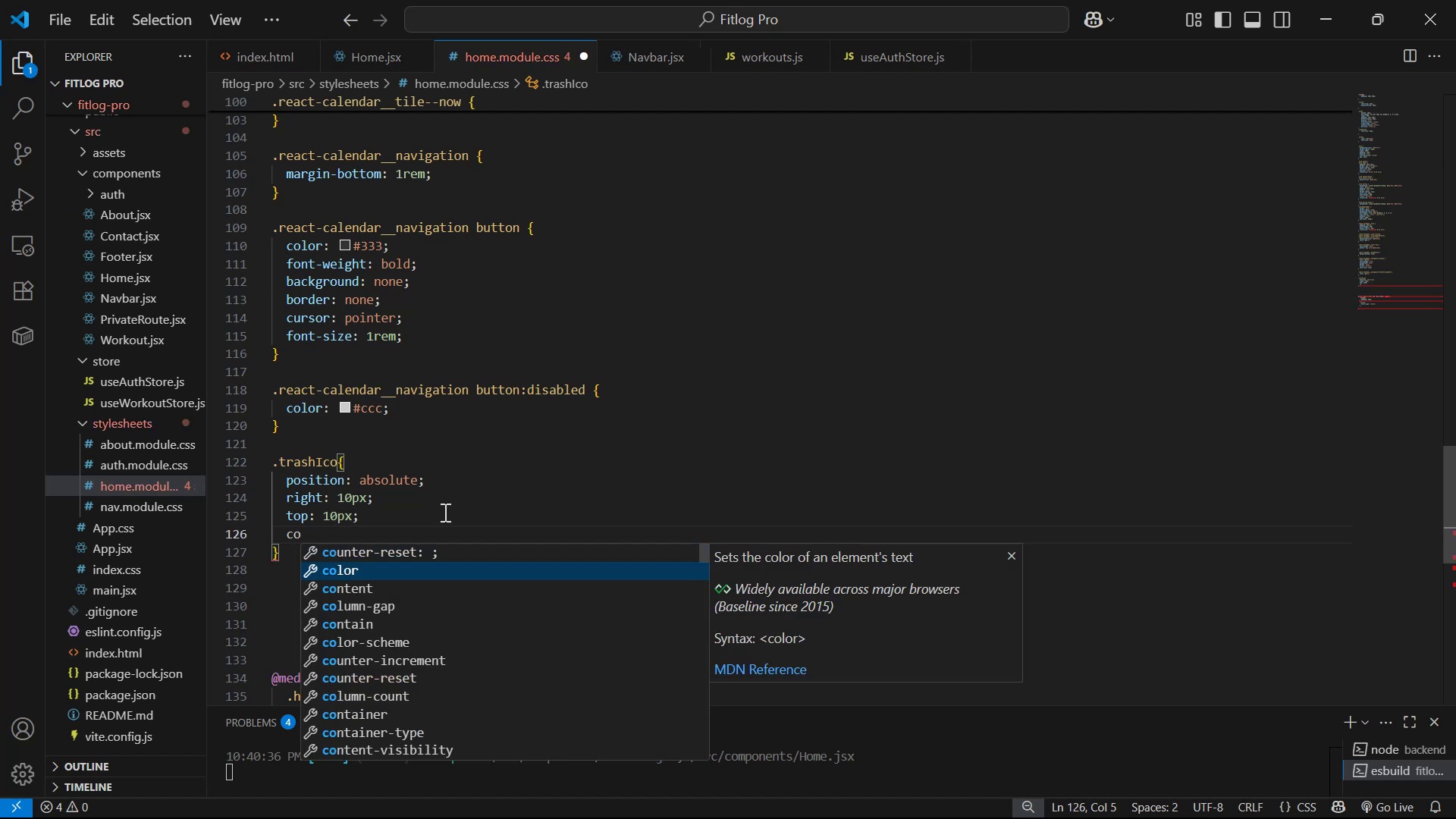 
key(Enter)
 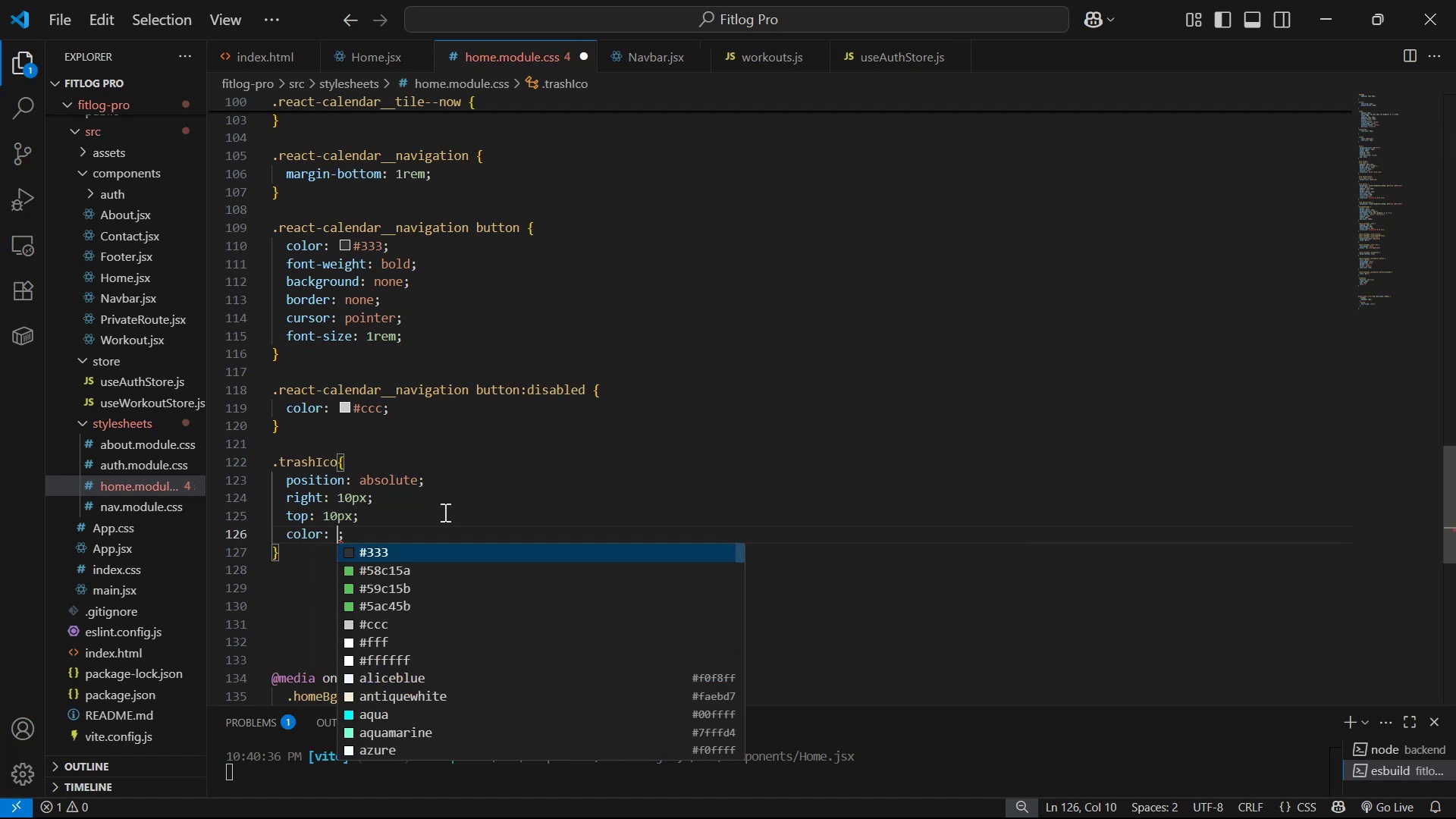 
key(ArrowDown)
 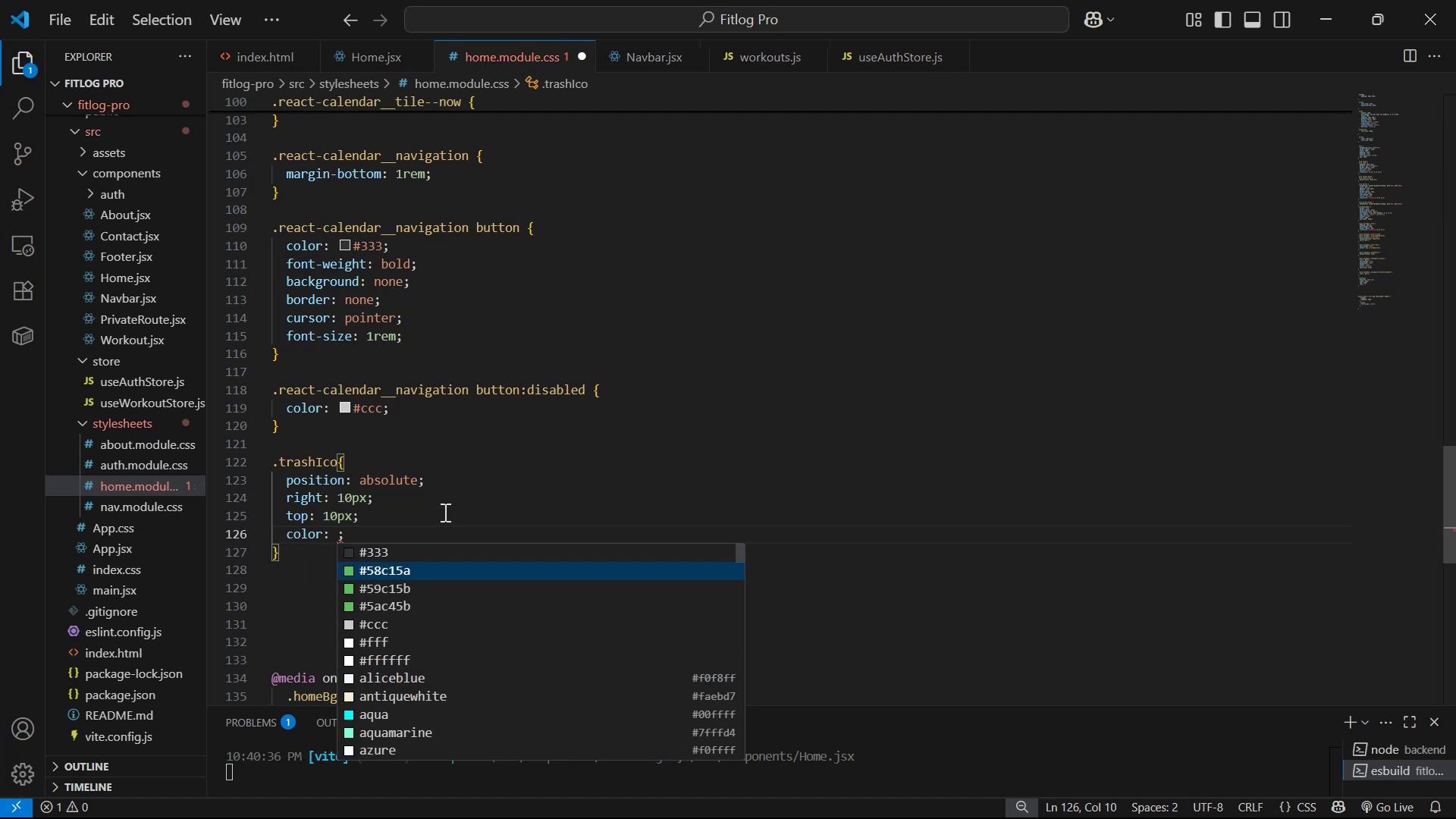 
key(Enter)
 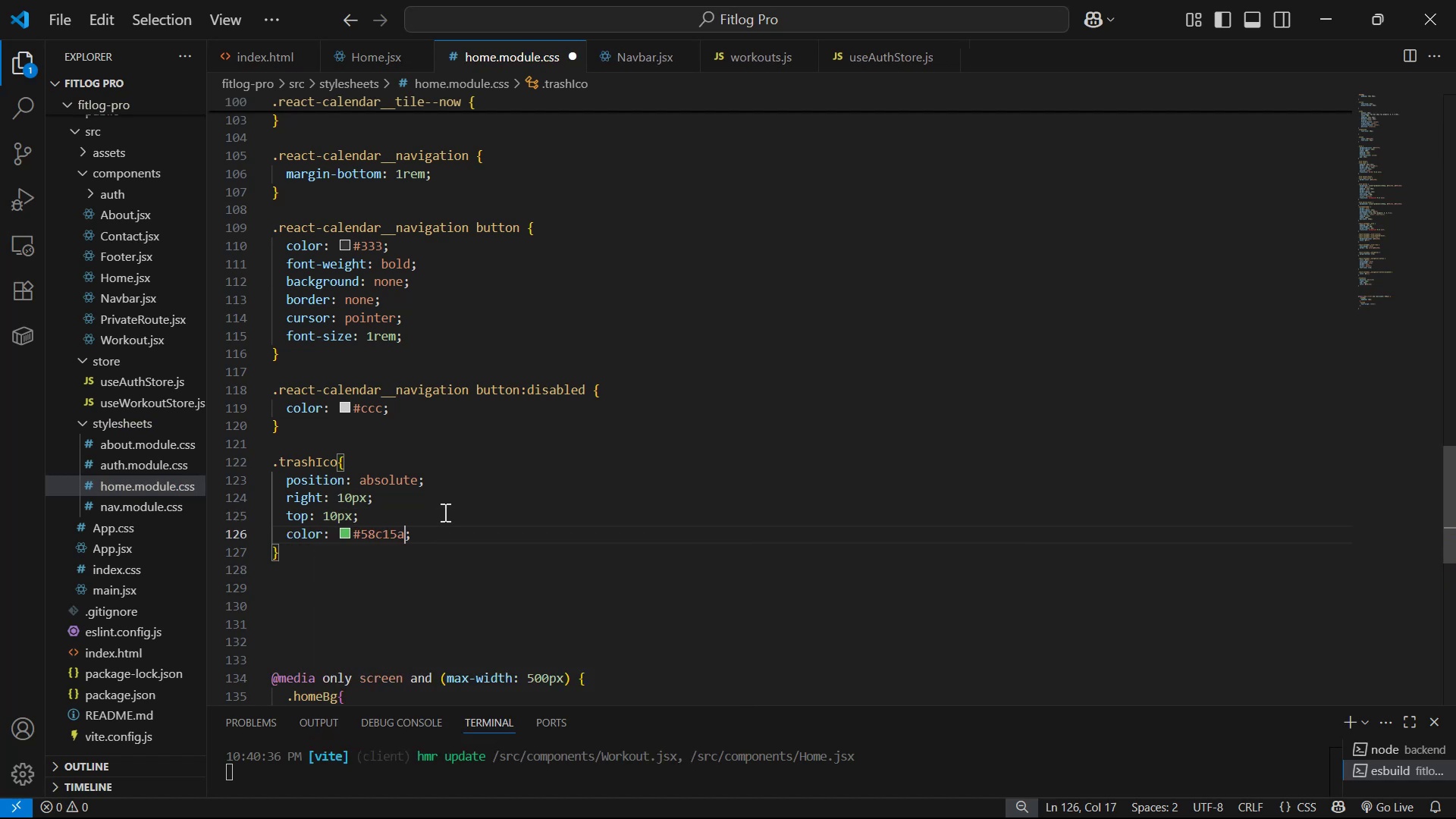 
key(ArrowRight)
 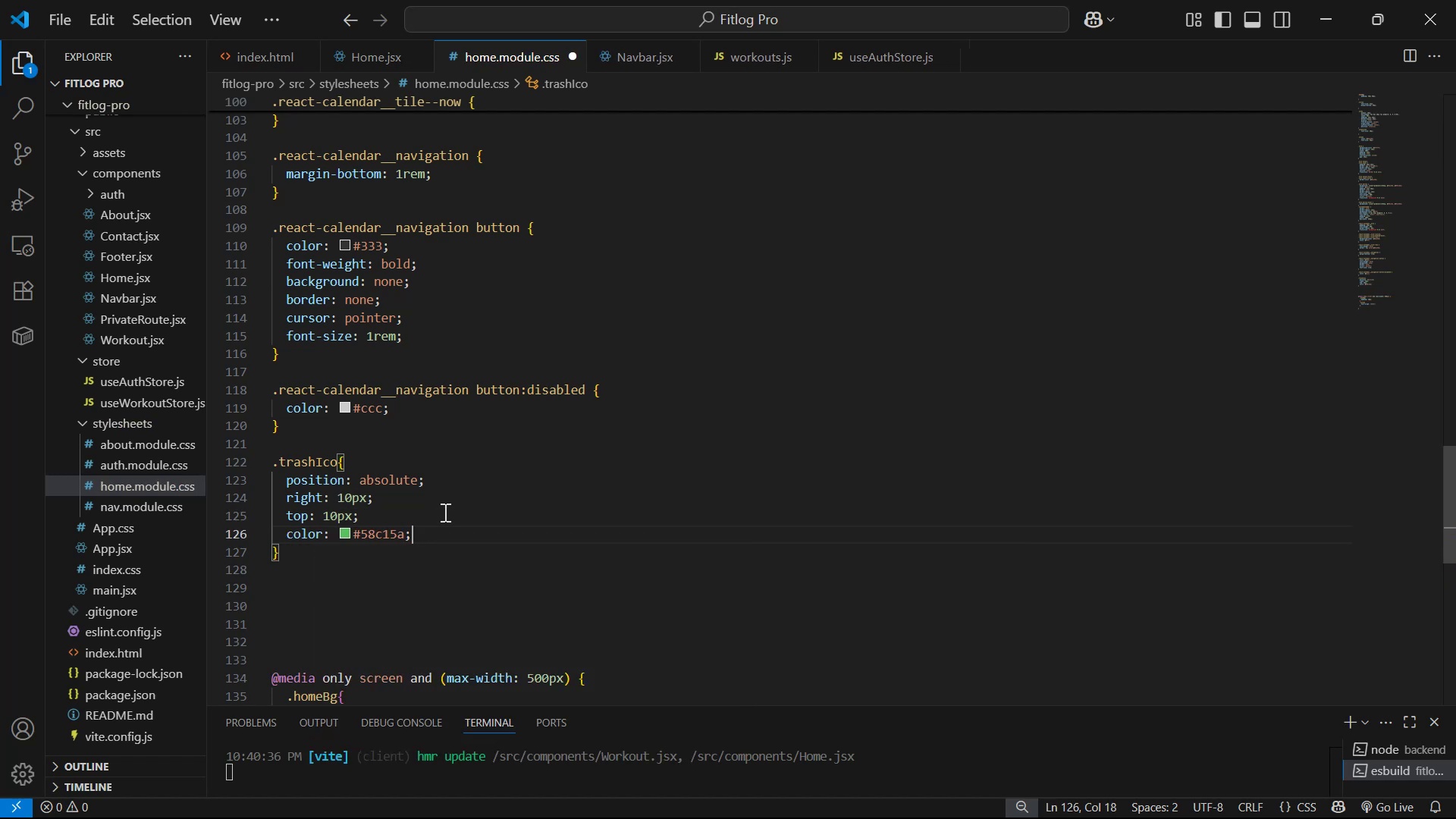 
key(Enter)
 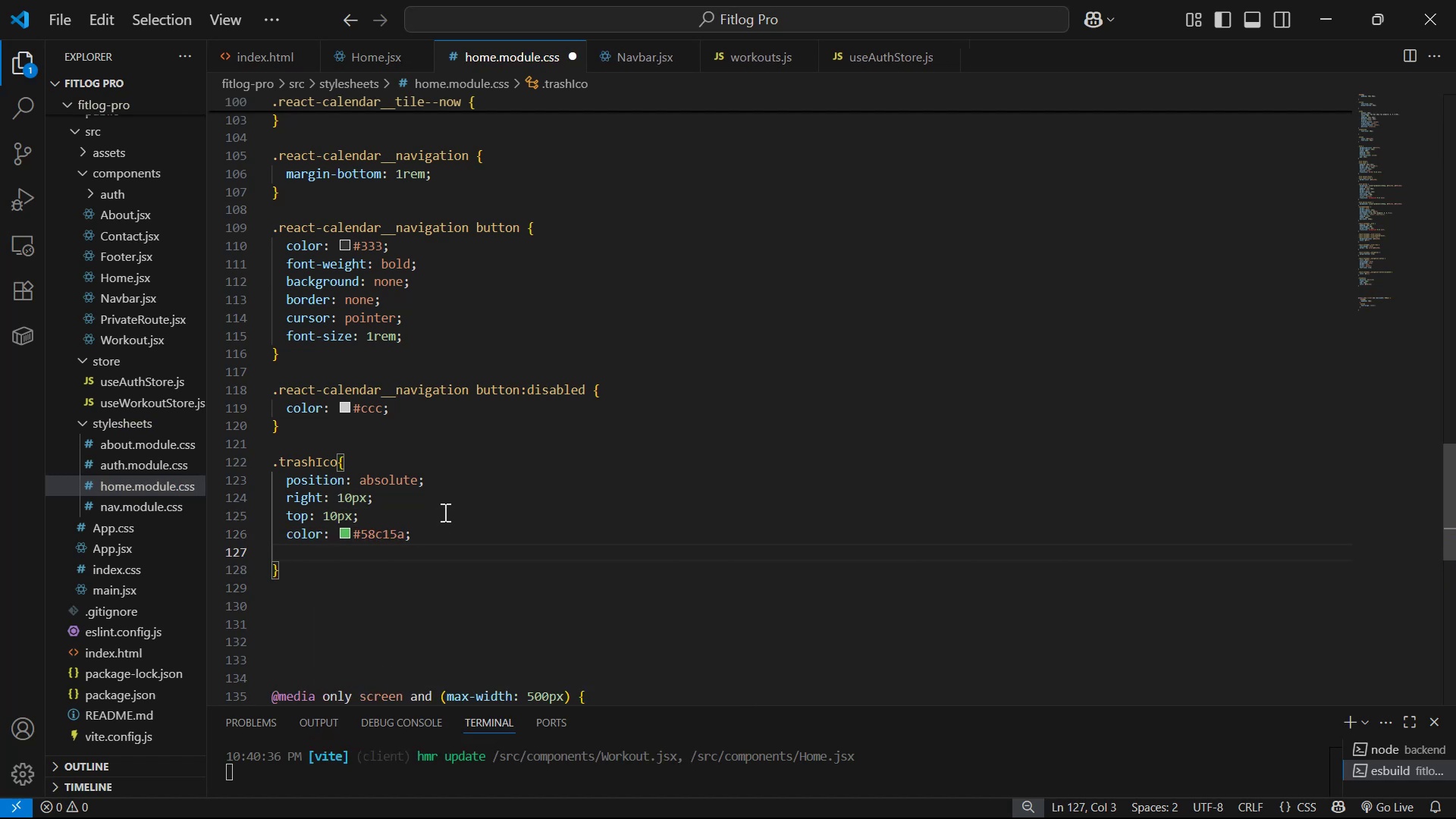 
type(fo)
 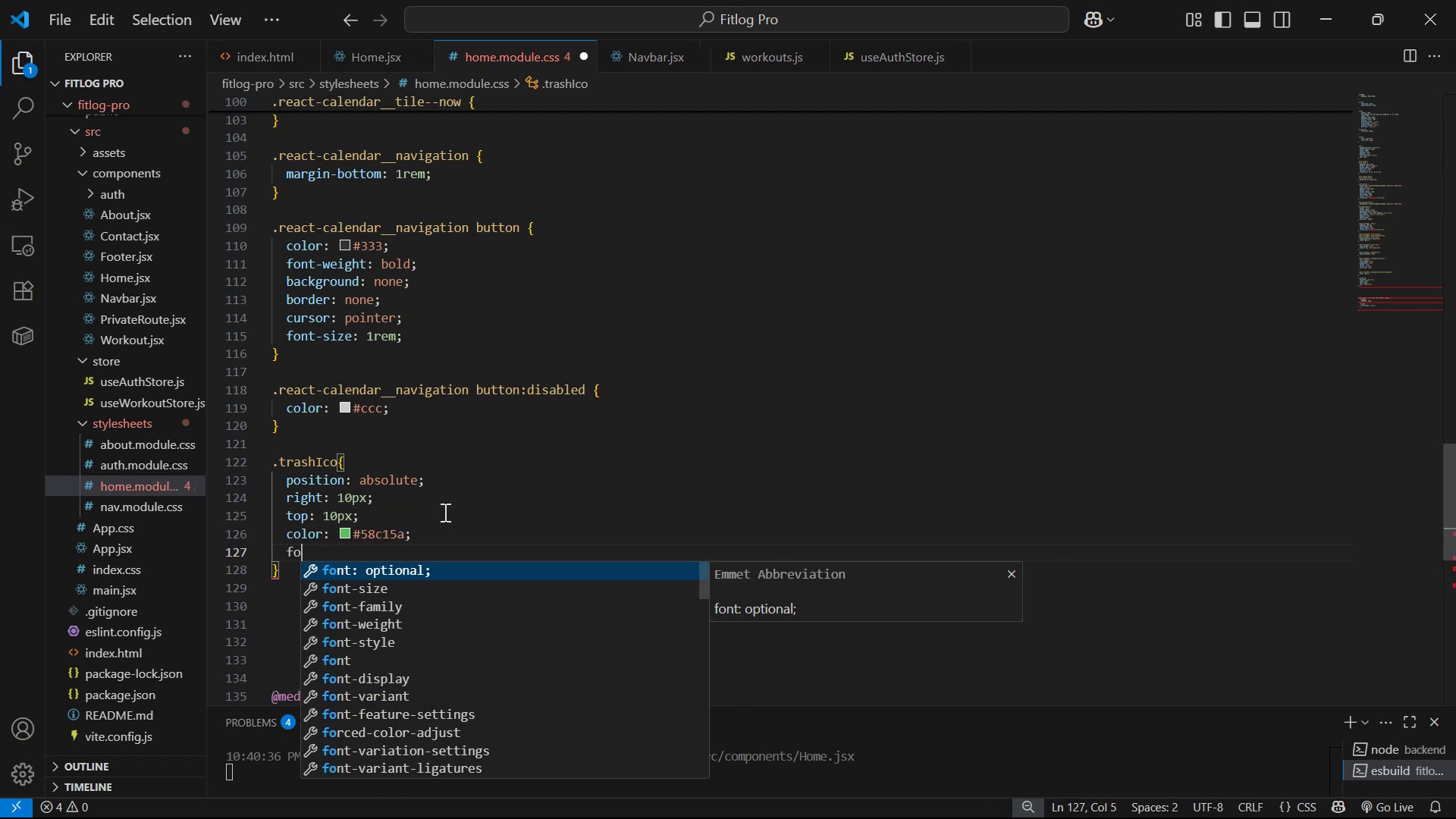 
key(ArrowDown)
 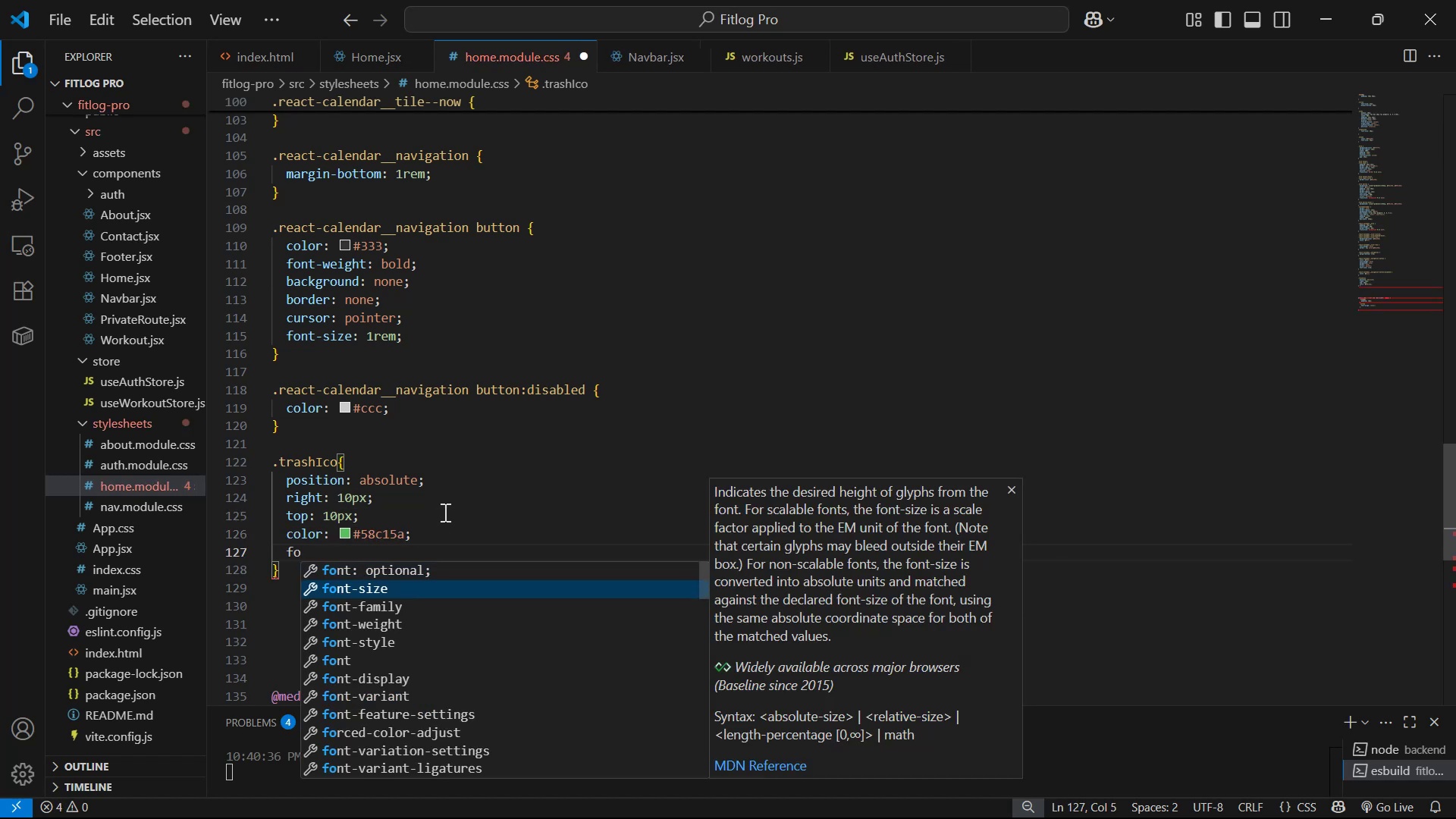 
key(Enter)
 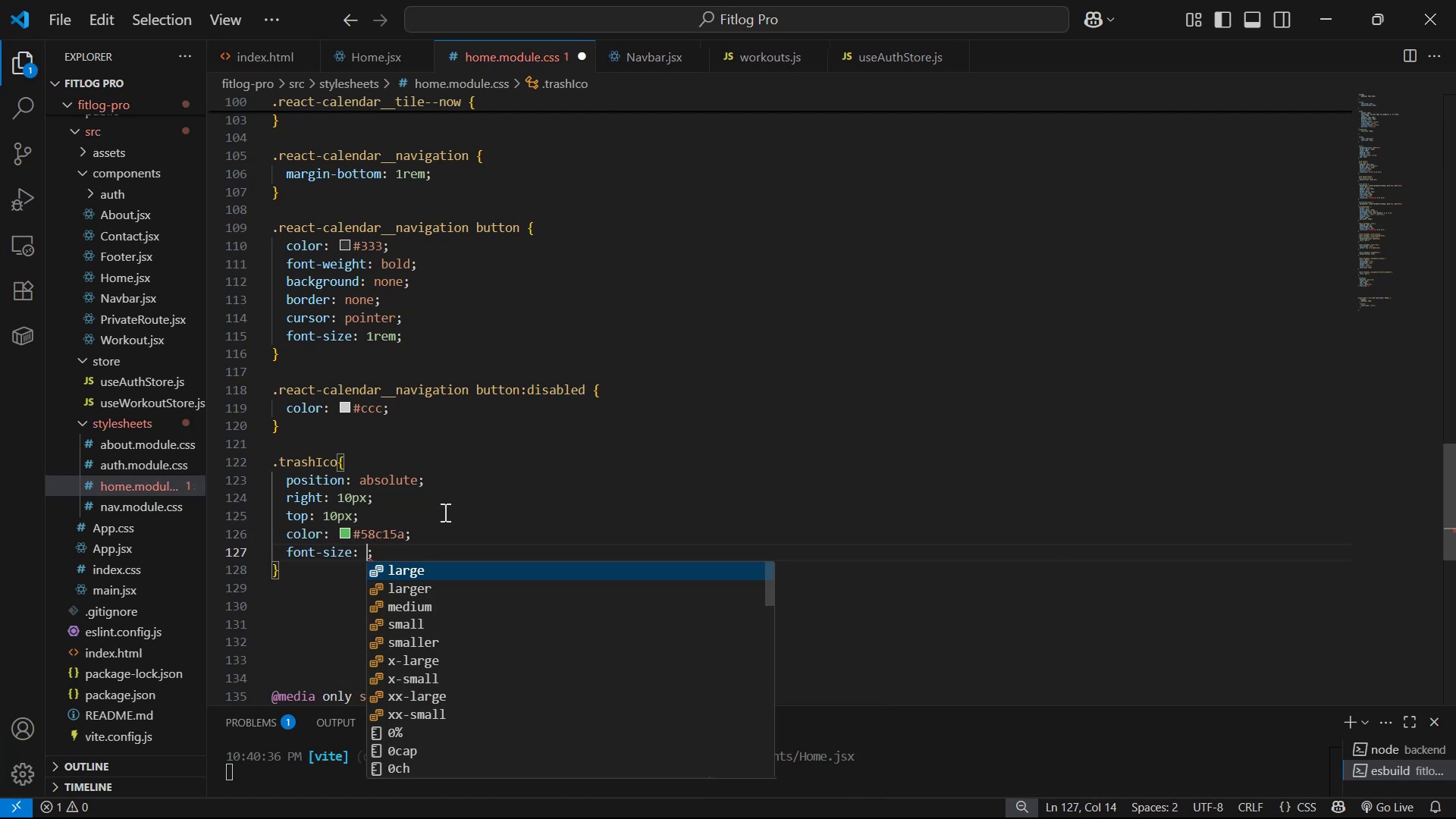 
type(32px)
 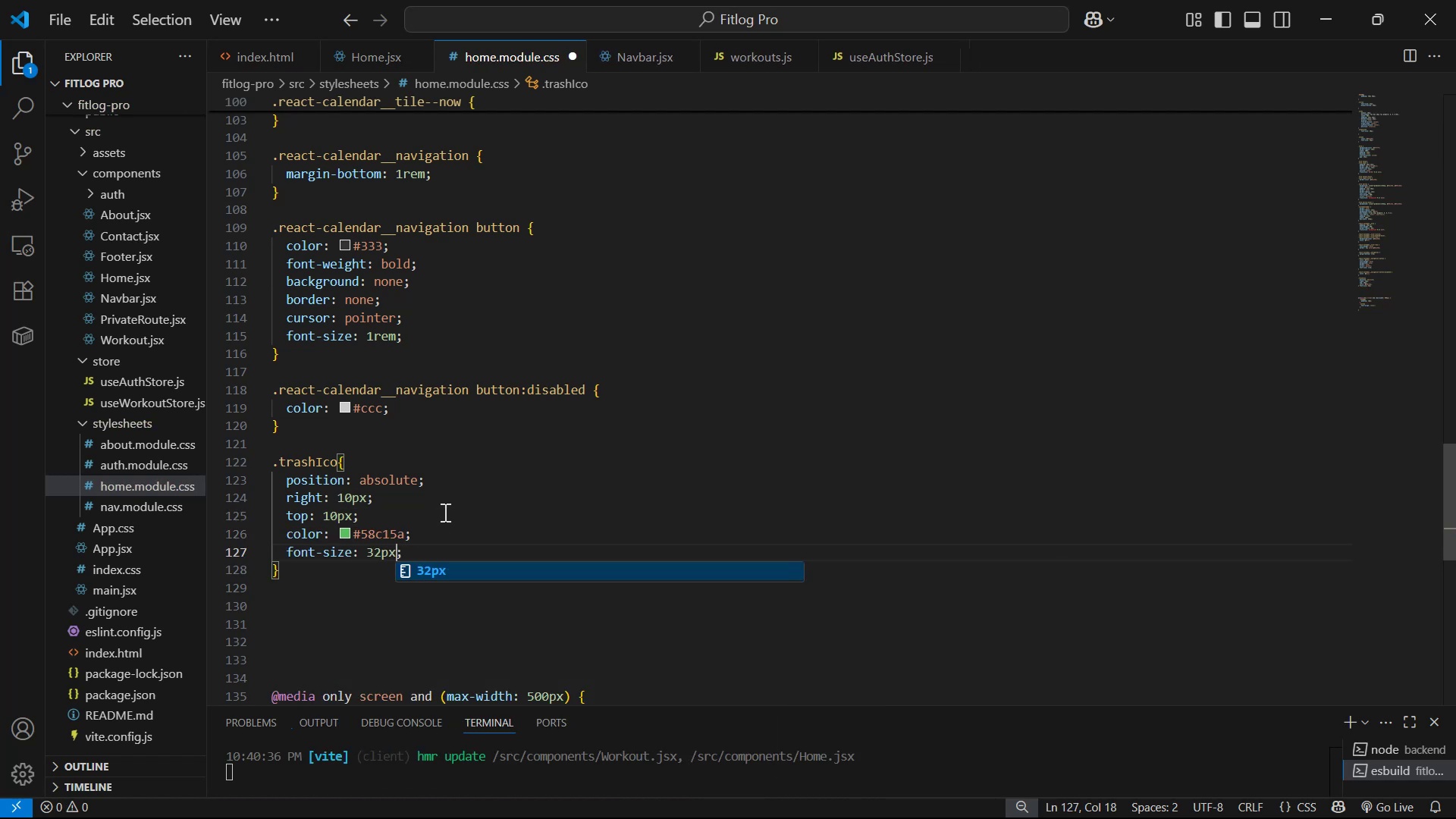 
key(Control+S)
 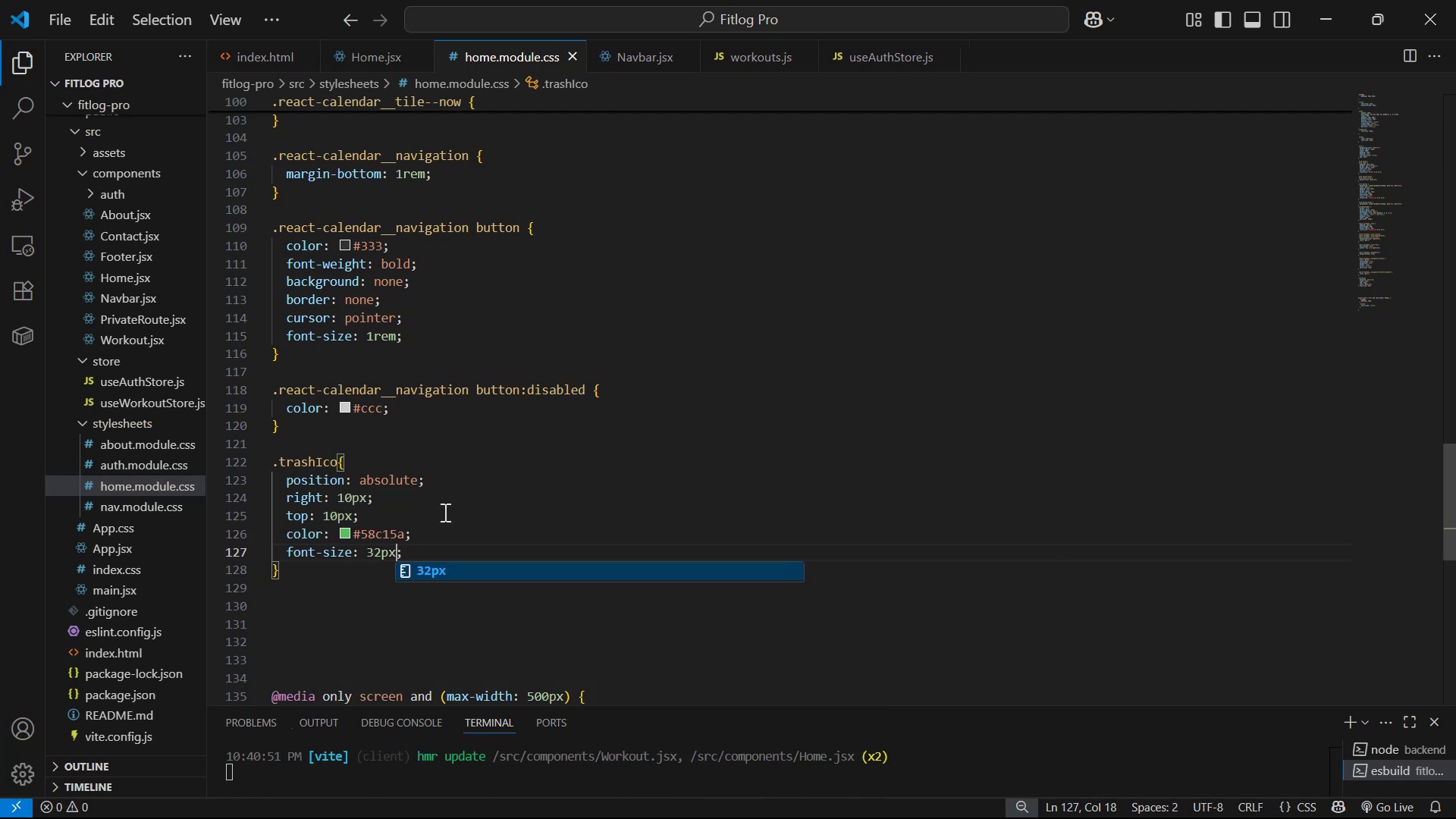 
key(Alt+AltLeft)
 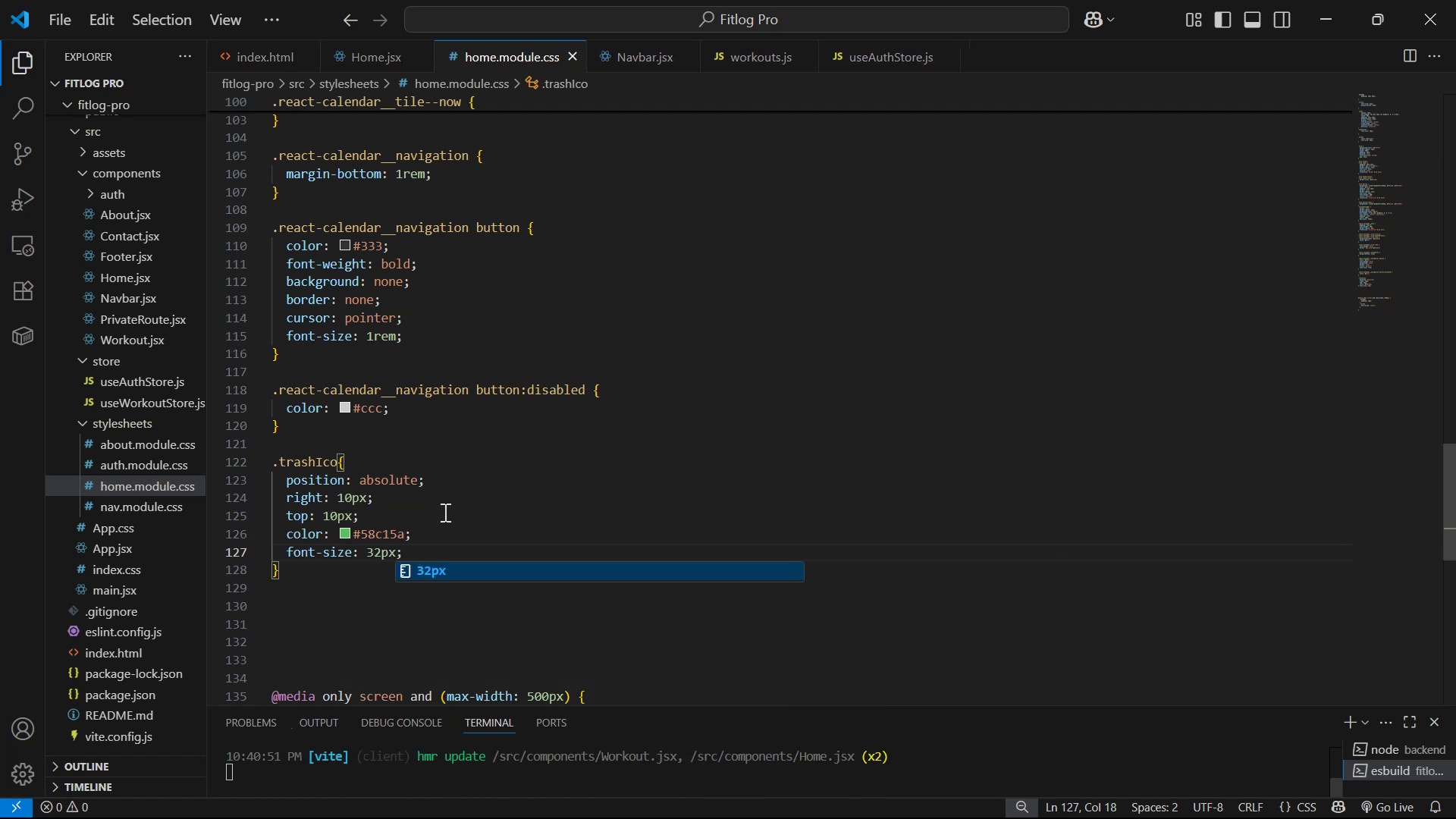 
key(Alt+Tab)
 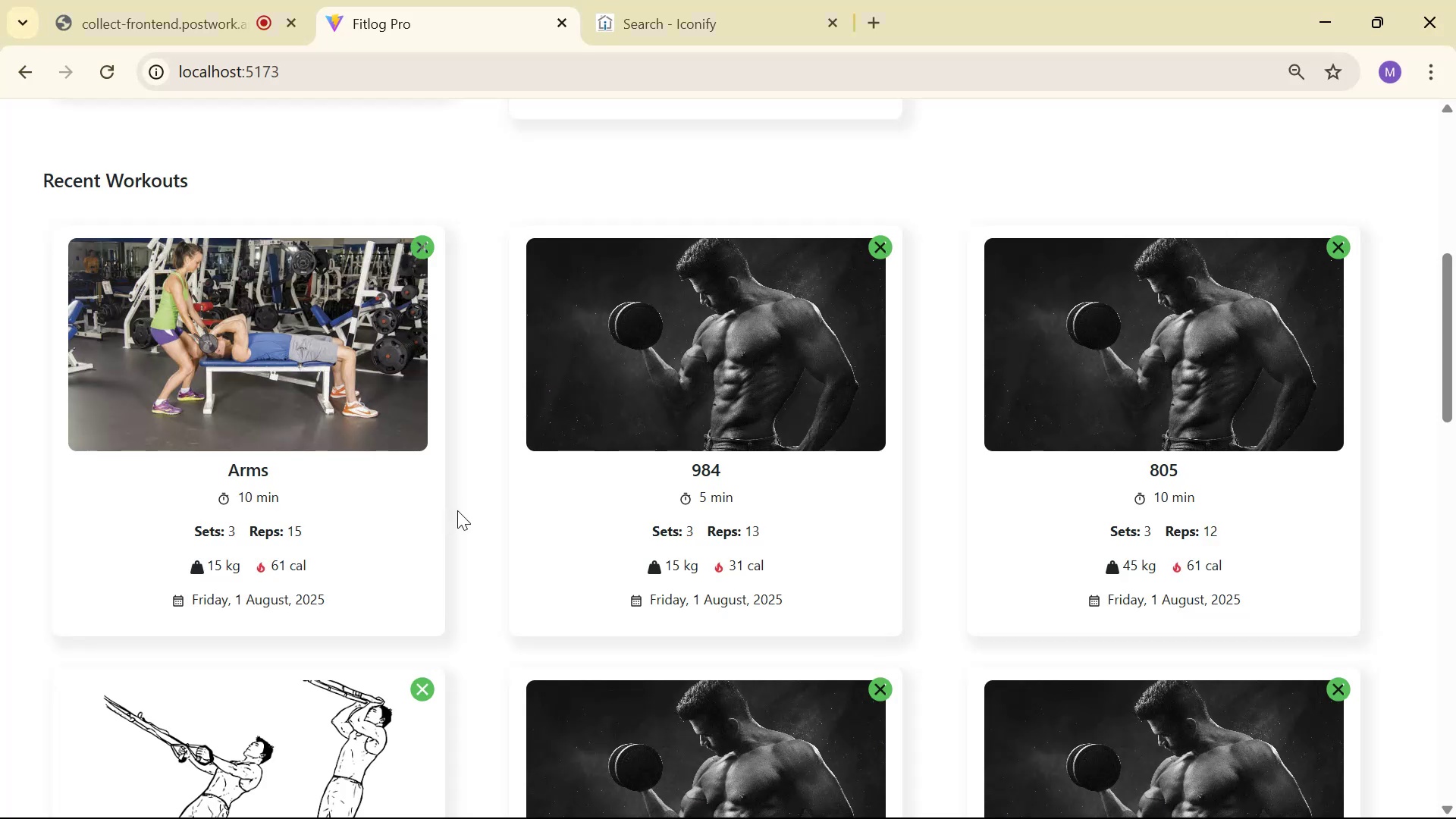 
scroll: coordinate [463, 538], scroll_direction: up, amount: 2.0
 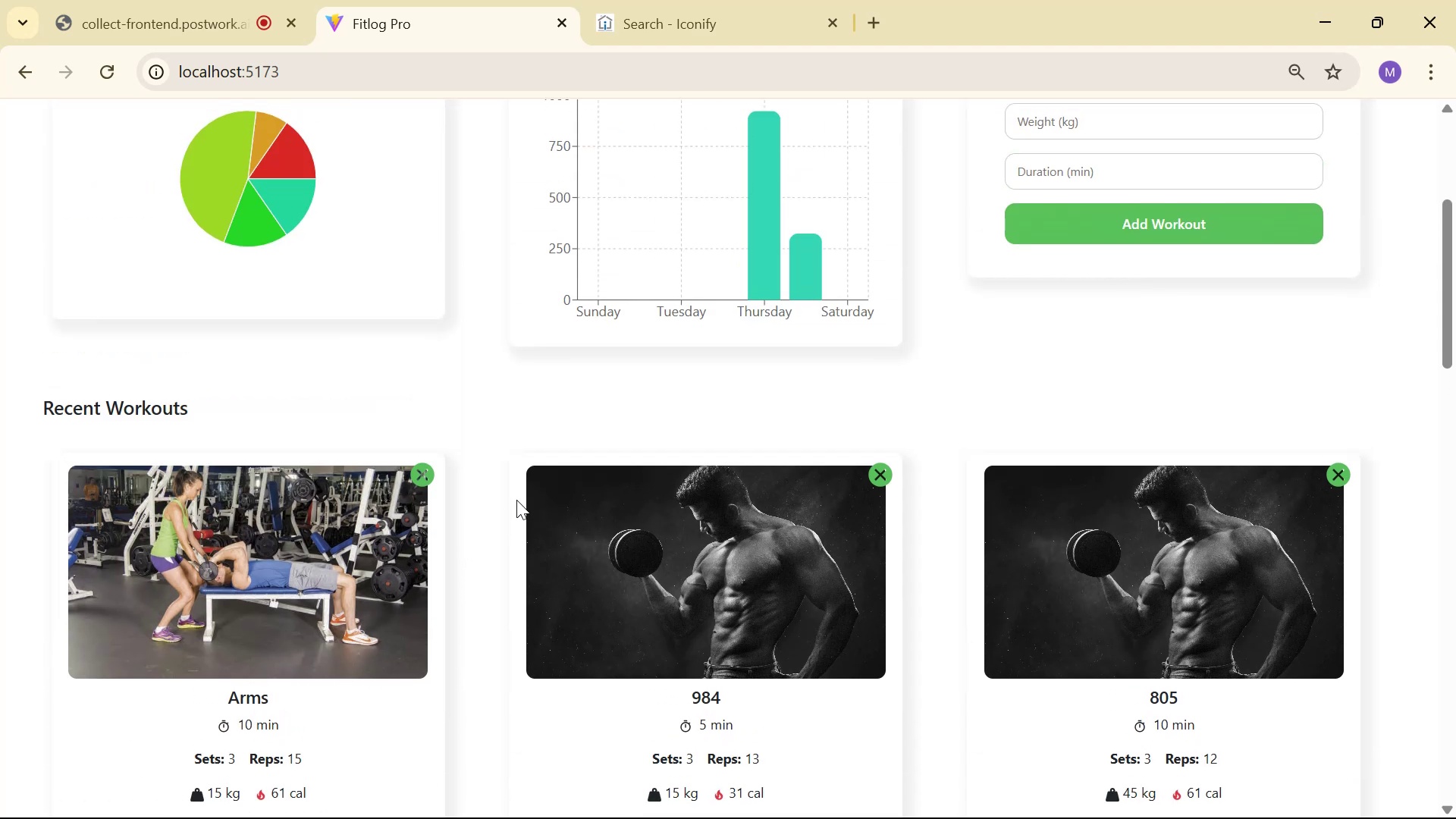 
scroll: coordinate [541, 548], scroll_direction: down, amount: 6.0
 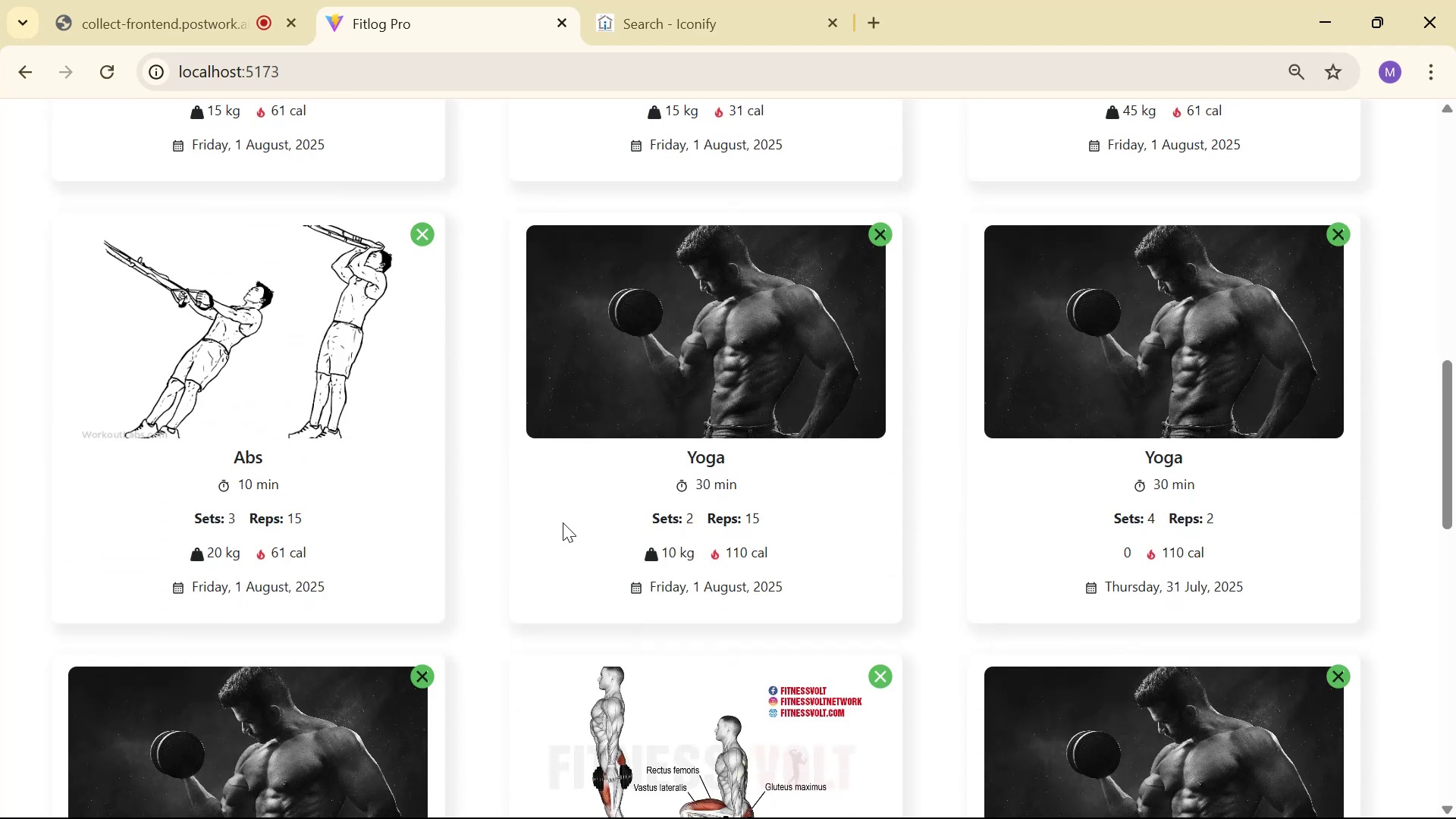 
scroll: coordinate [566, 531], scroll_direction: up, amount: 4.0
 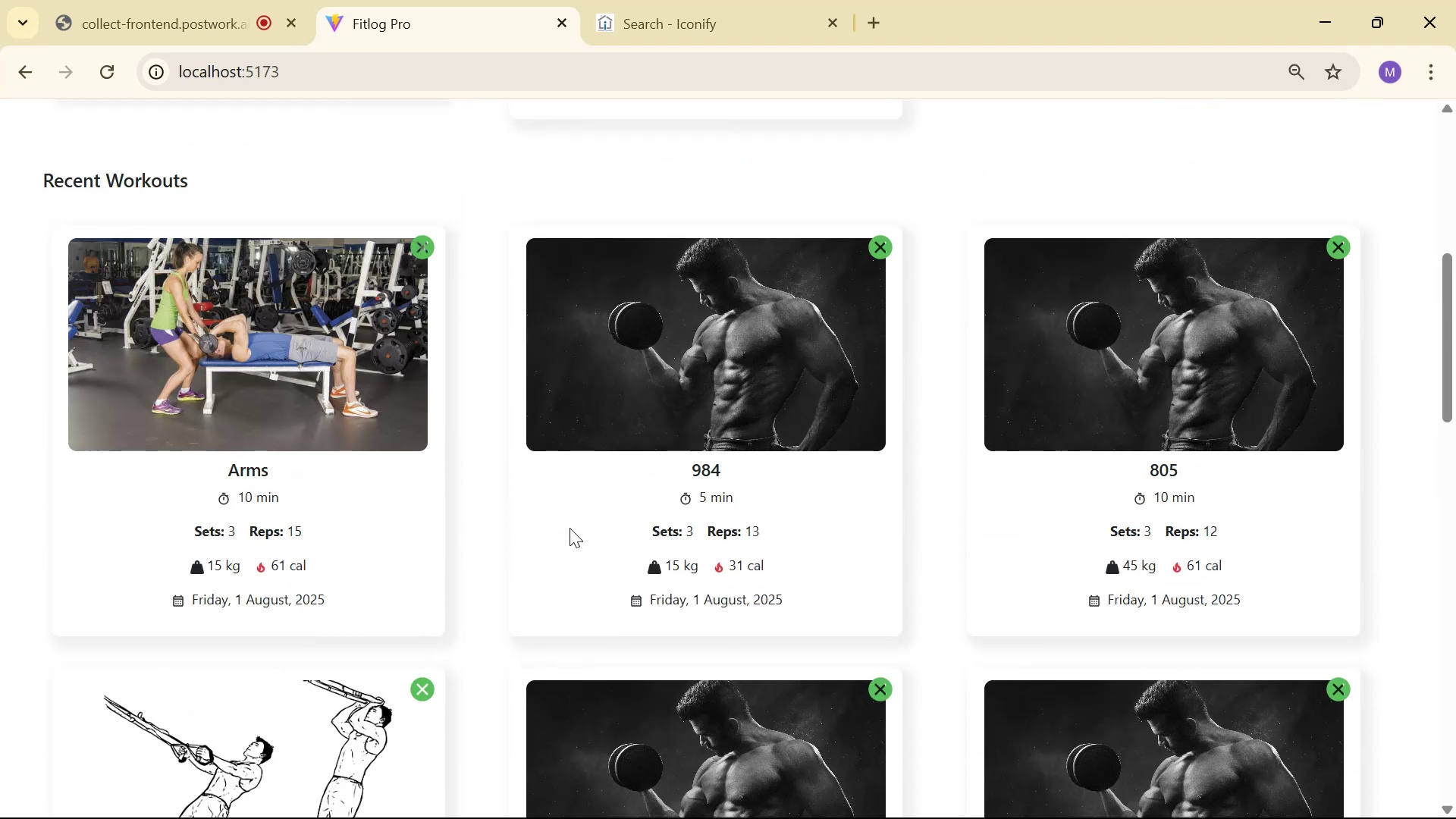 
key(Alt+AltLeft)
 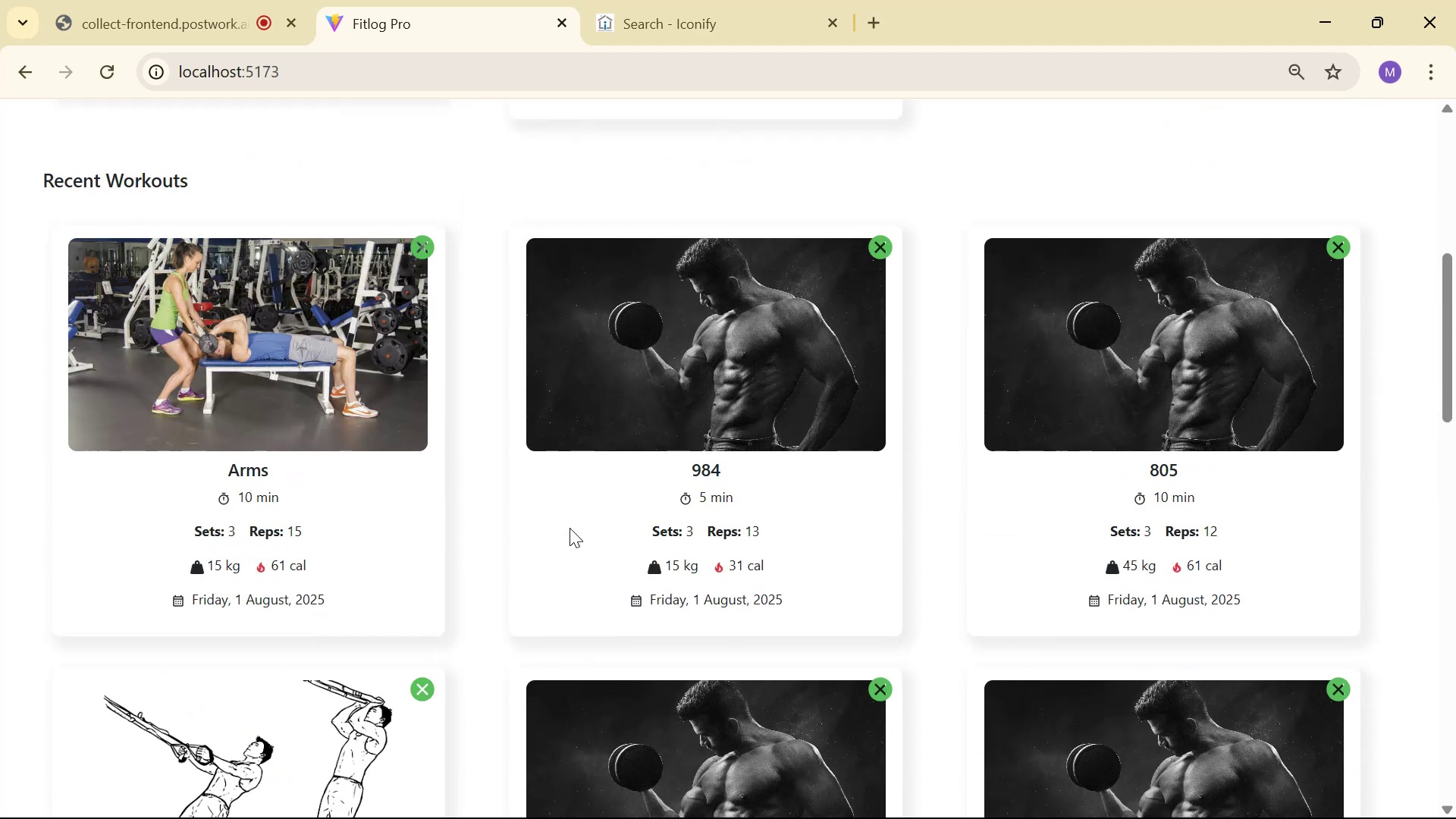 
key(Alt+Tab)
 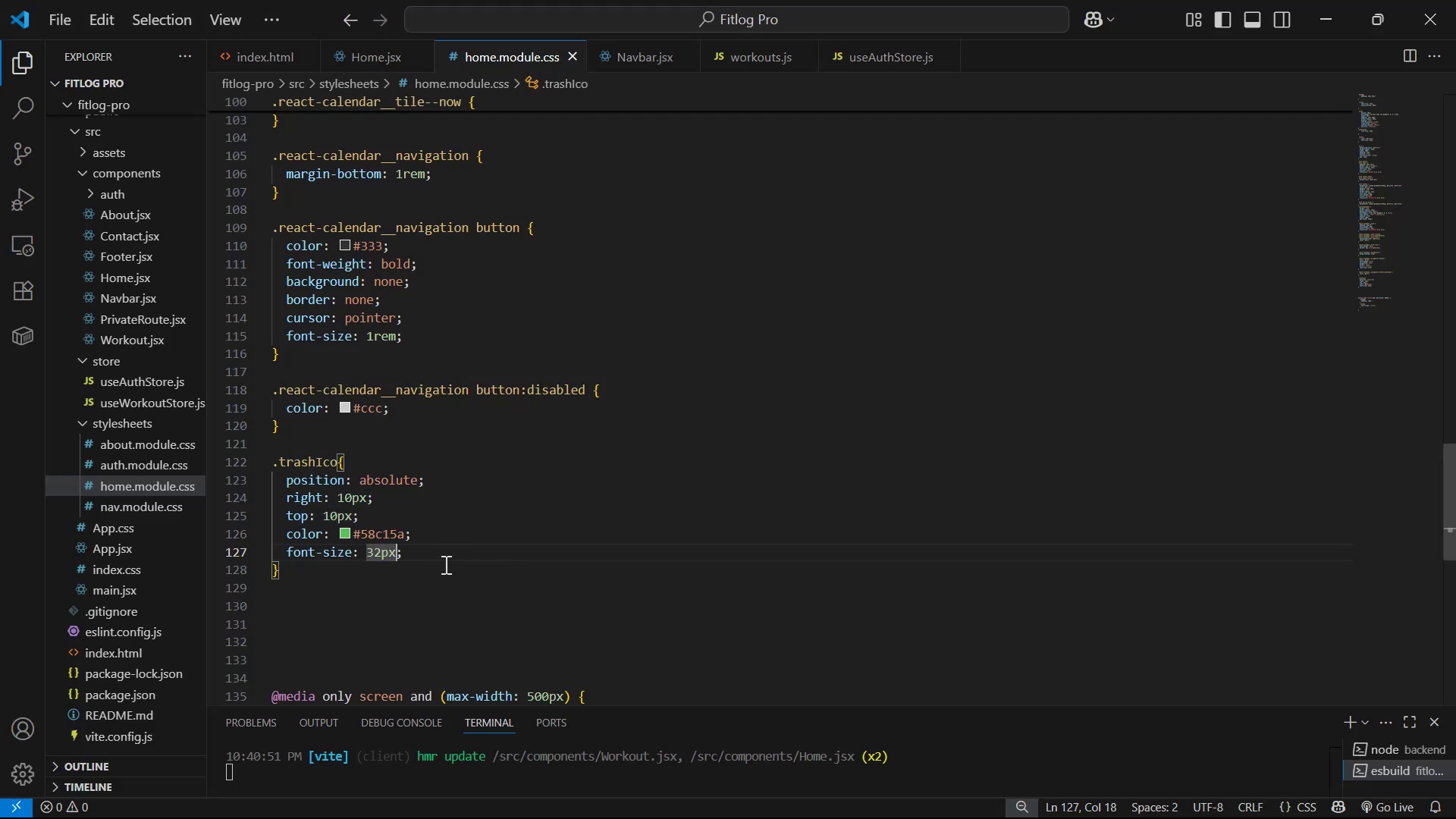 
left_click([335, 495])
 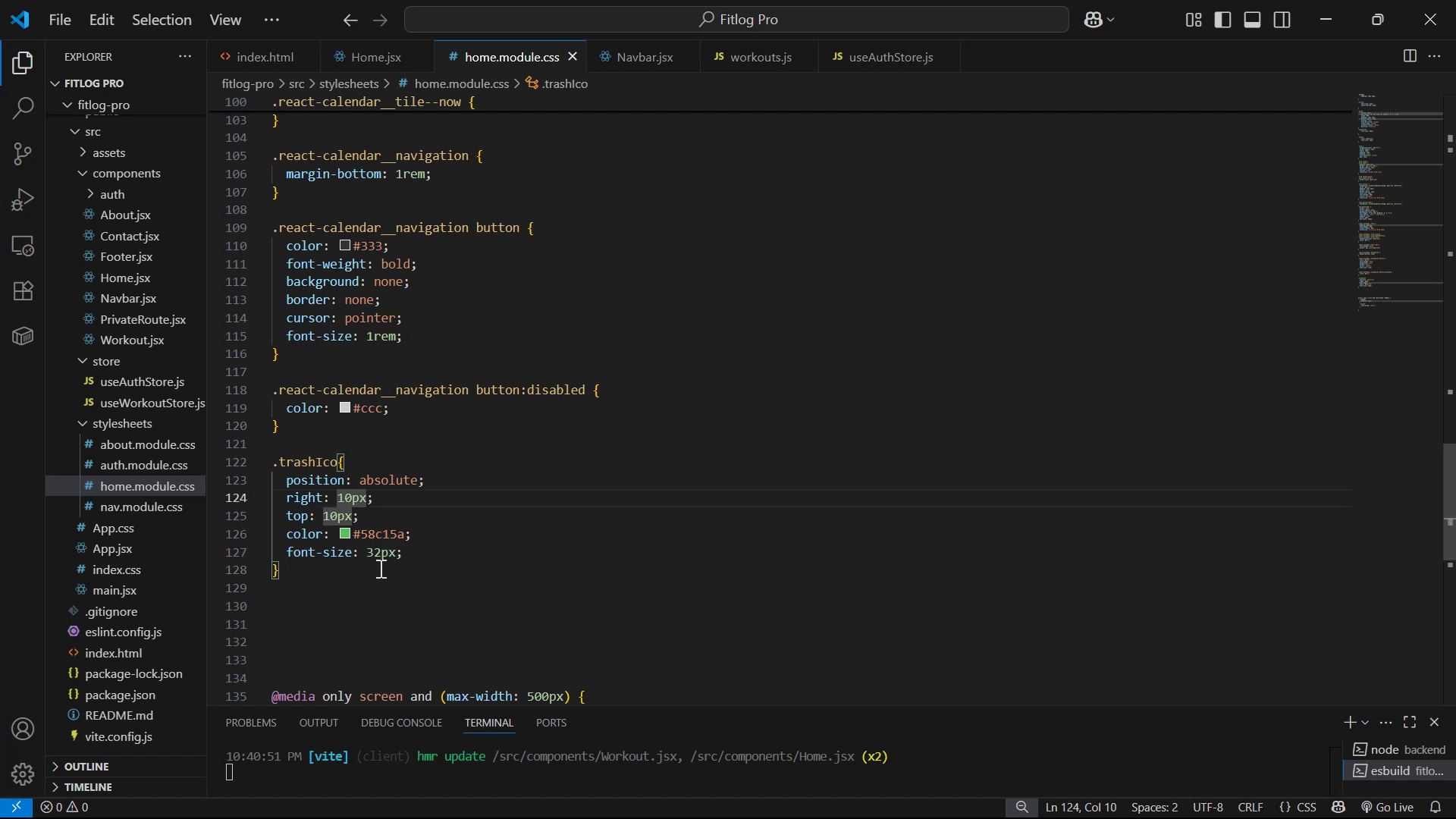 
hold_key(key=Minus, duration=2.63)
 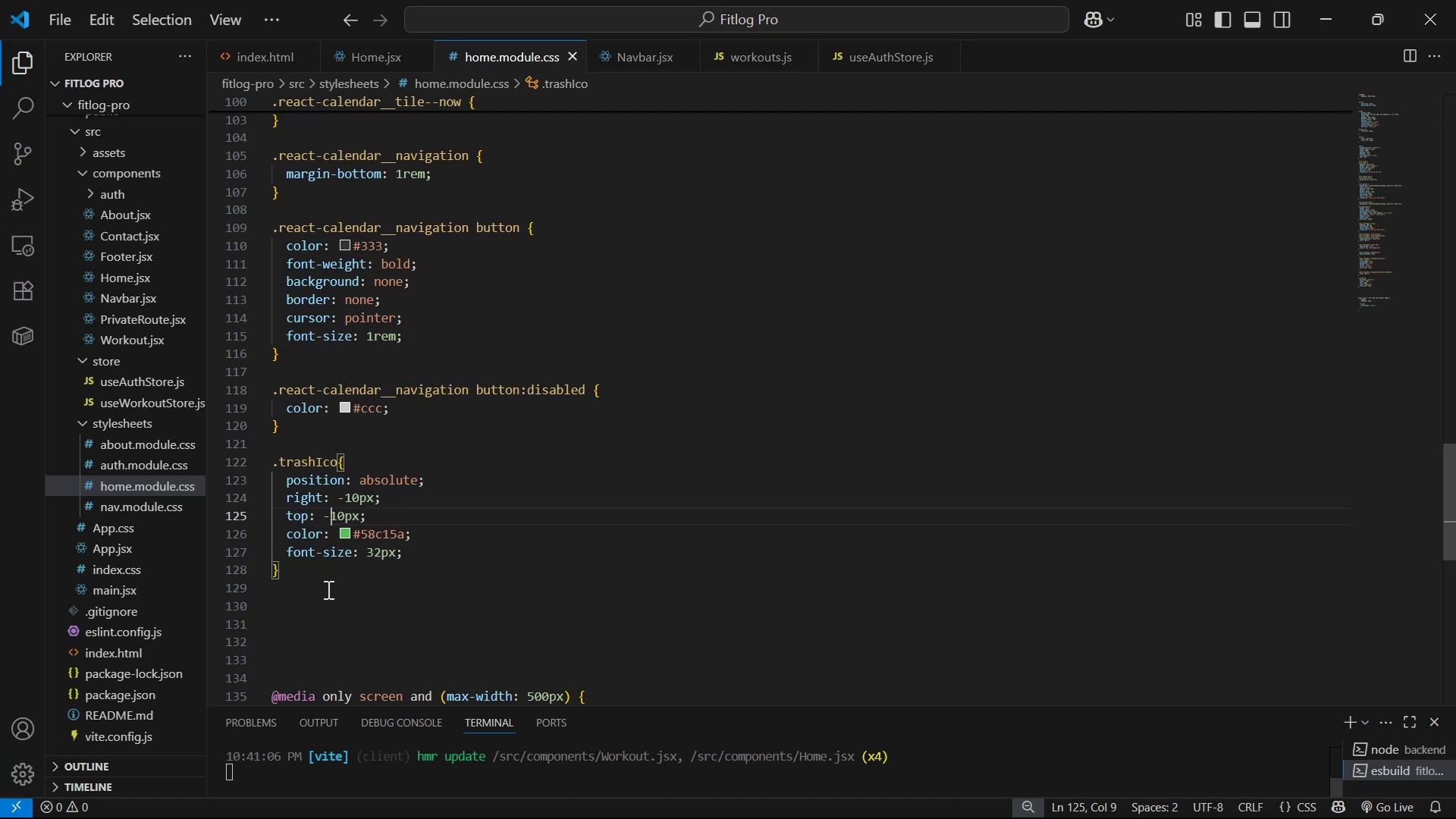 
key(Control+S)
 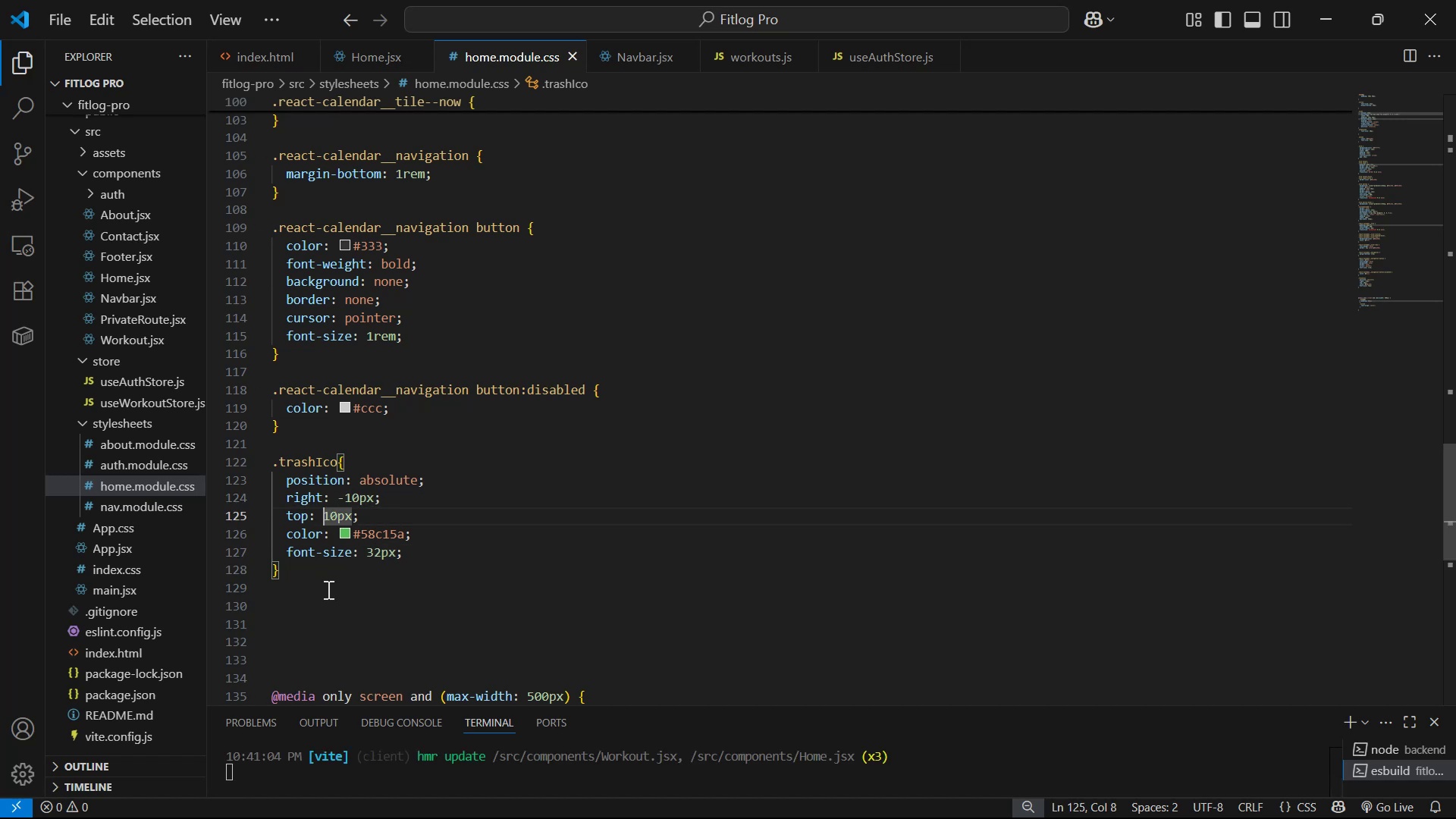 
key(Control+ControlLeft)
 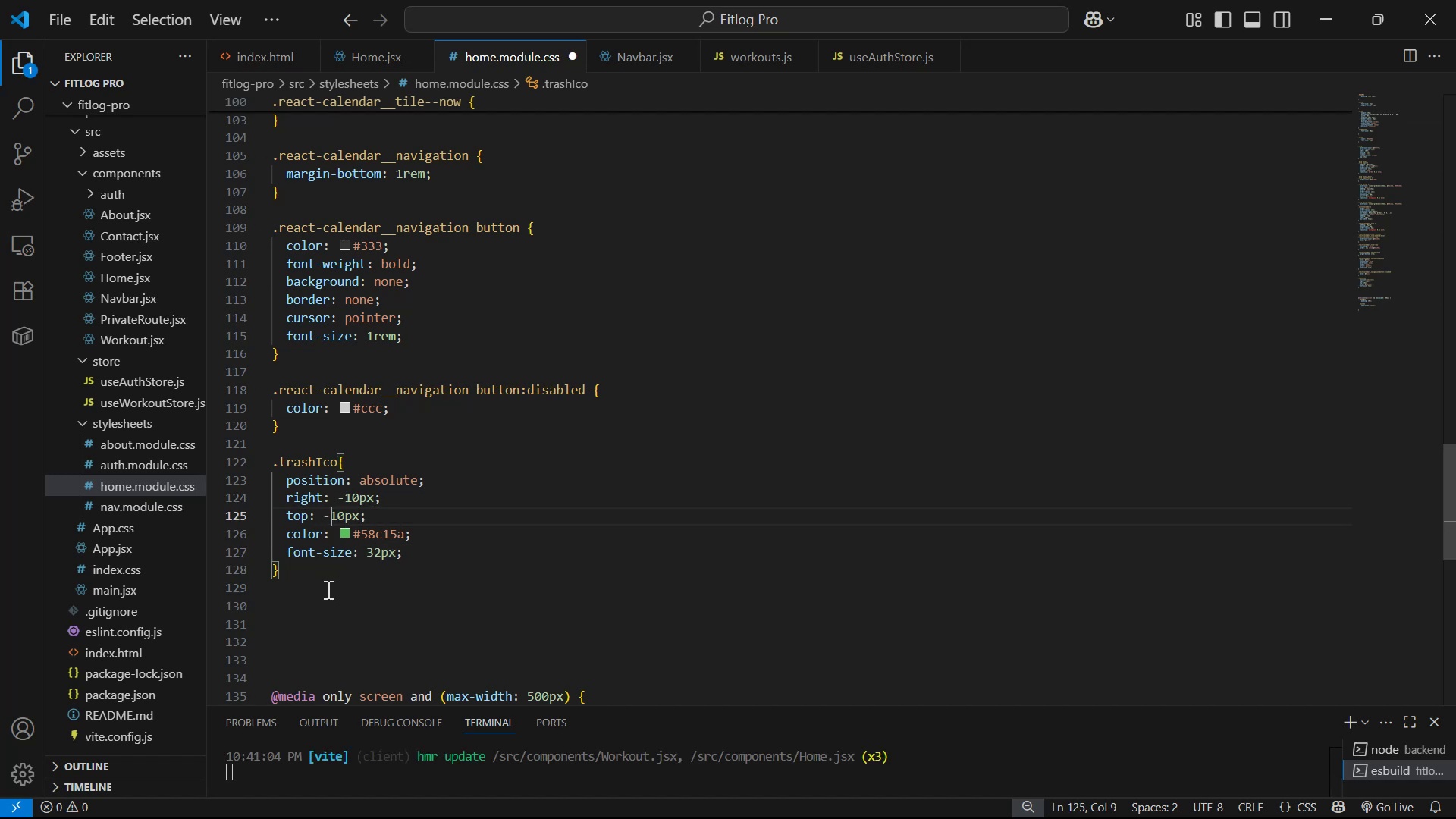 
key(Control+S)
 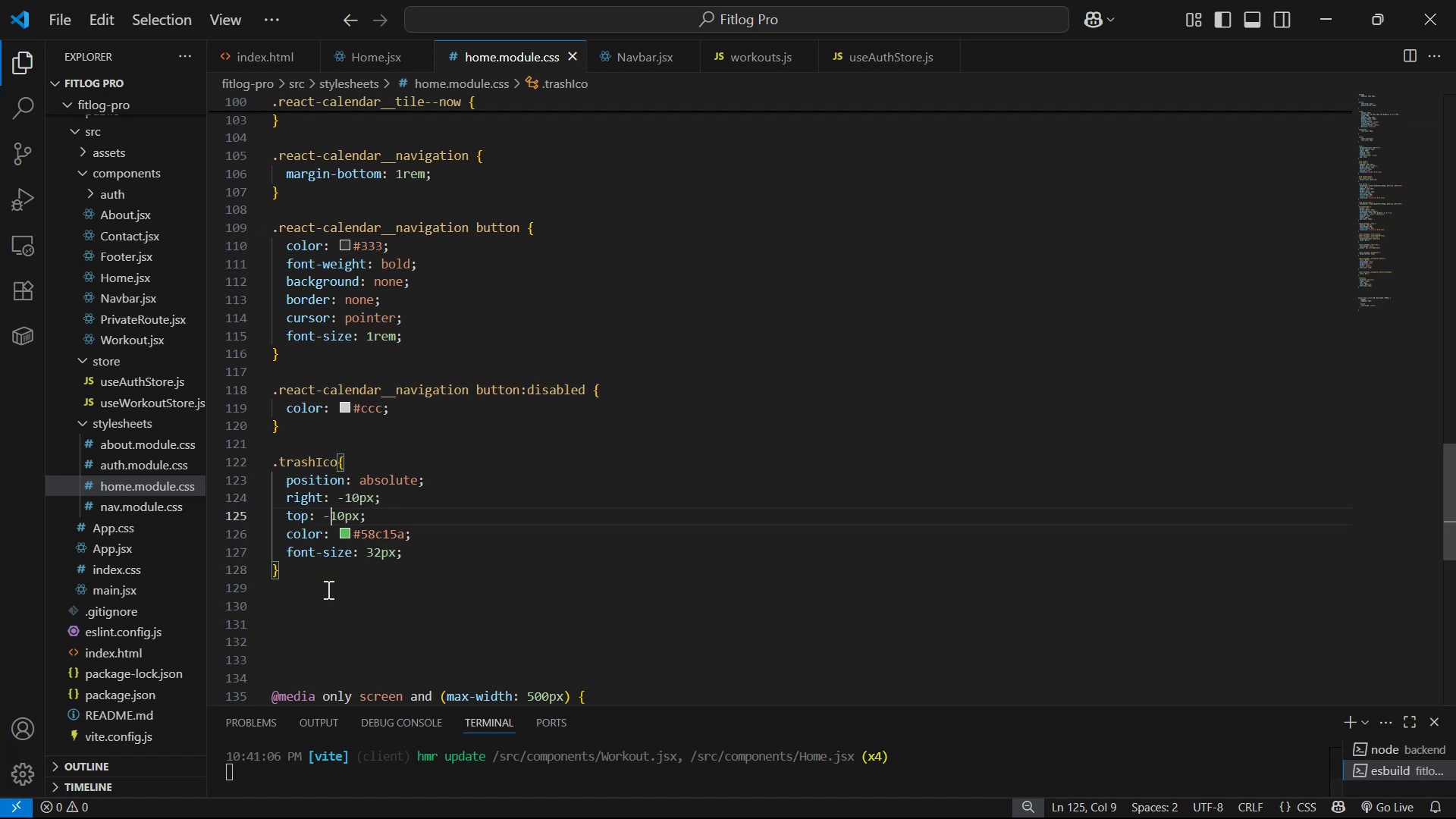 
key(Alt+AltLeft)
 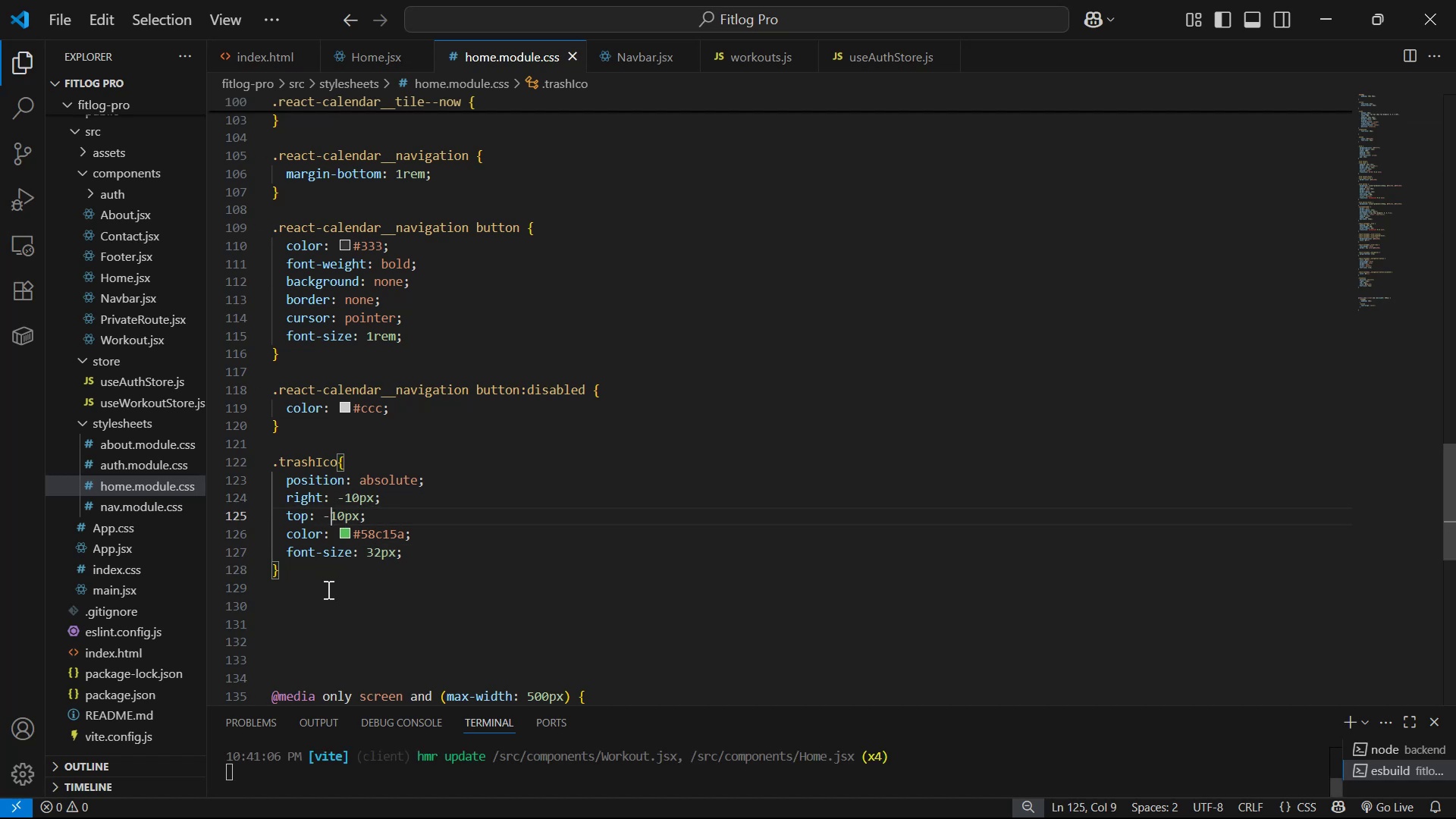 
key(Alt+Tab)
 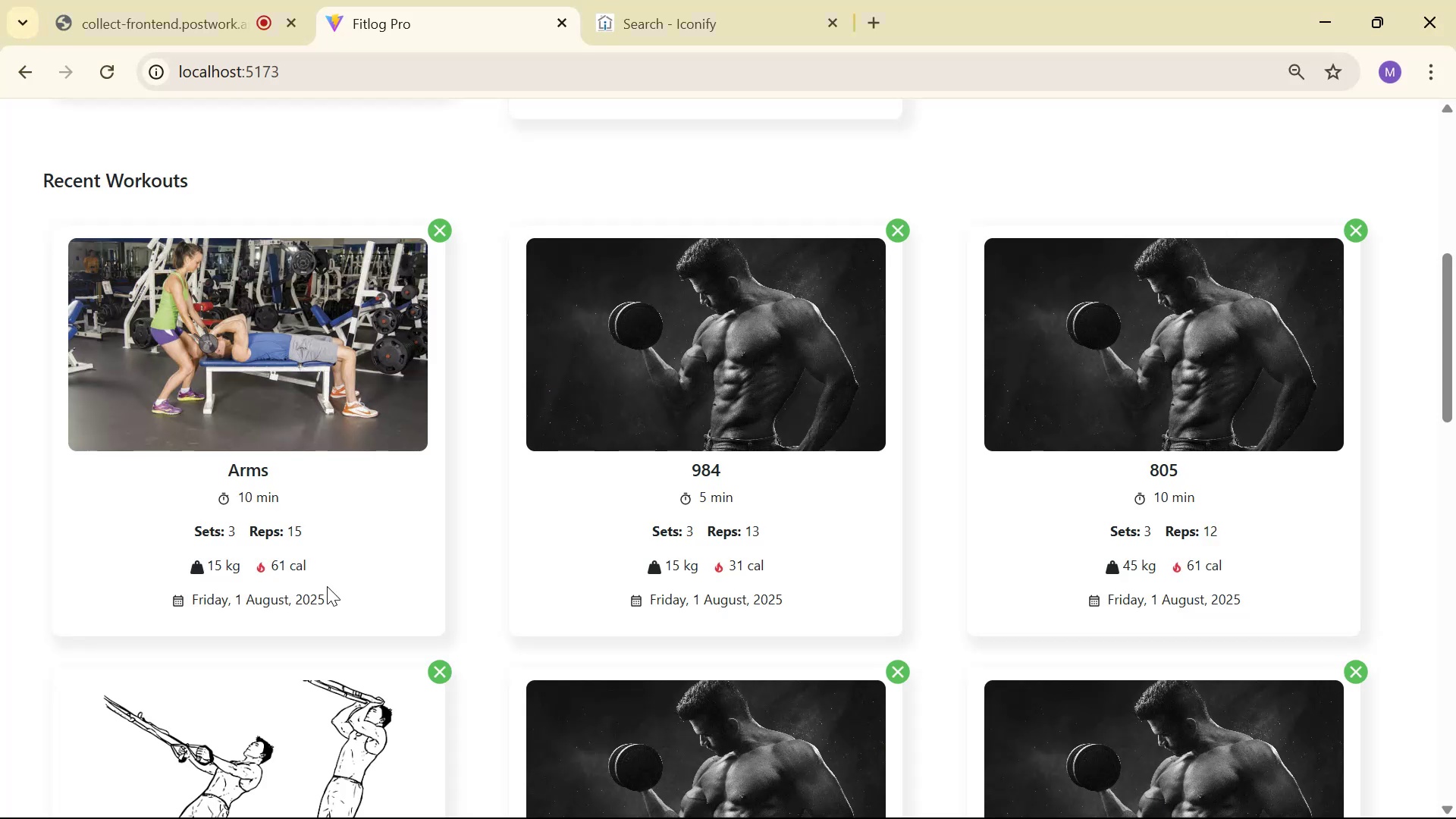 
scroll: coordinate [500, 458], scroll_direction: down, amount: 11.0
 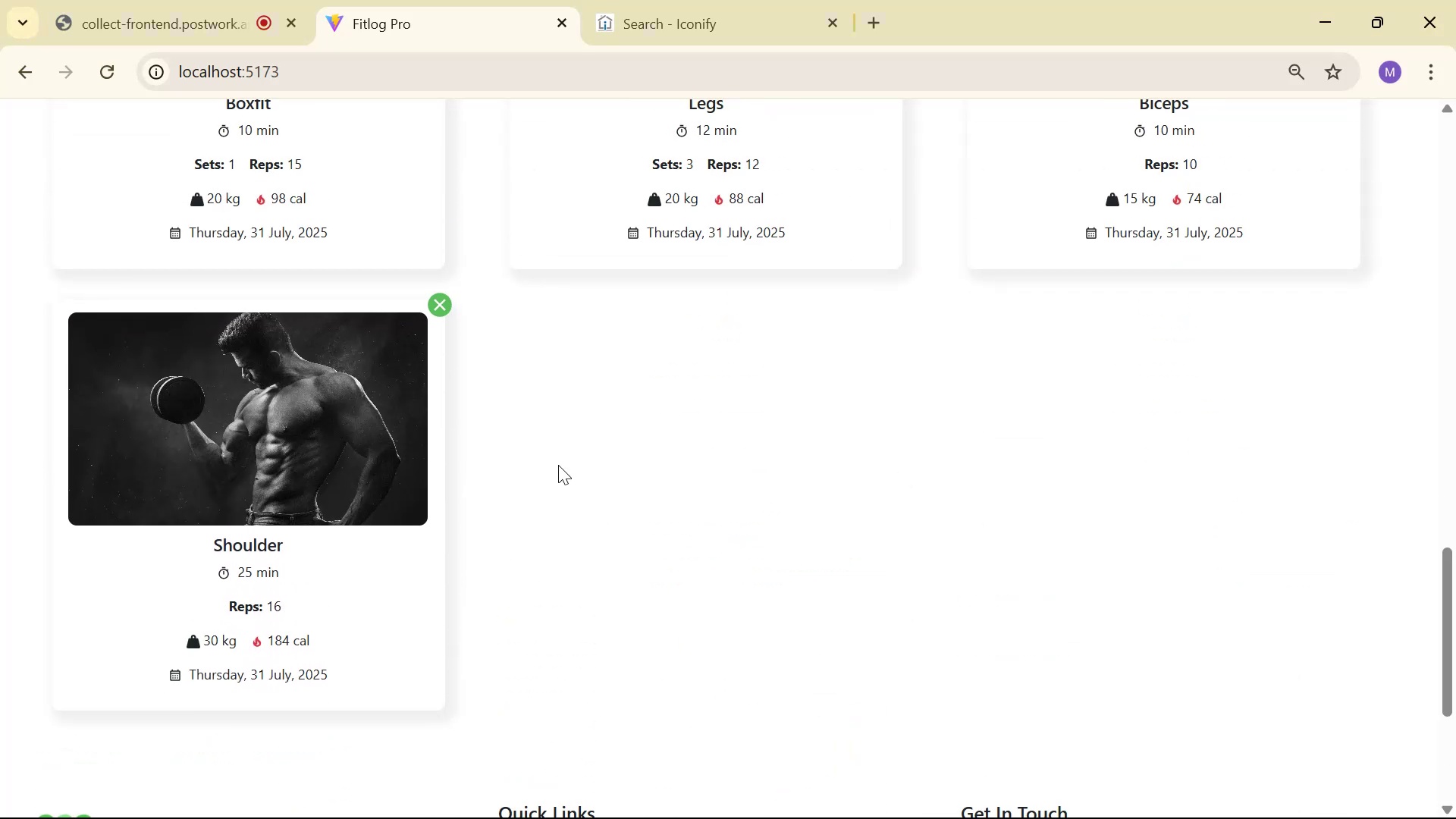 
key(Alt+AltLeft)
 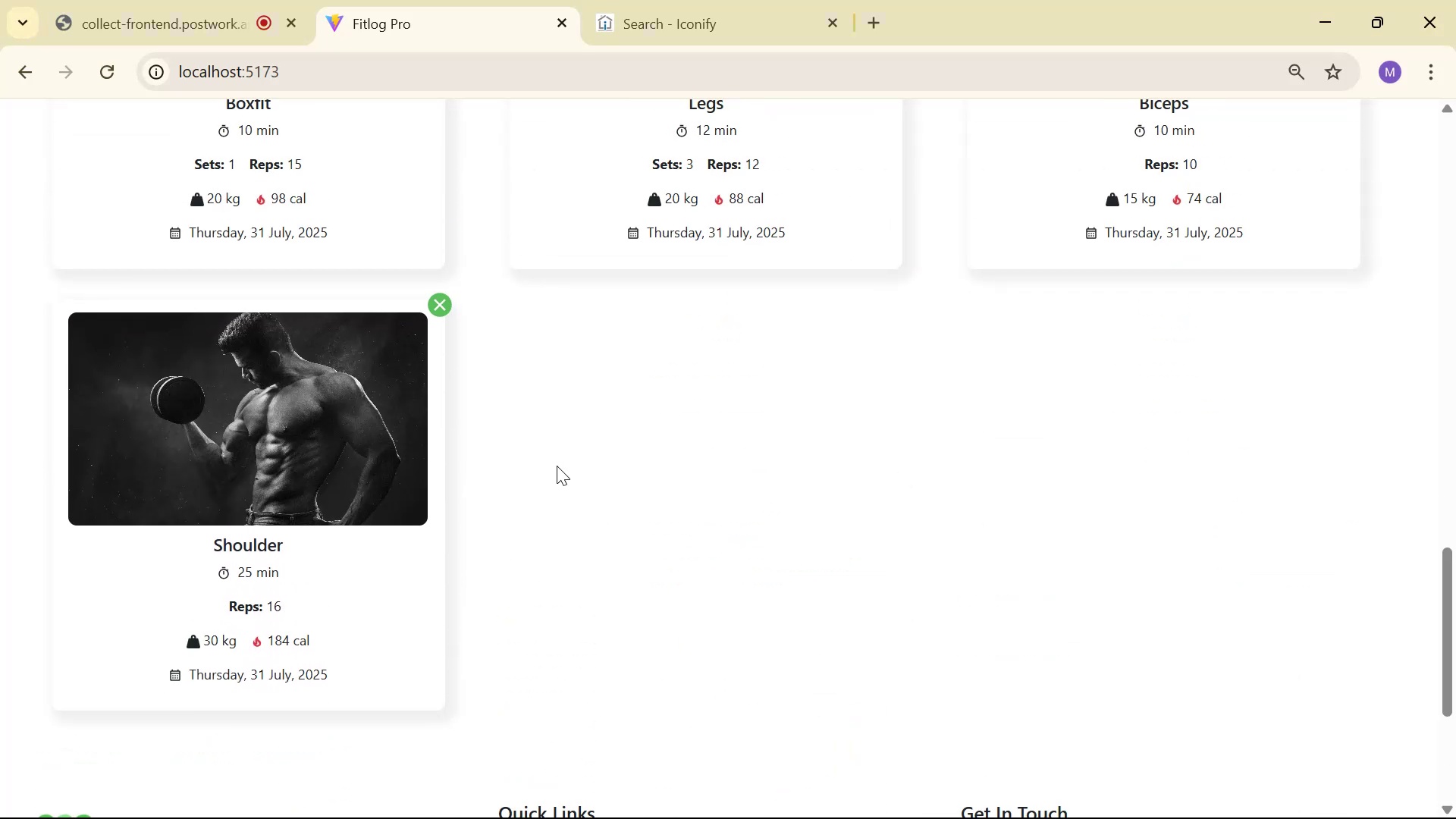 
key(Alt+Tab)
 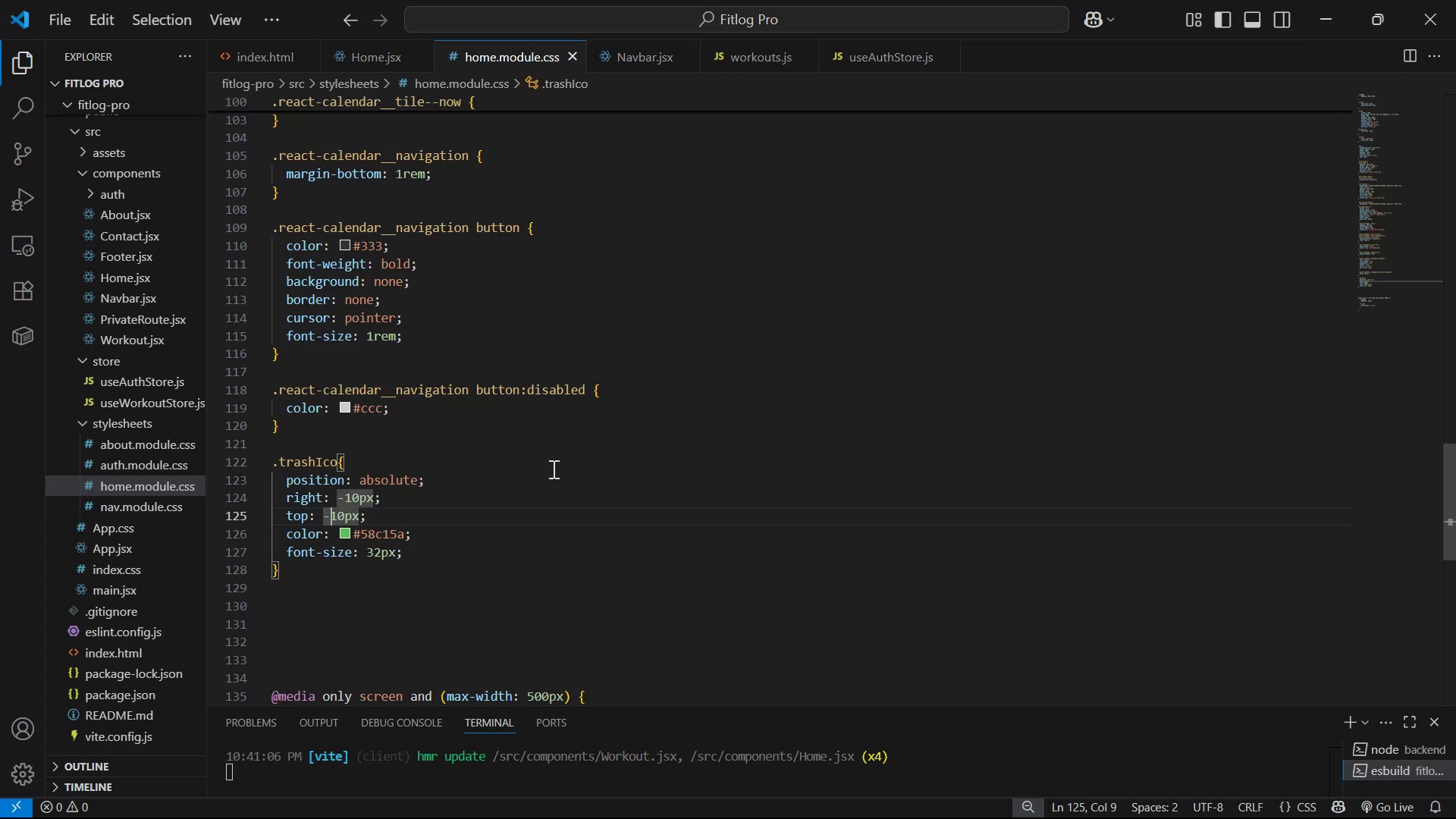 
key(Alt+AltLeft)
 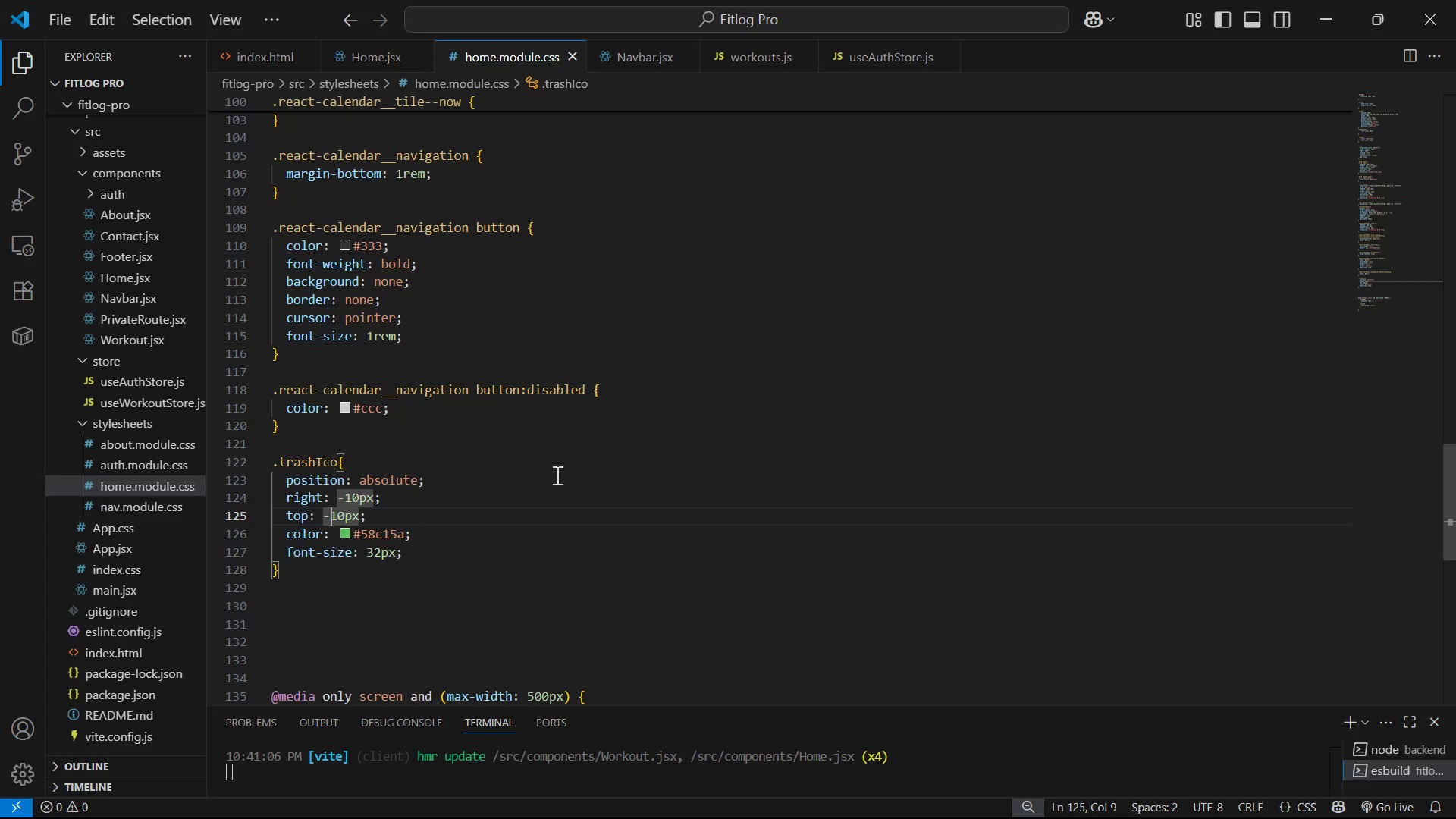 
key(Alt+Tab)
 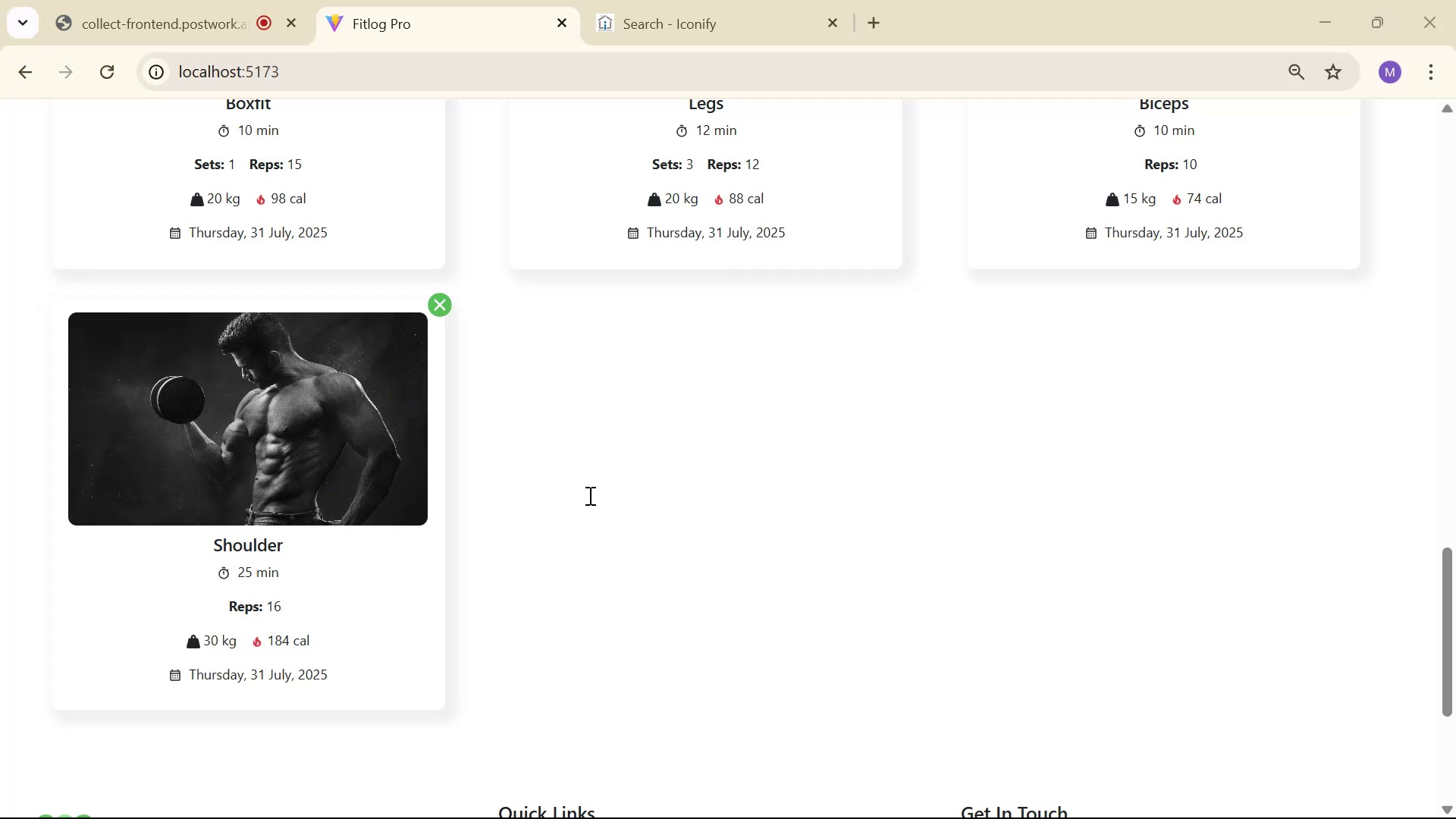 
scroll: coordinate [519, 488], scroll_direction: up, amount: 12.0
 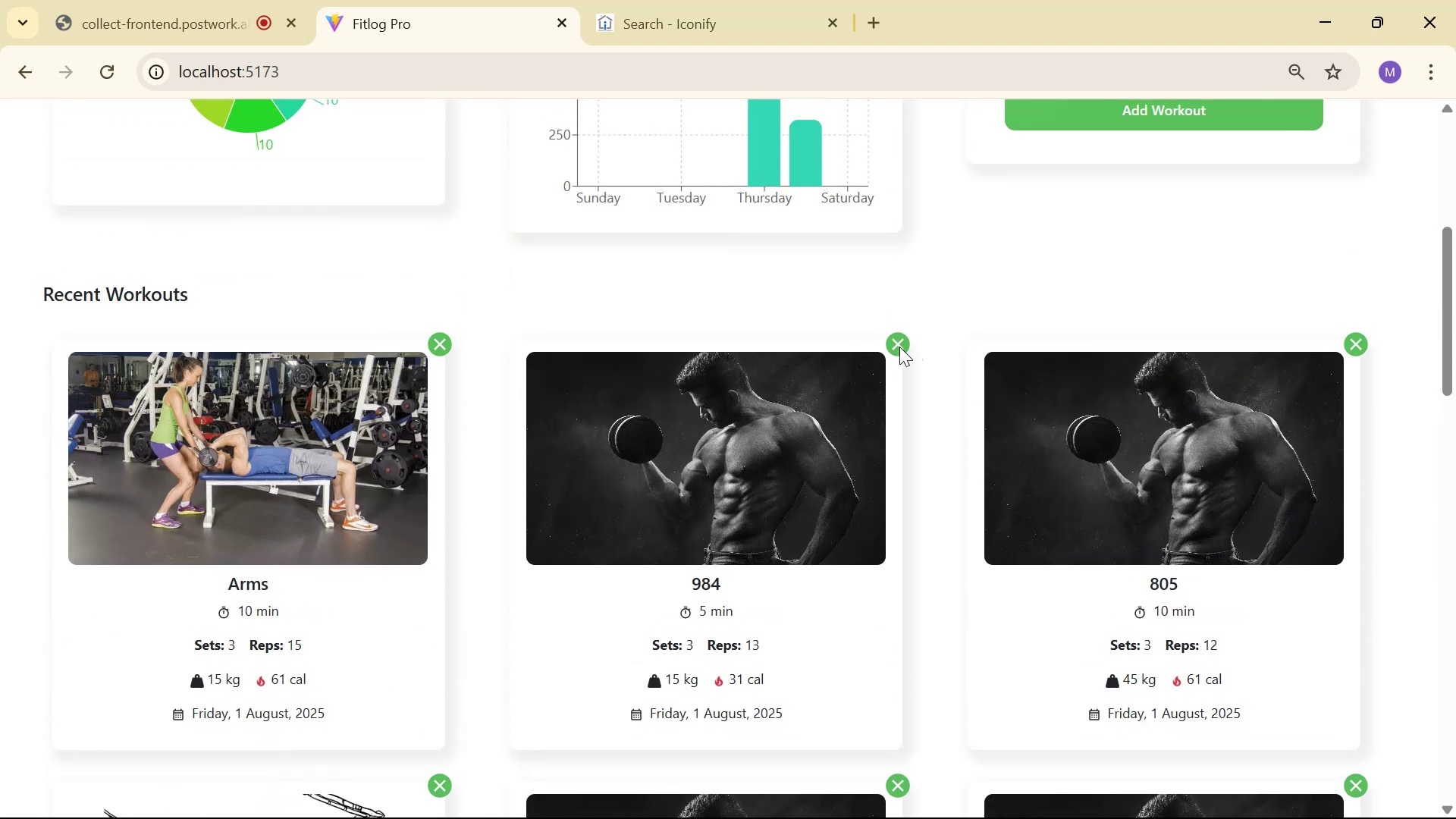 
key(Alt+AltLeft)
 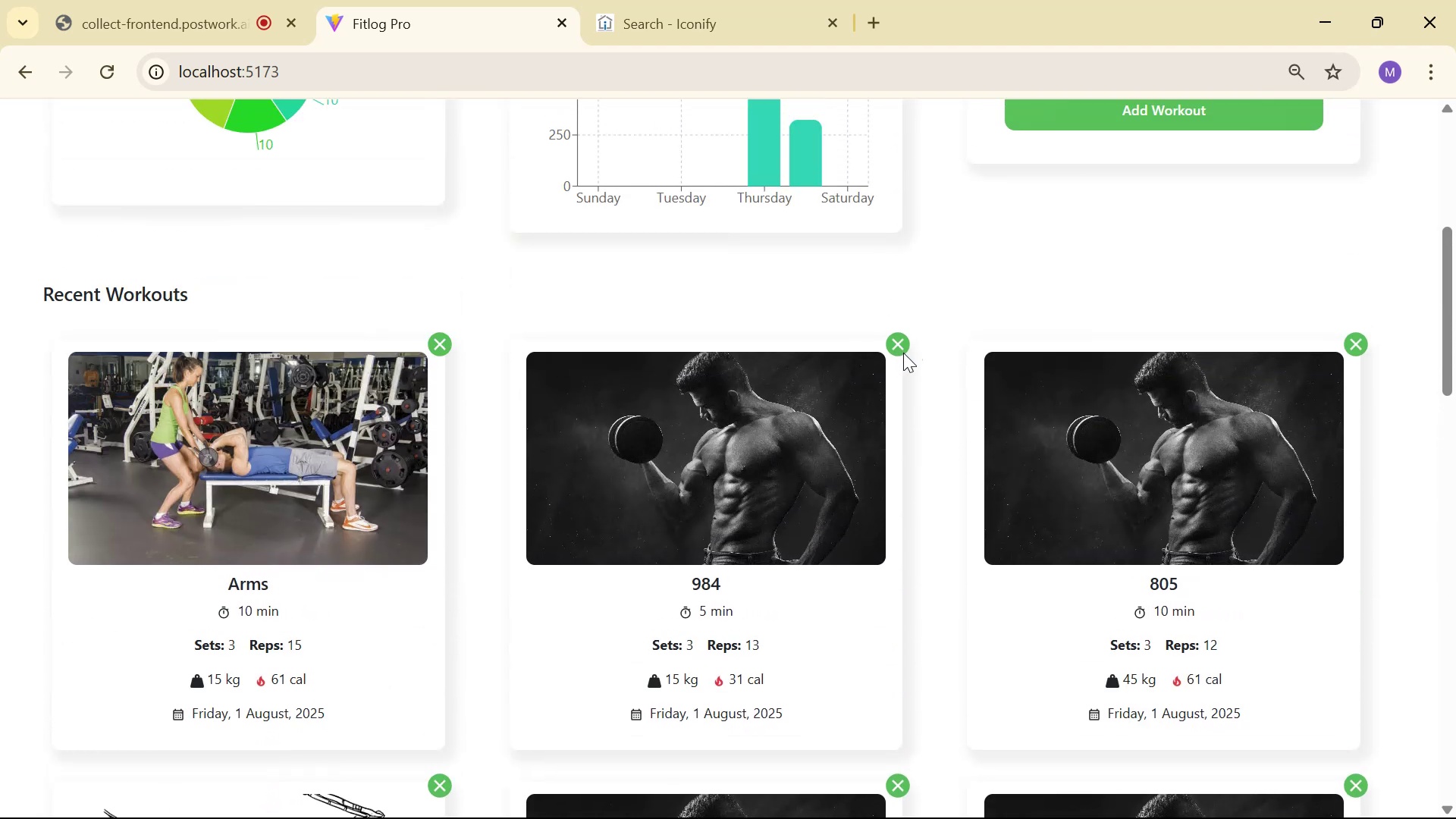 
key(Alt+Tab)
 